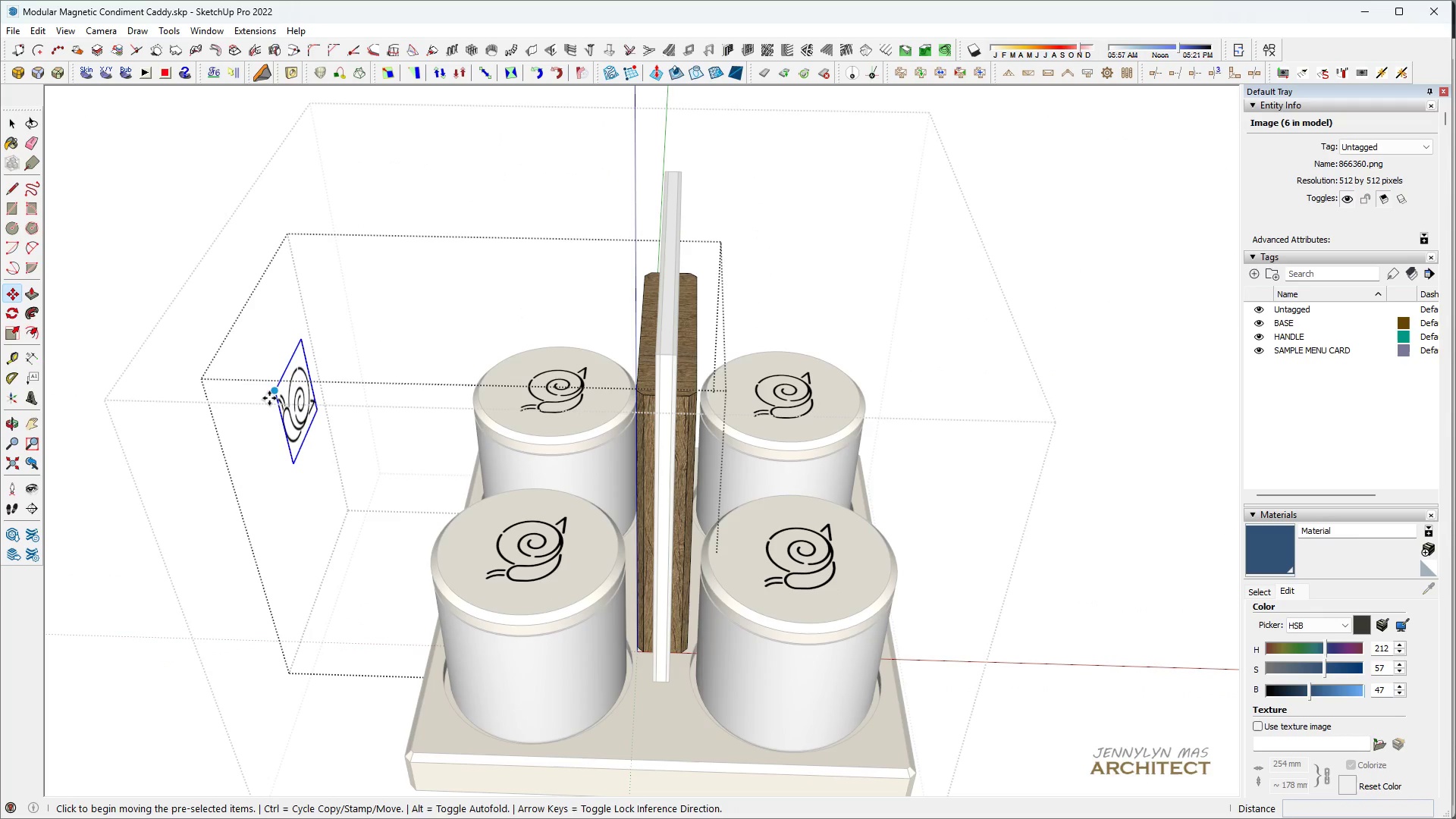 
hold_key(key=ShiftLeft, duration=1.53)
 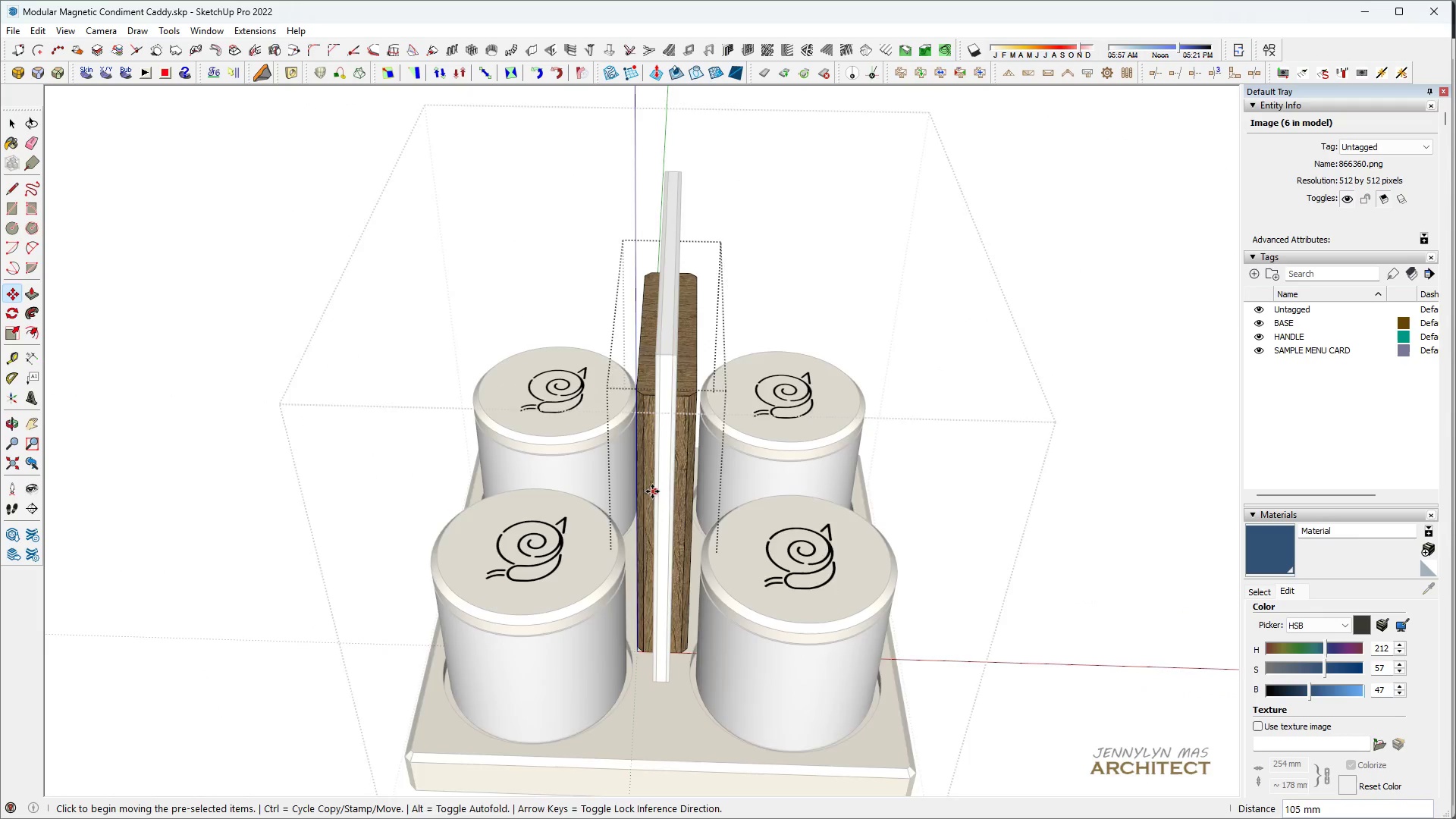 
scroll: coordinate [652, 491], scroll_direction: up, amount: 1.0
 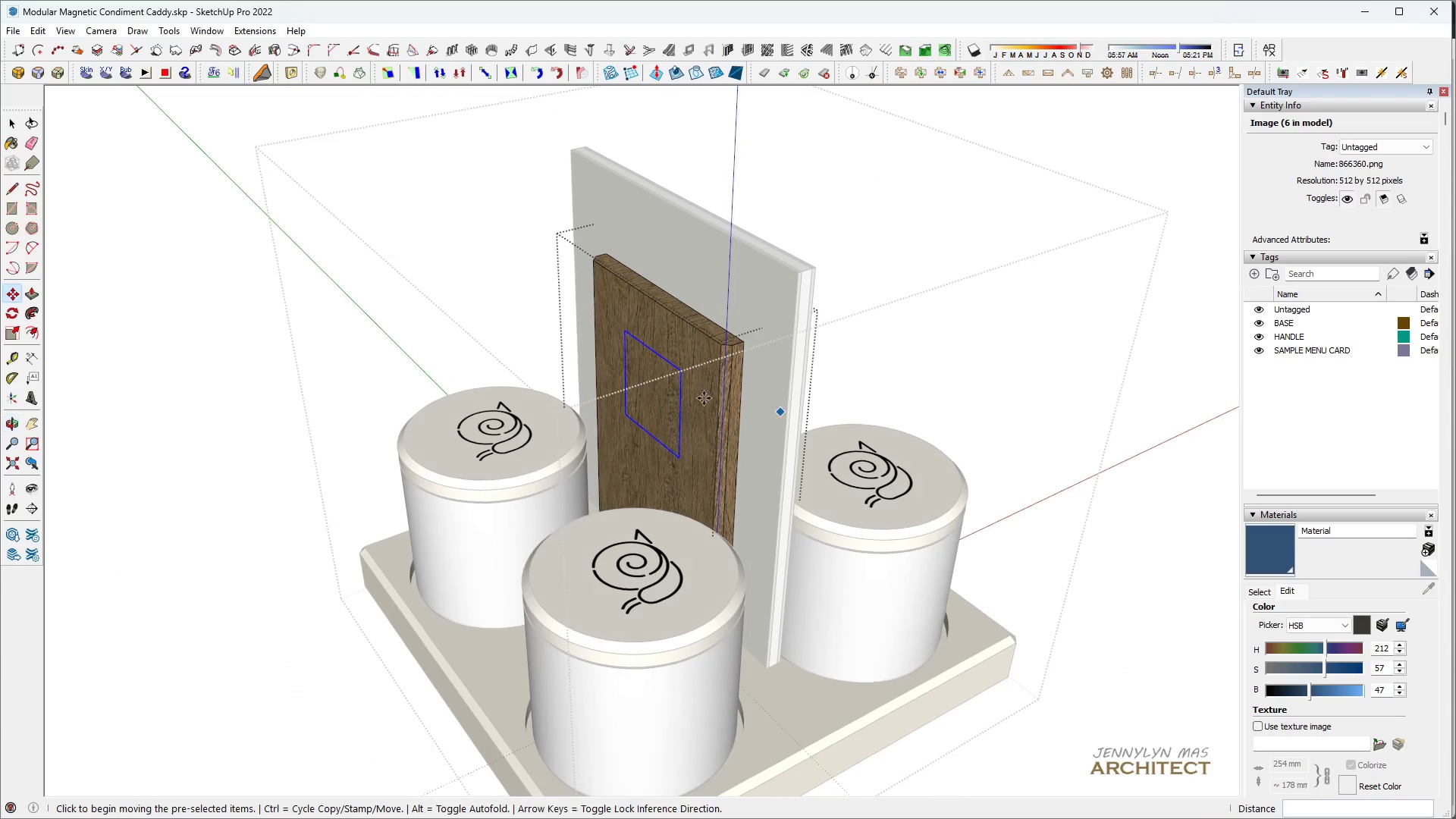 
key(M)
 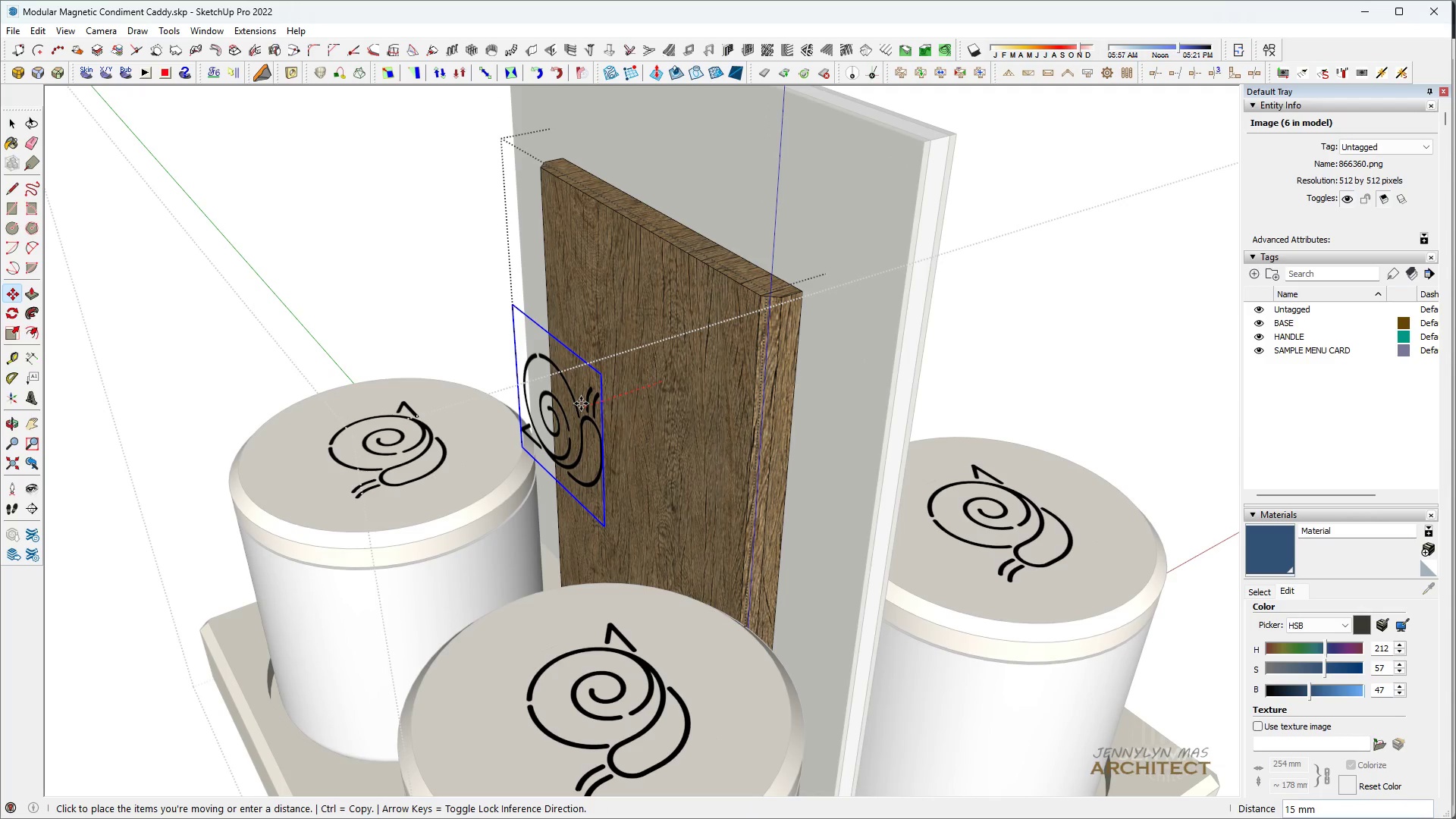 
scroll: coordinate [666, 398], scroll_direction: up, amount: 5.0
 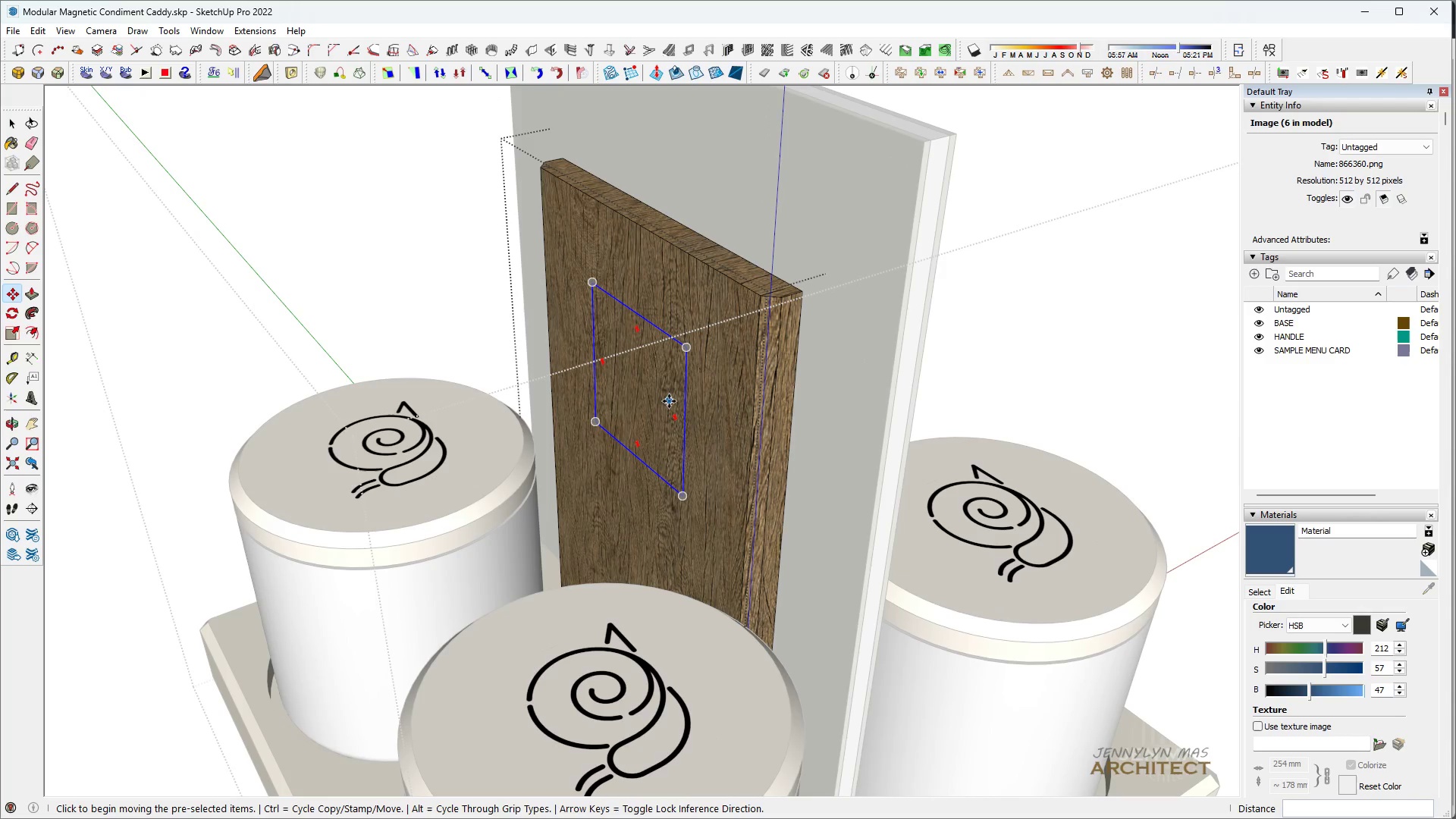 
left_click([581, 403])
 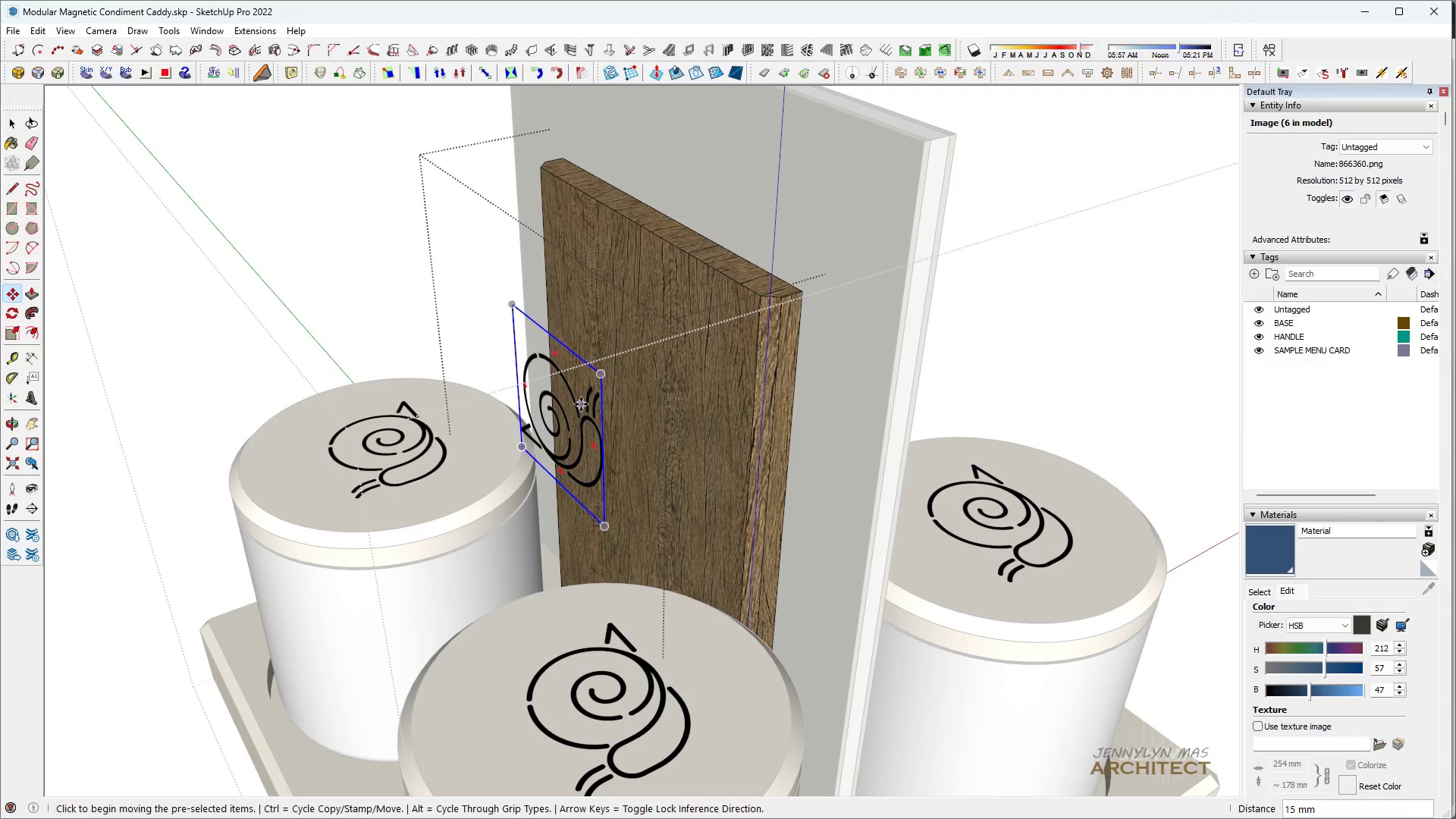 
key(Space)
 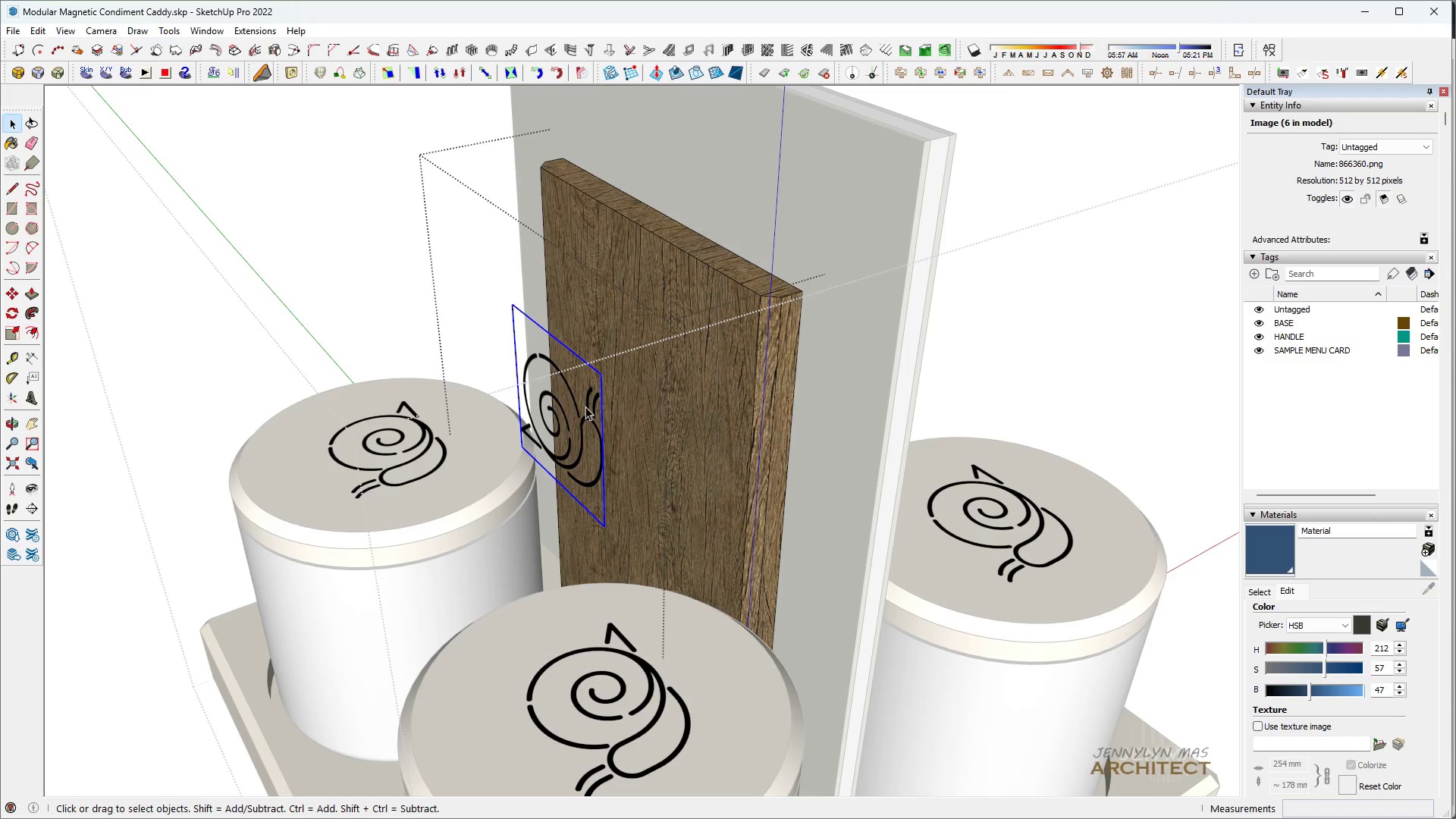 
key(M)
 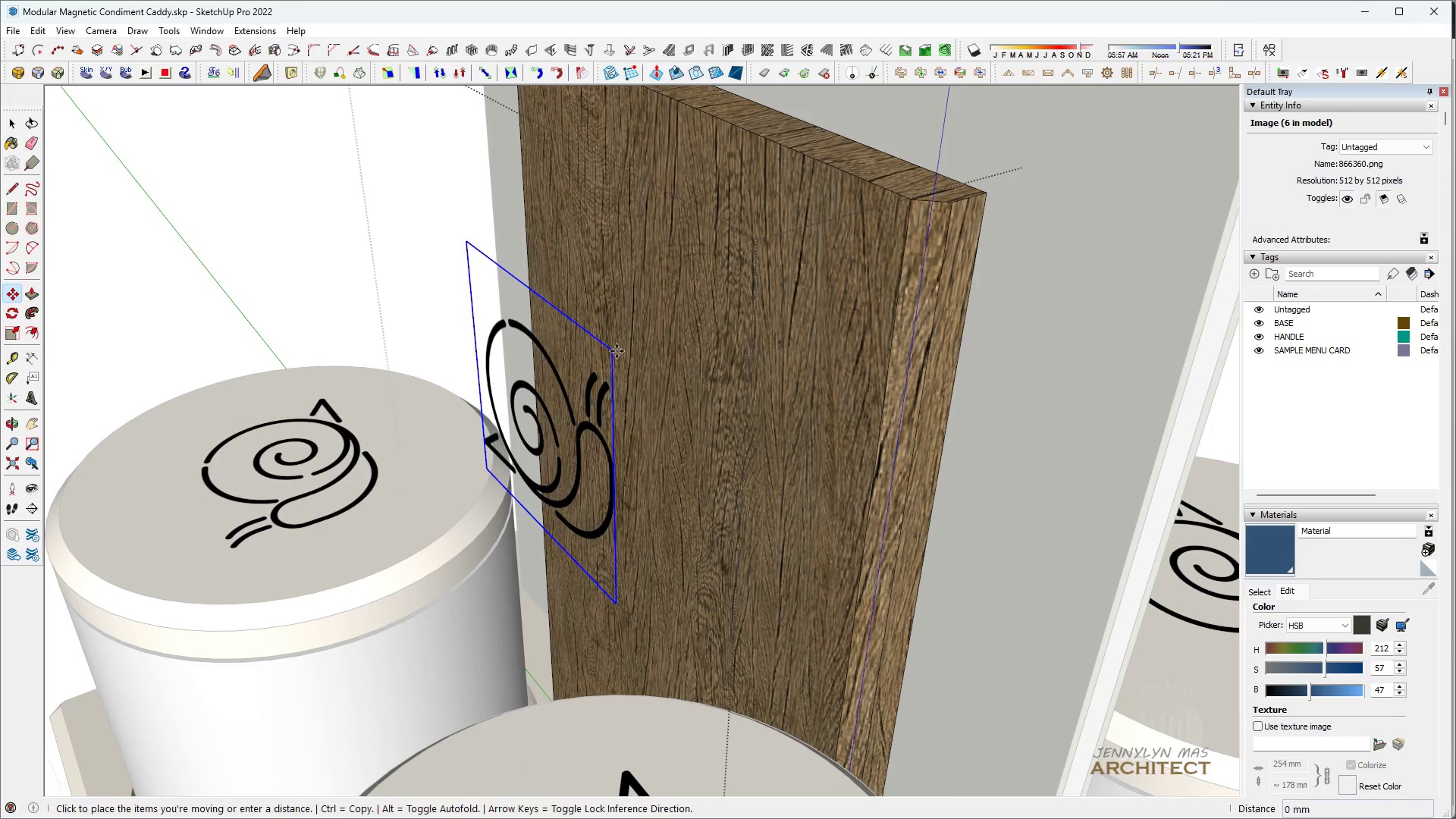 
scroll: coordinate [589, 407], scroll_direction: up, amount: 5.0
 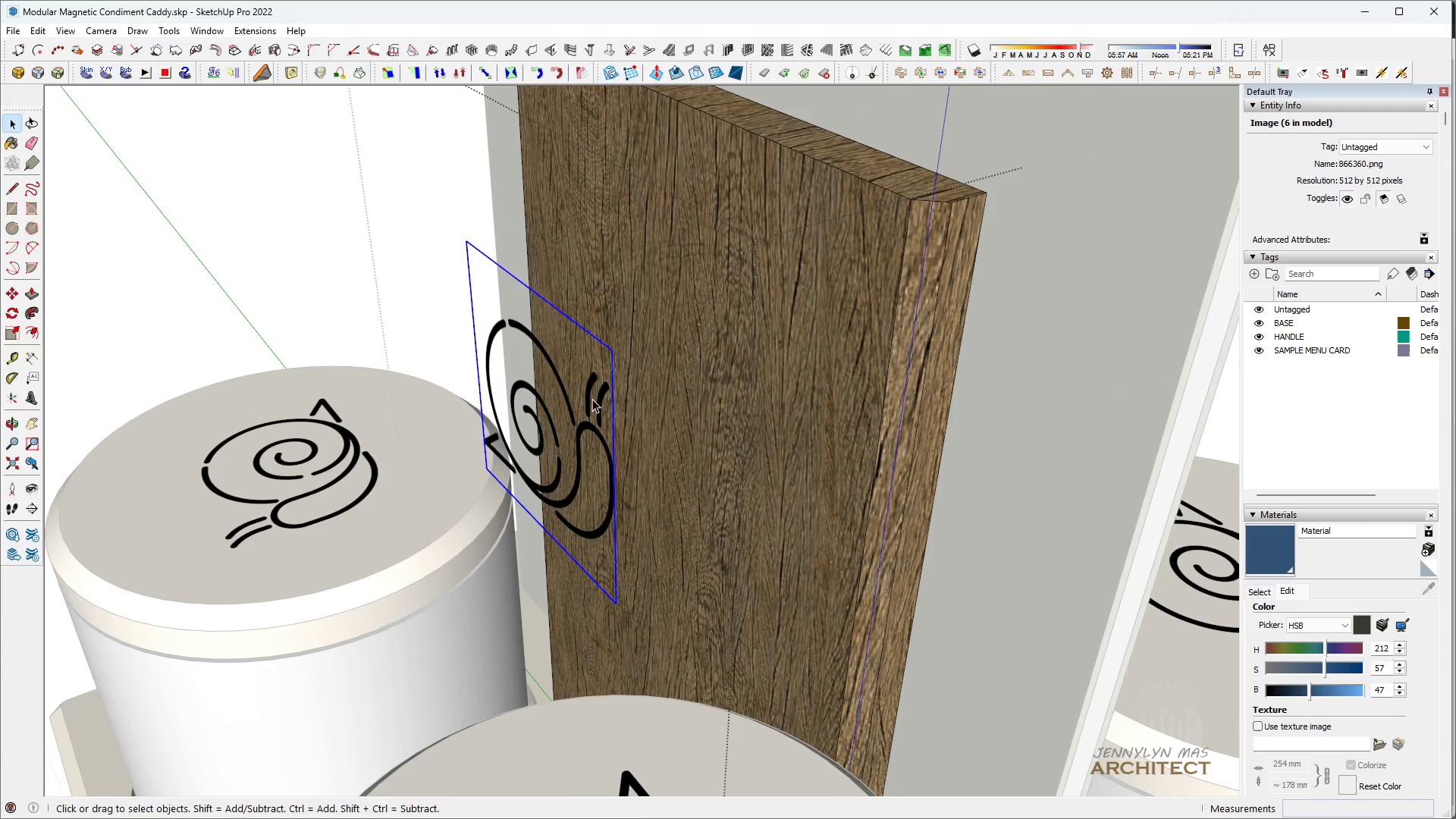 
hold_key(key=ShiftLeft, duration=0.83)
 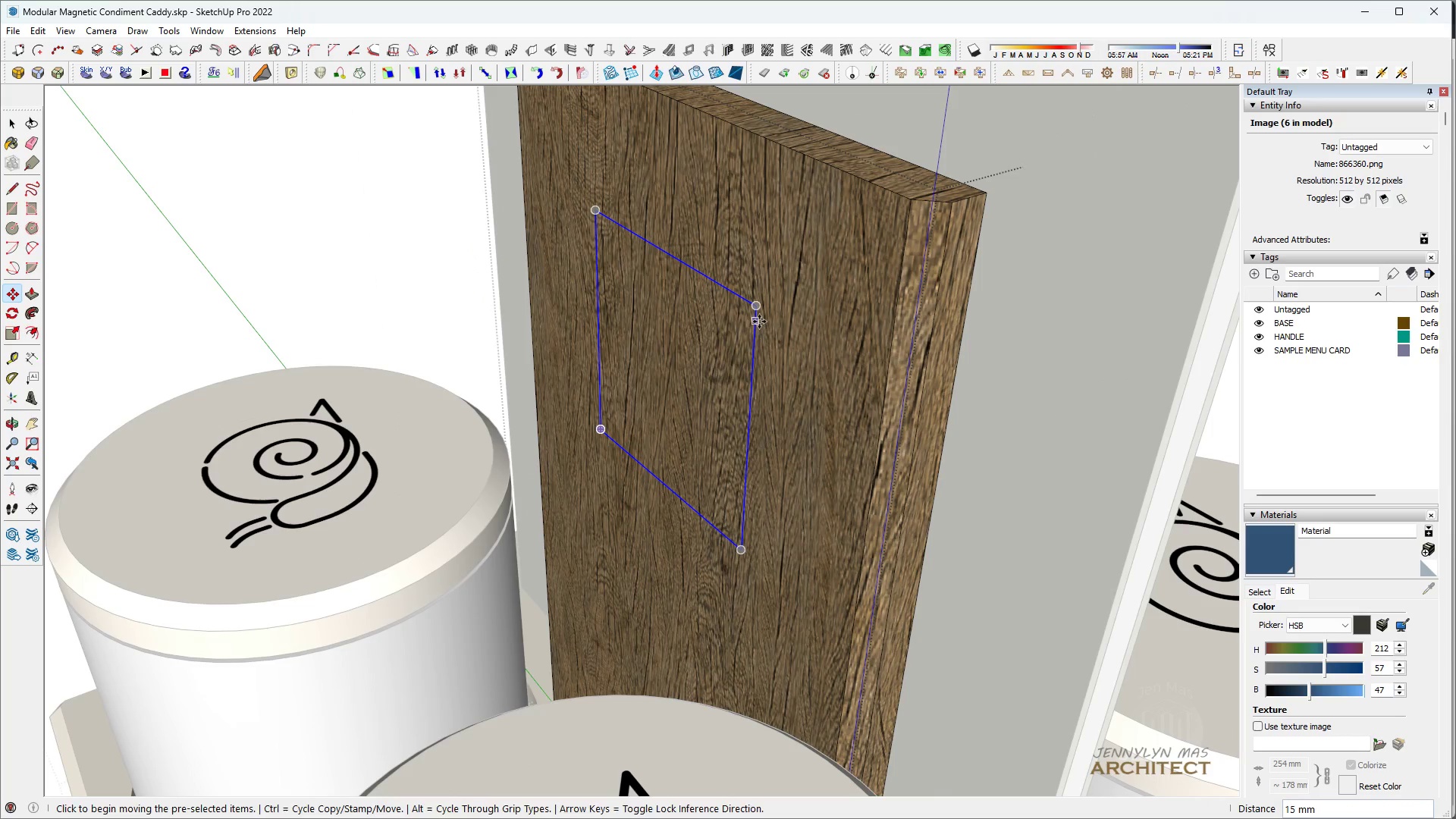 
key(M)
 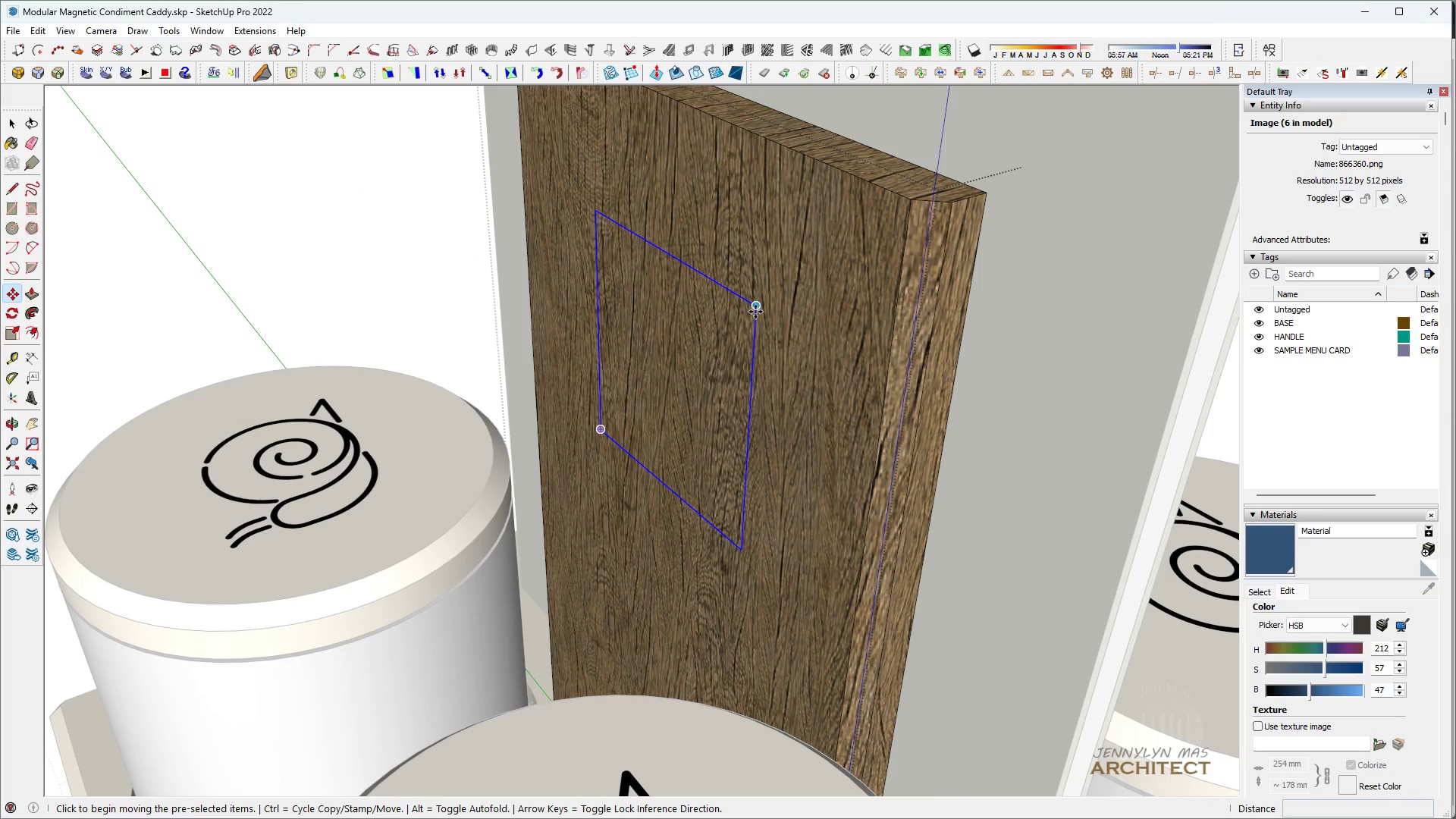 
left_click([756, 310])
 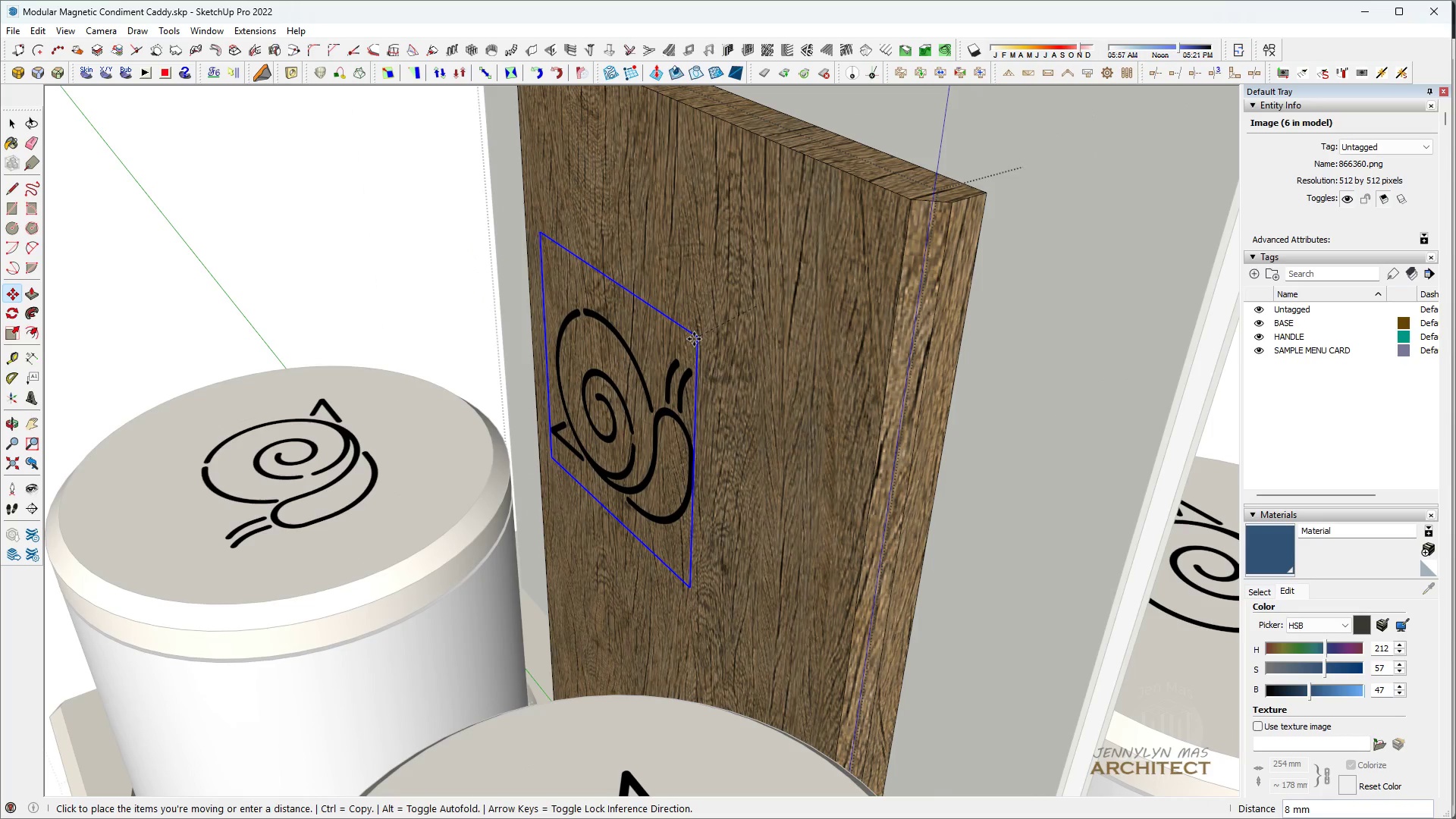 
left_click([694, 339])
 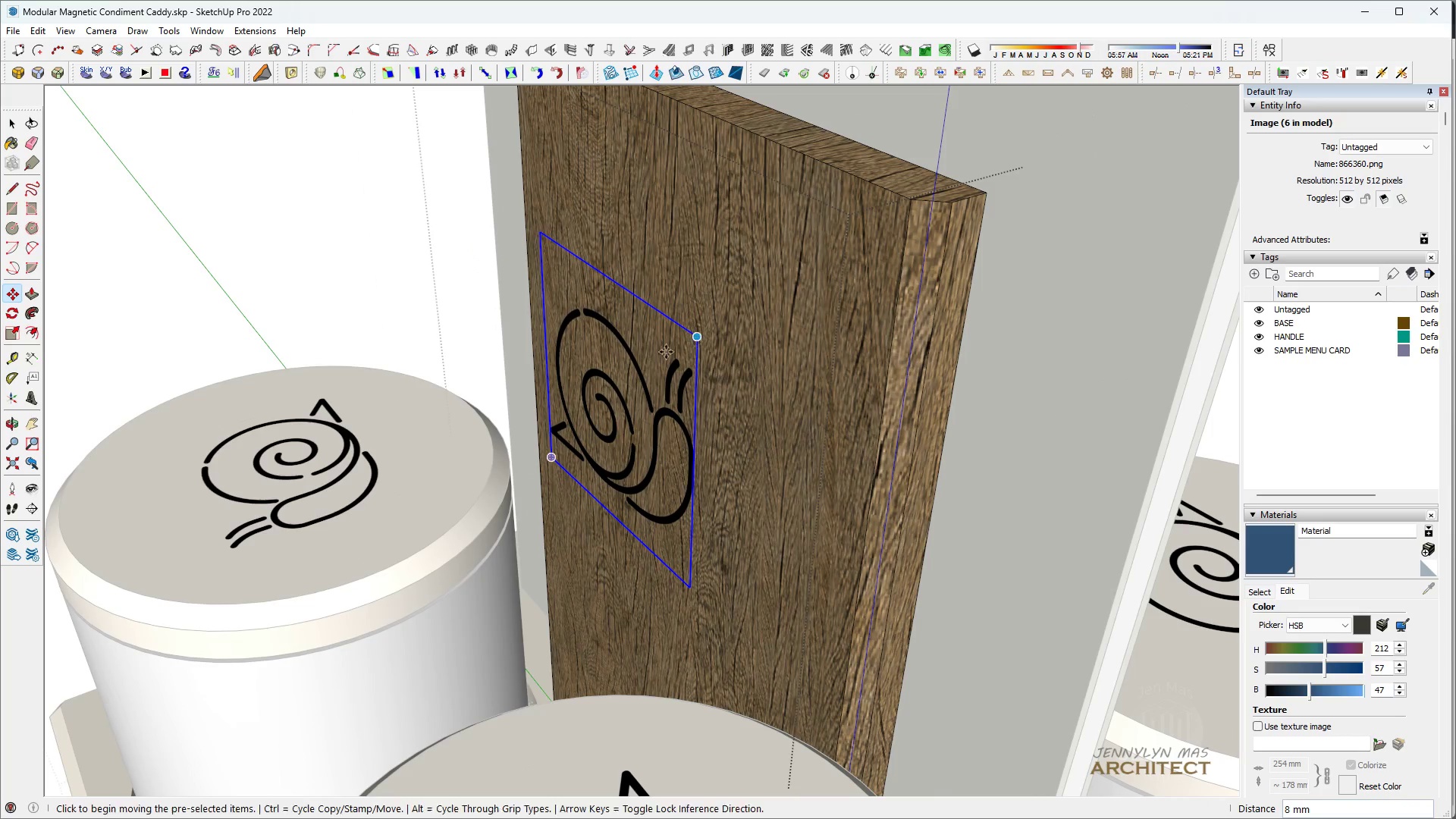 
type(SH)
 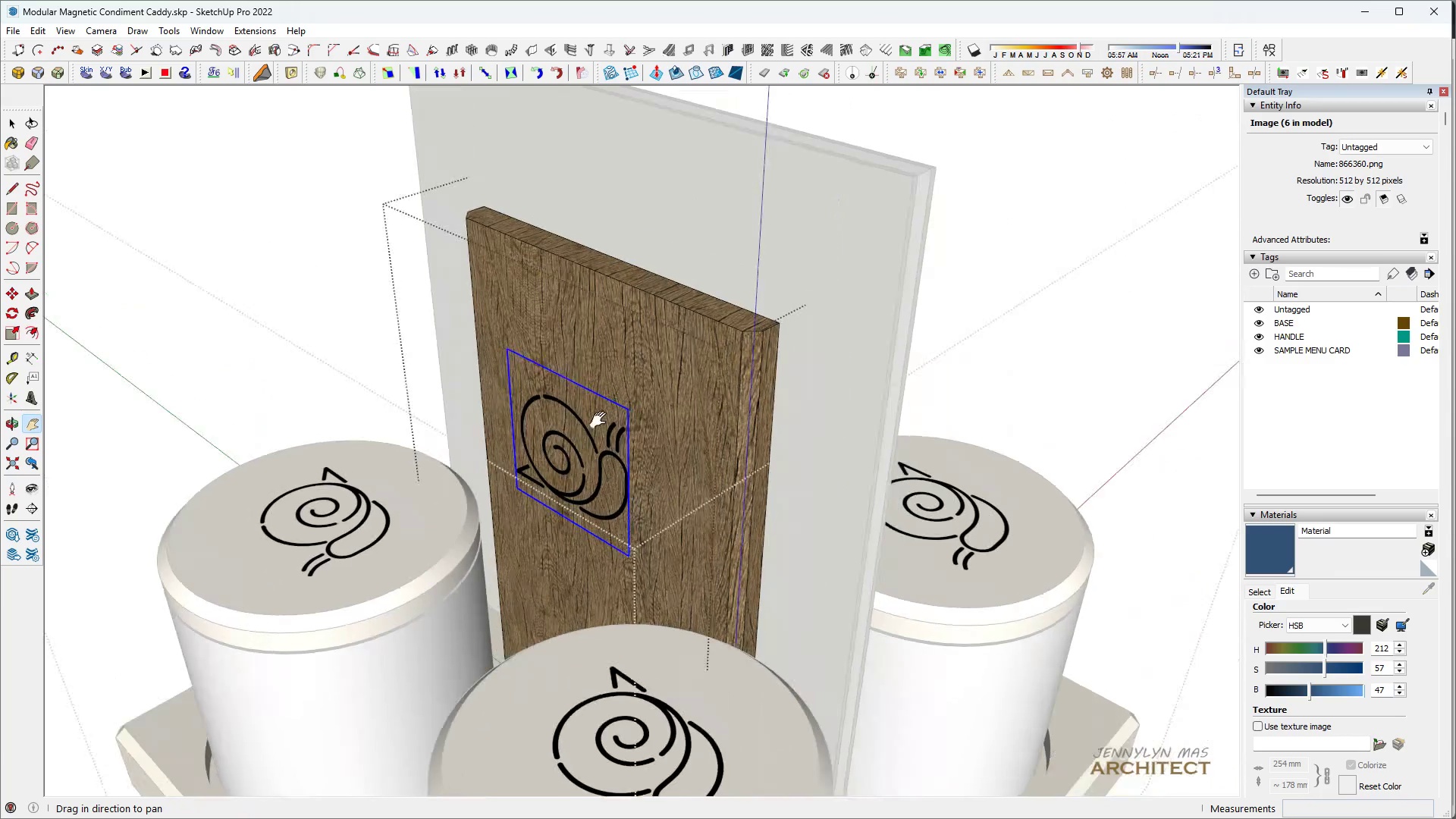 
left_click_drag(start_coordinate=[814, 383], to_coordinate=[601, 420])
 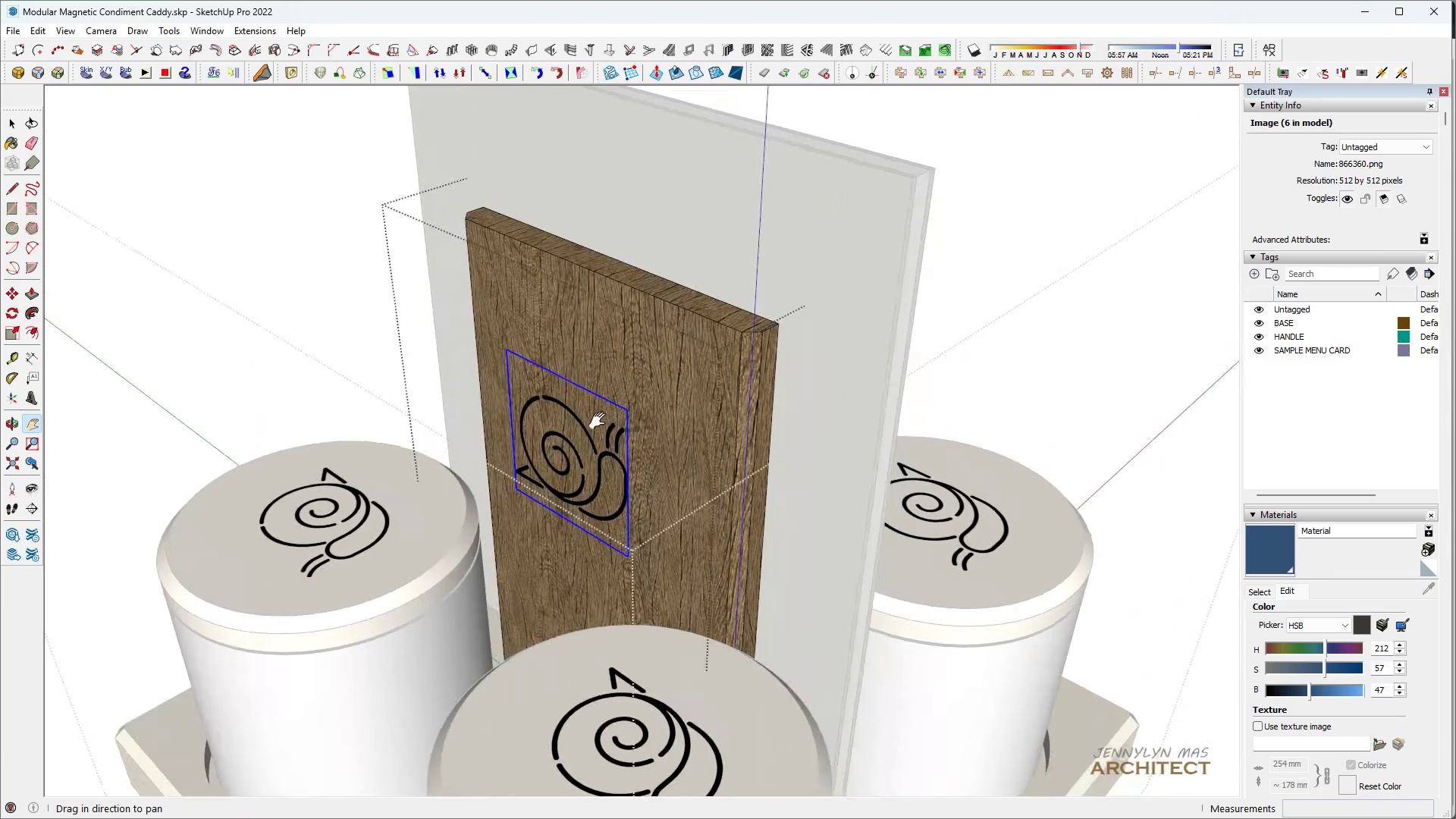 
scroll: coordinate [780, 452], scroll_direction: down, amount: 5.0
 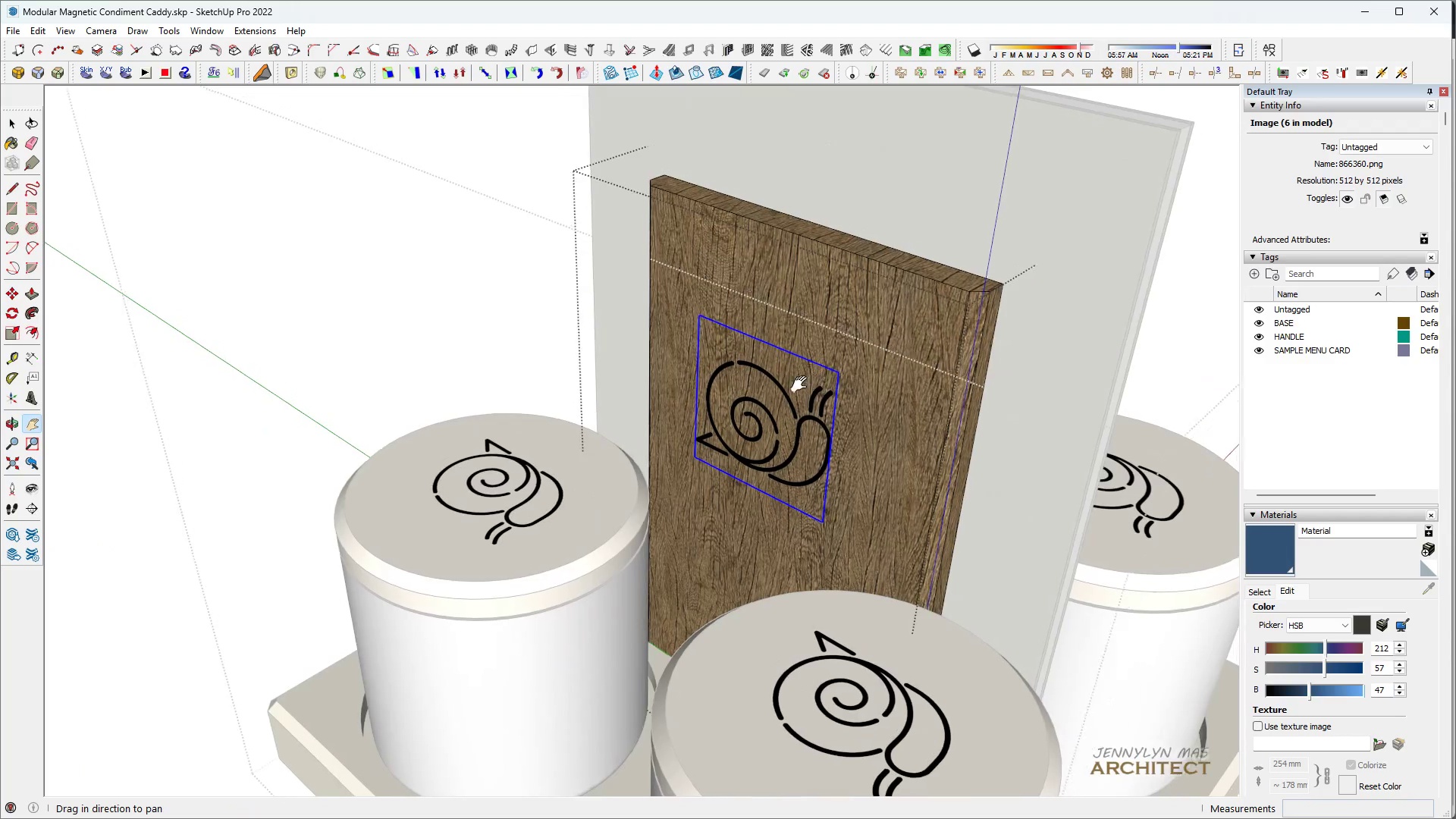 
key(H)
 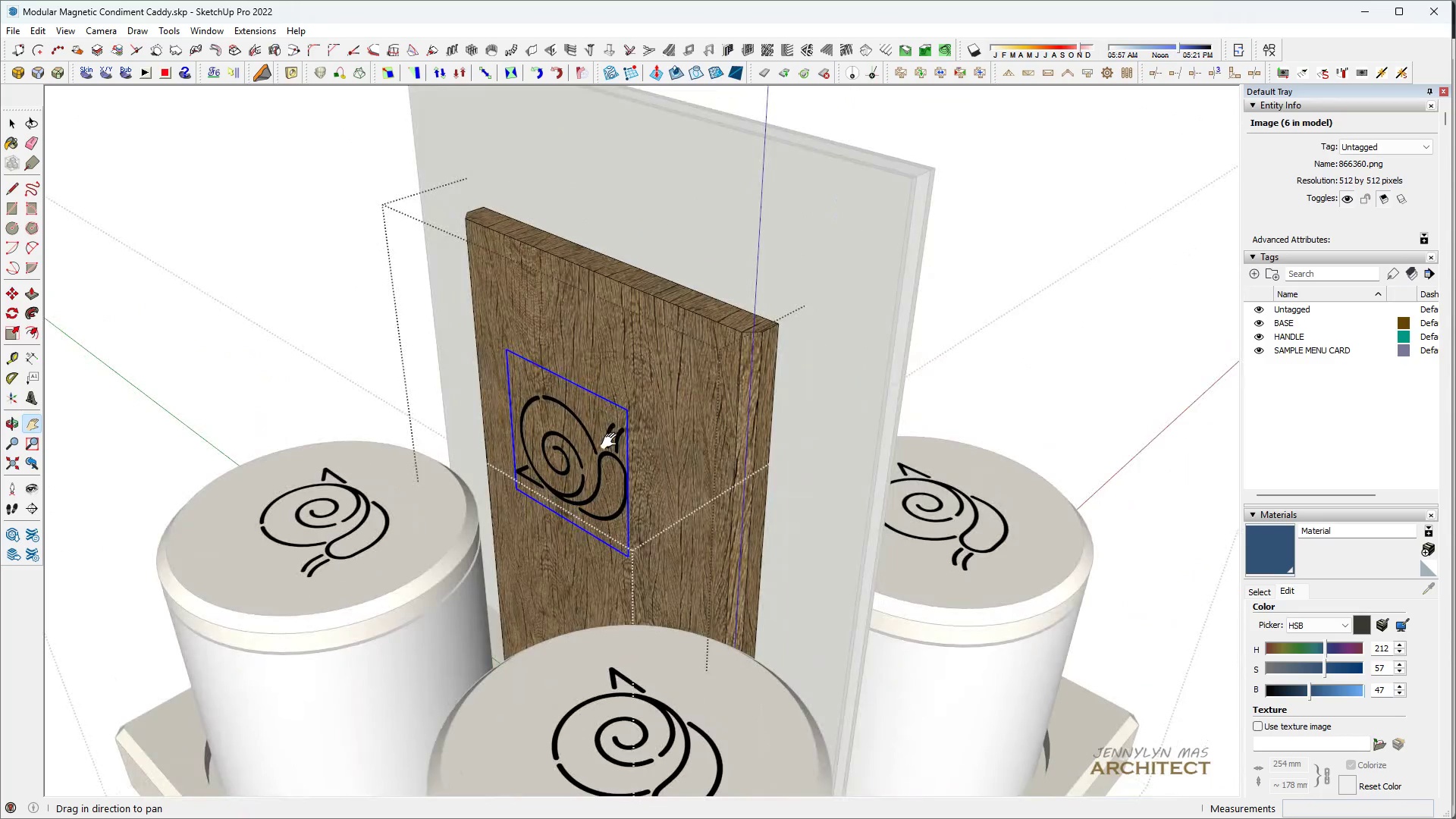 
scroll: coordinate [610, 443], scroll_direction: up, amount: 6.0
 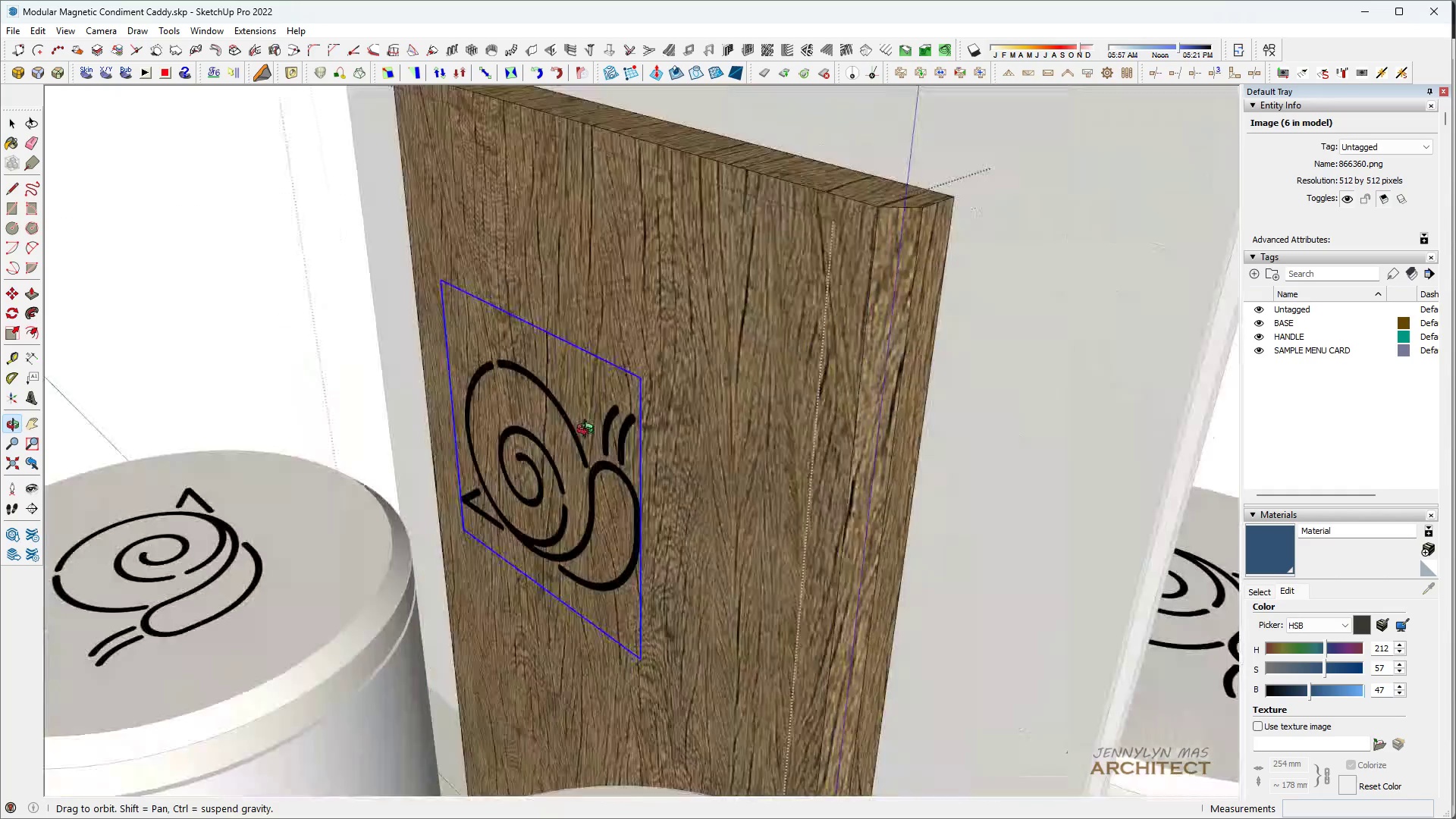 
key(Space)
 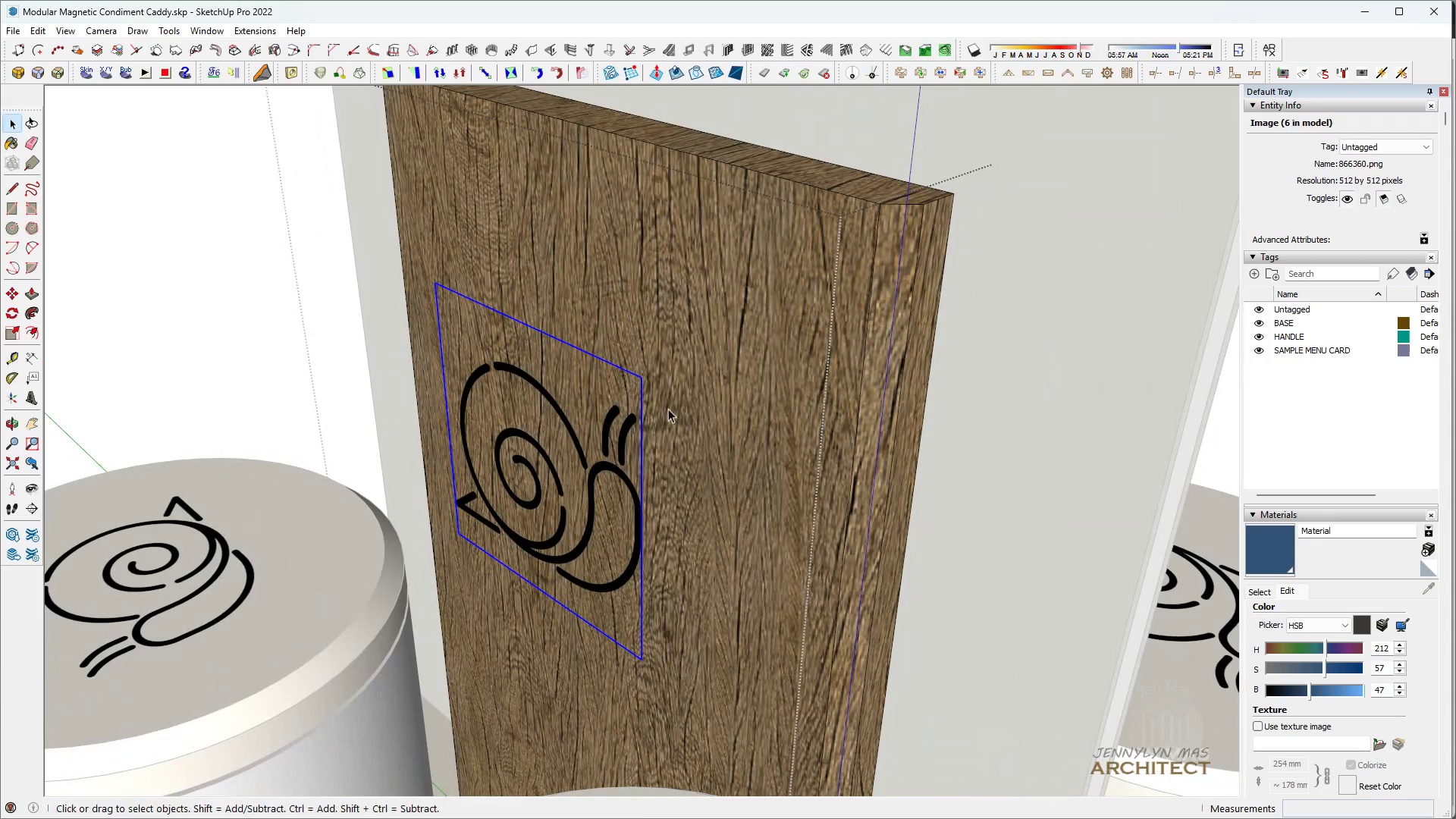 
key(M)
 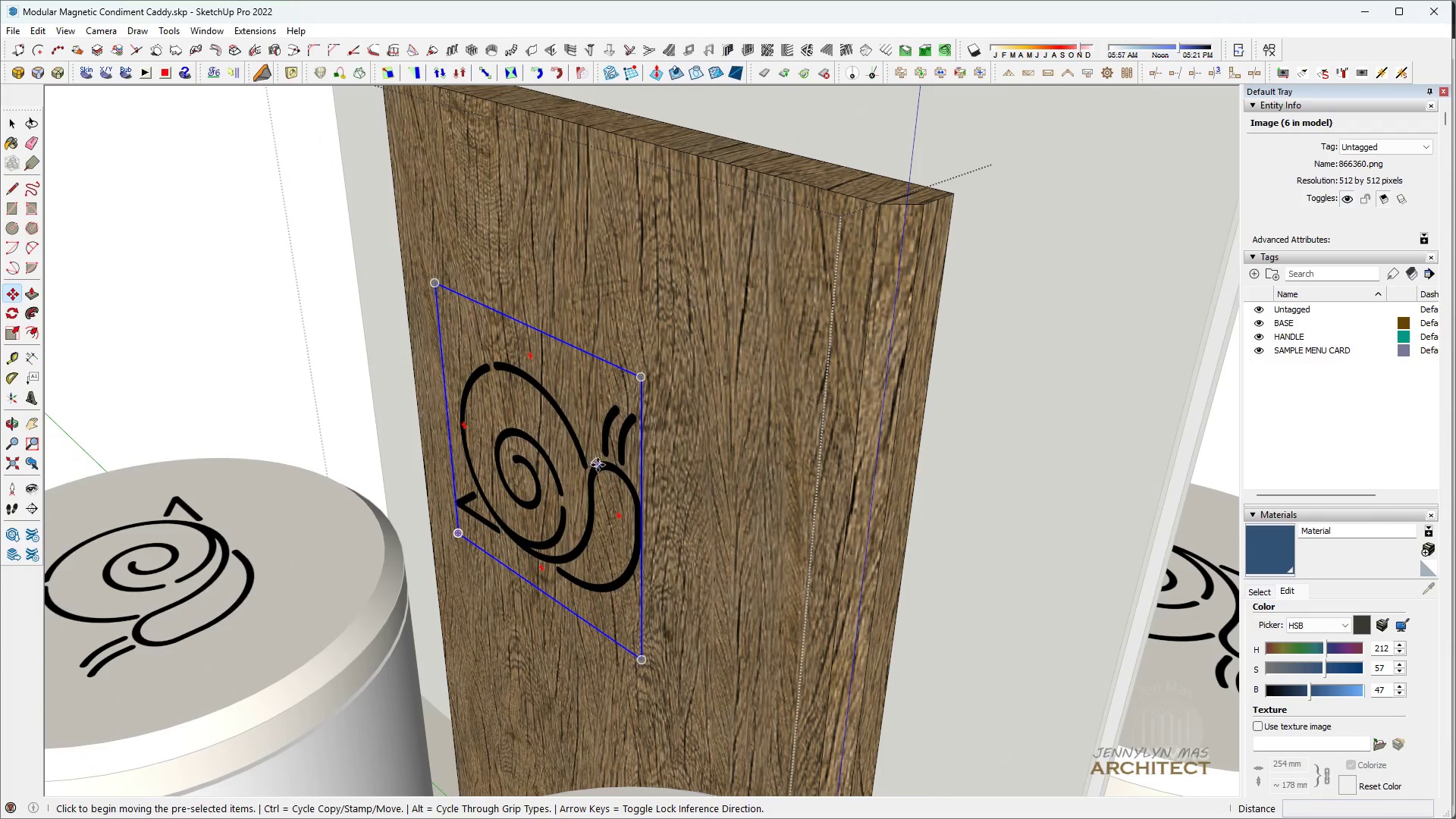 
key(Space)
 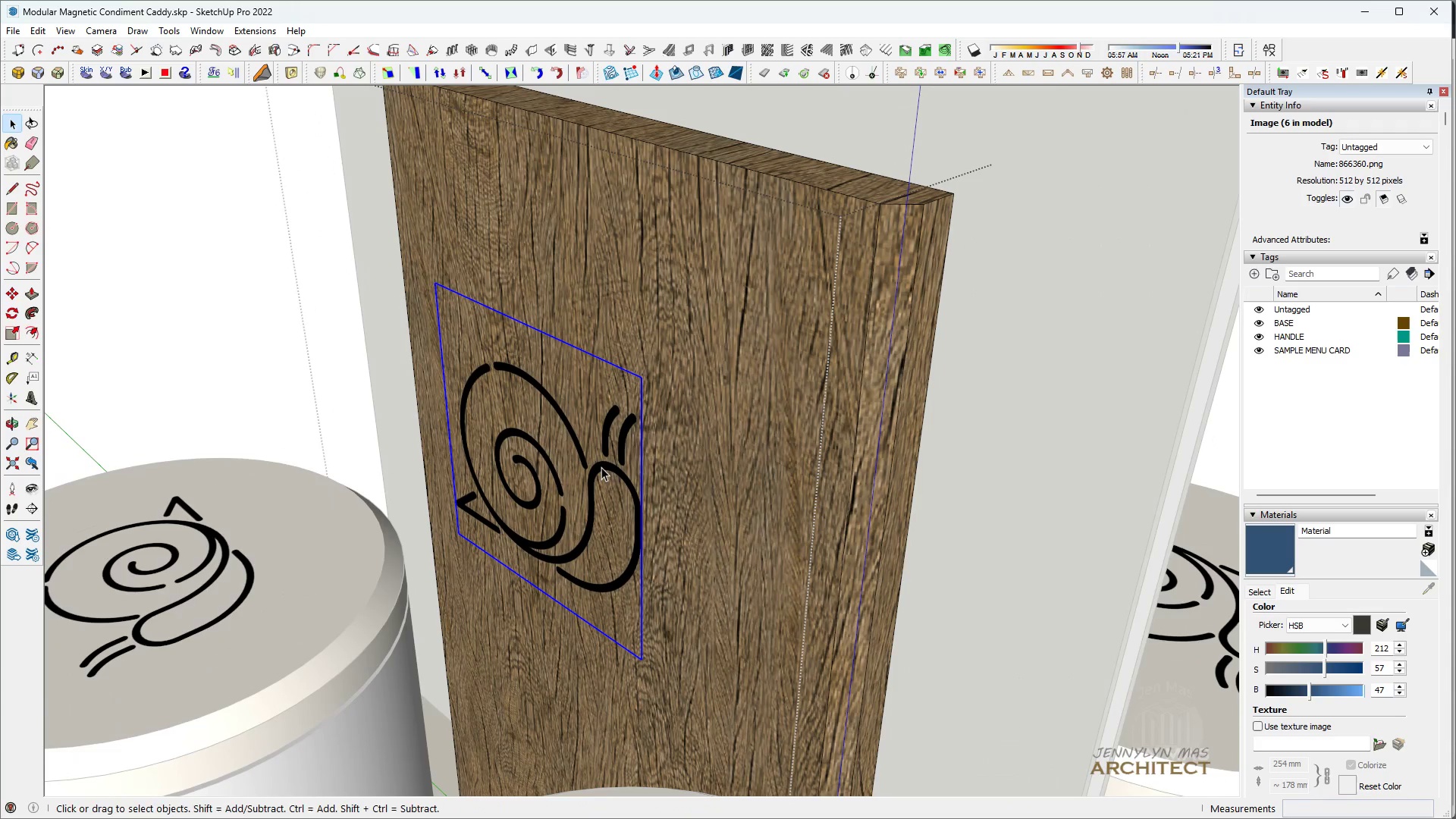 
left_click([601, 466])
 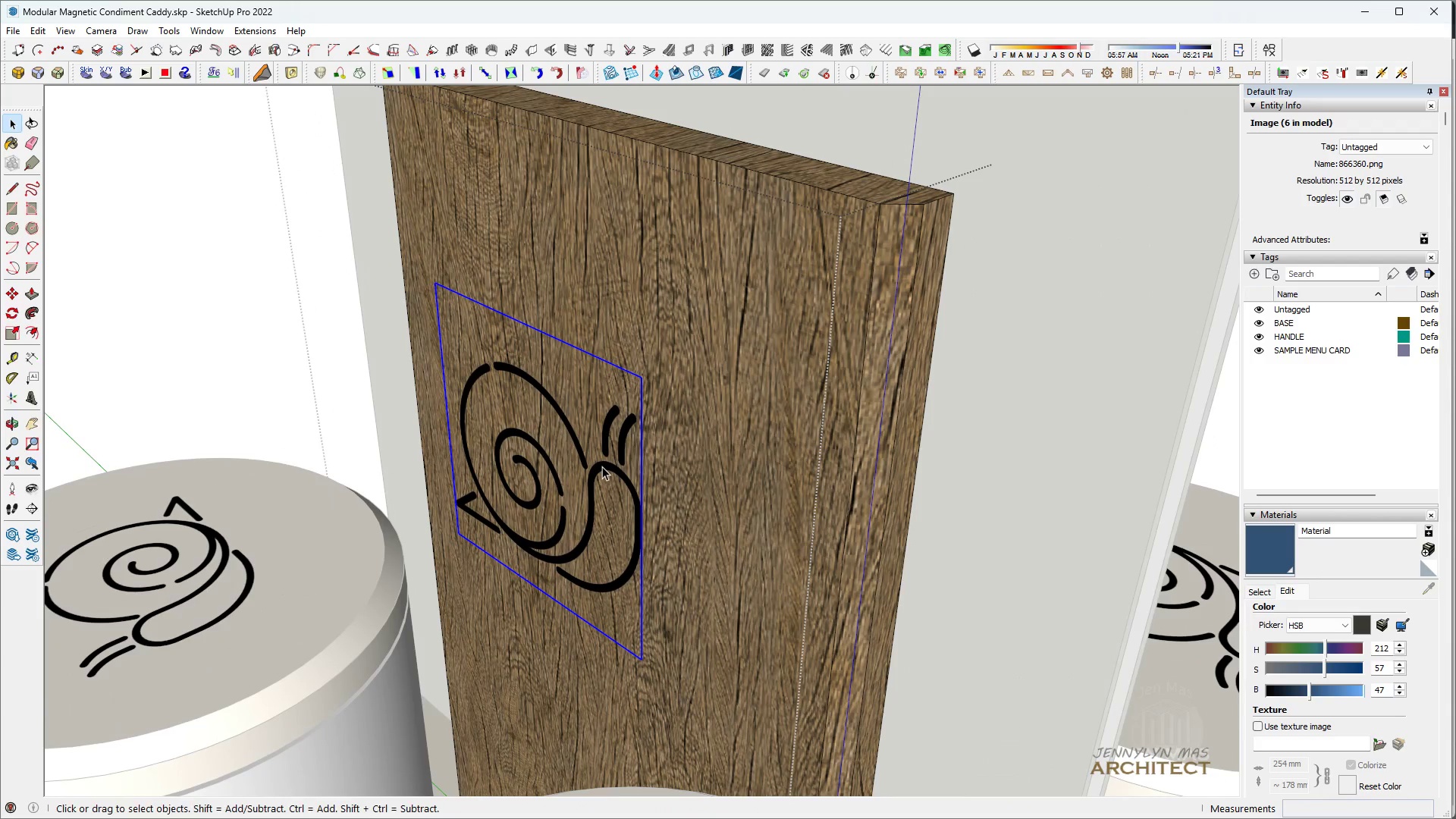 
triple_click([602, 466])
 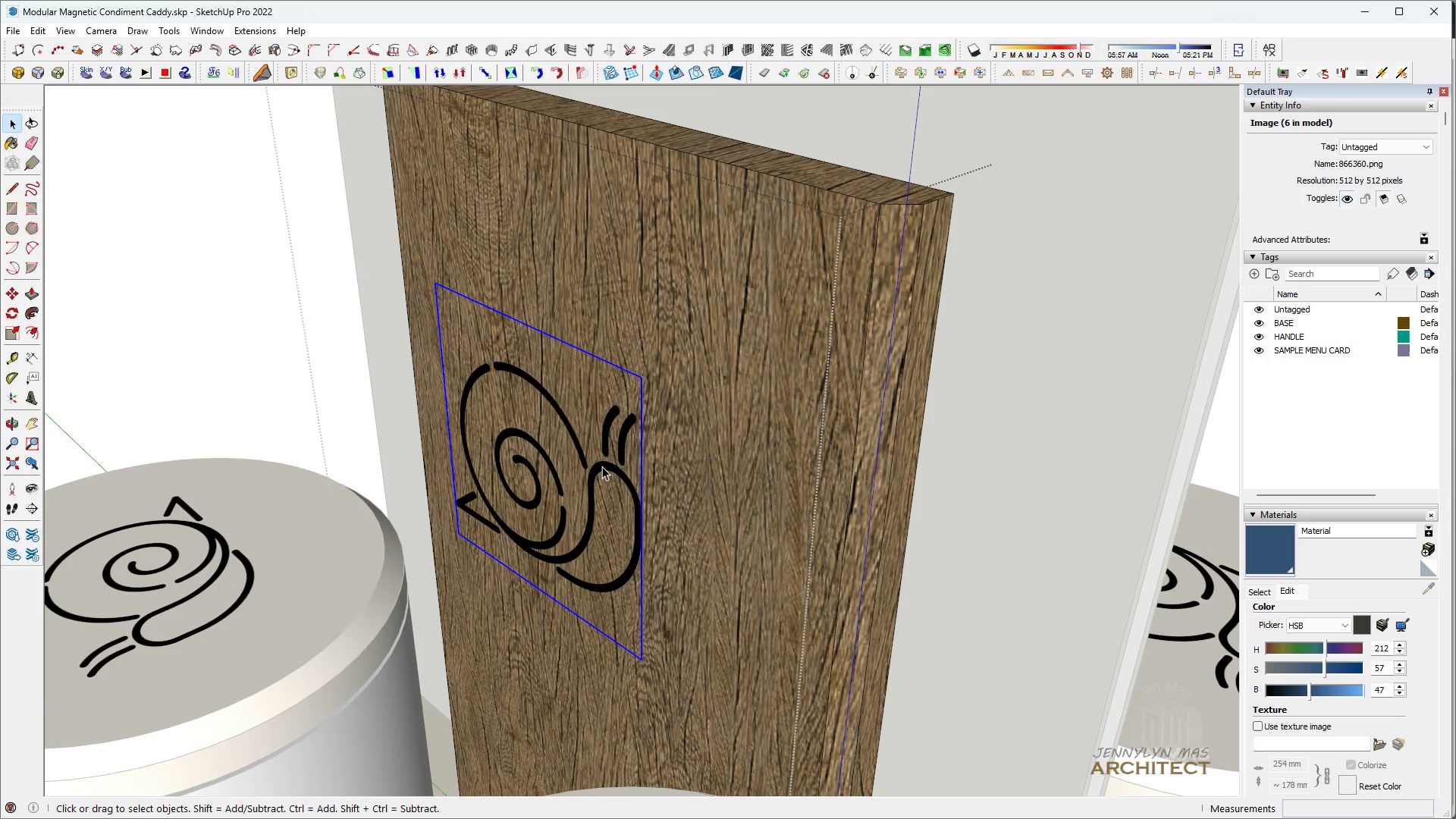 
triple_click([603, 466])
 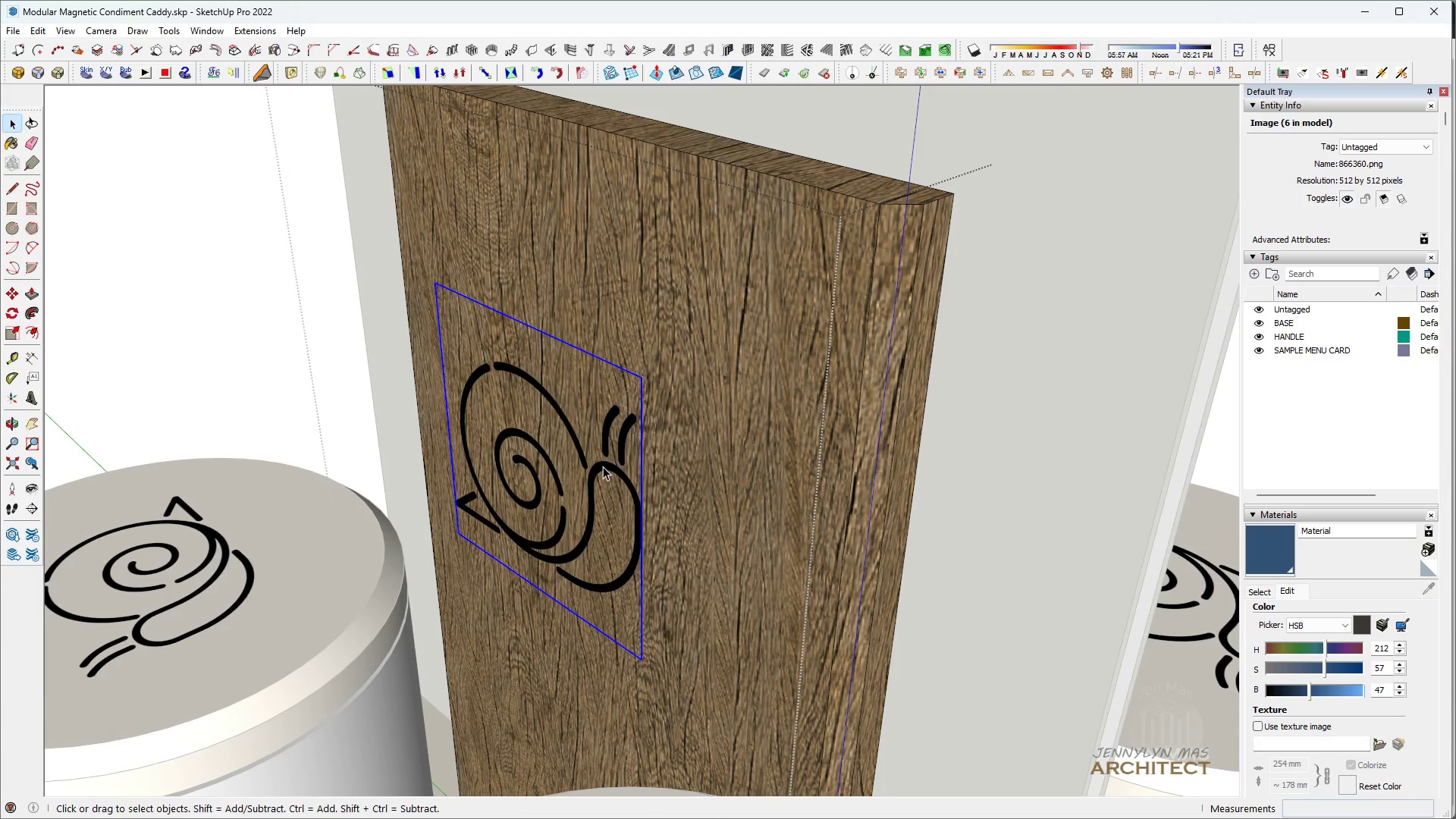 
type(HH)
 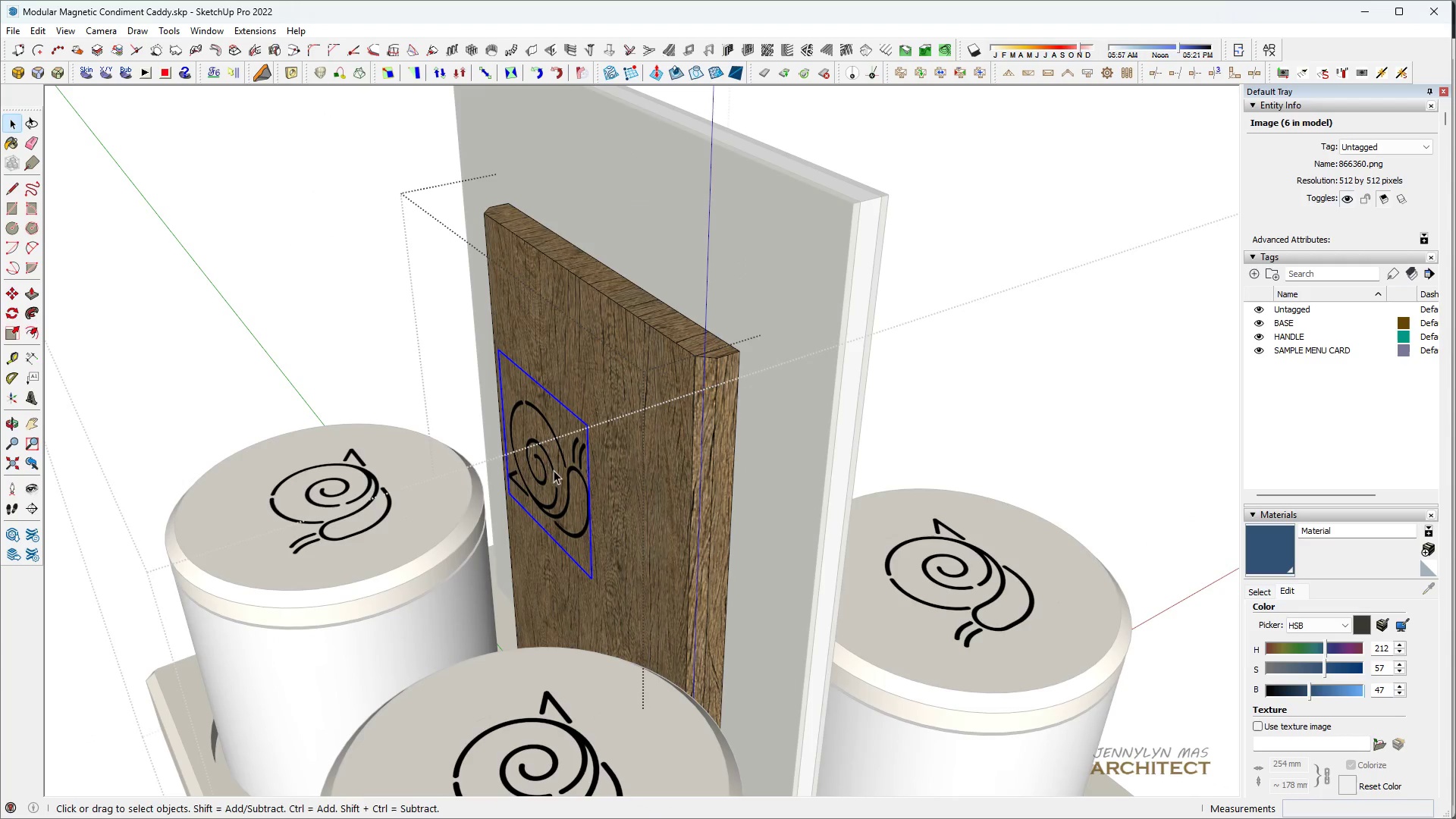 
scroll: coordinate [606, 460], scroll_direction: down, amount: 6.0
 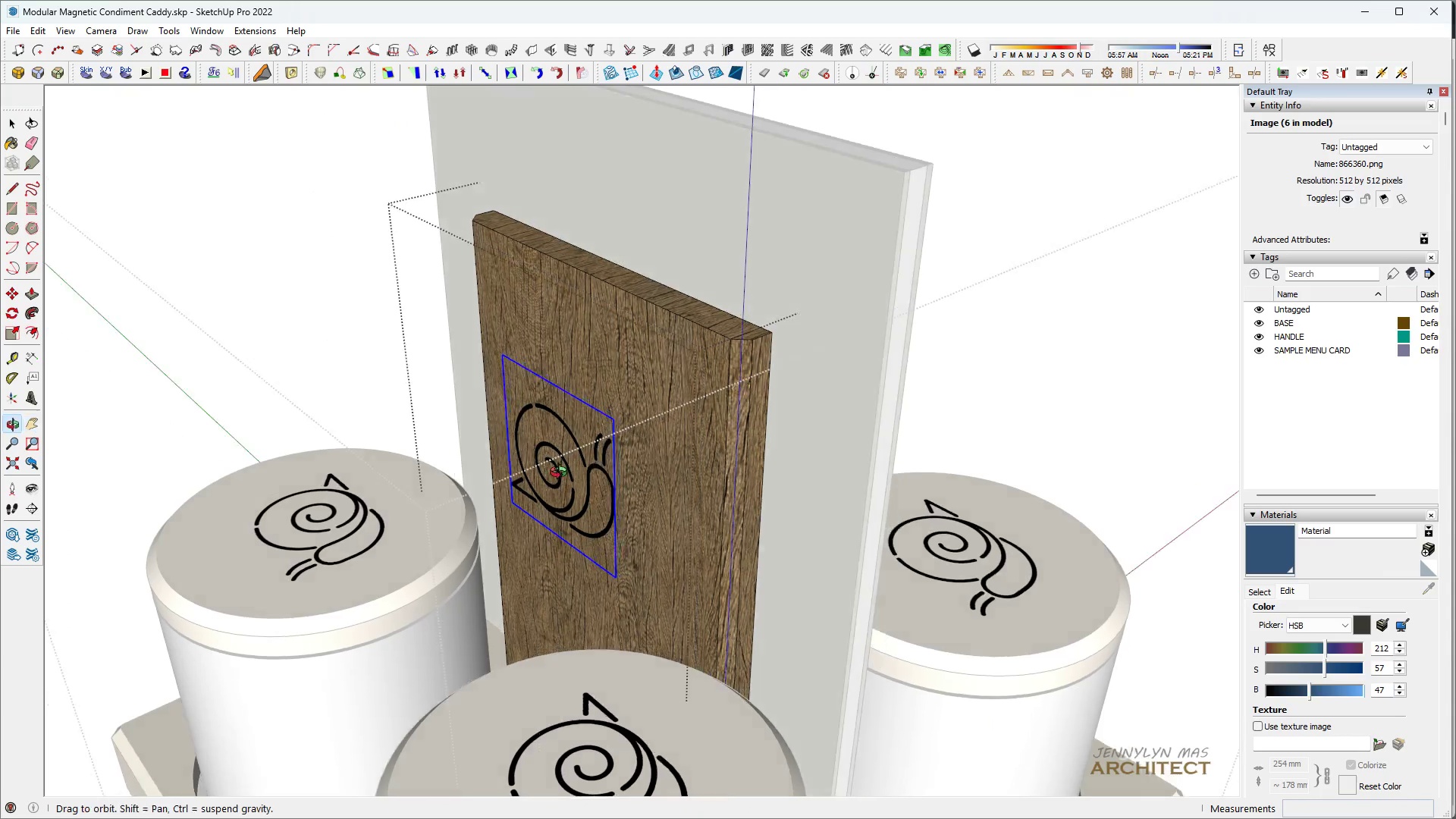 
key(Space)
 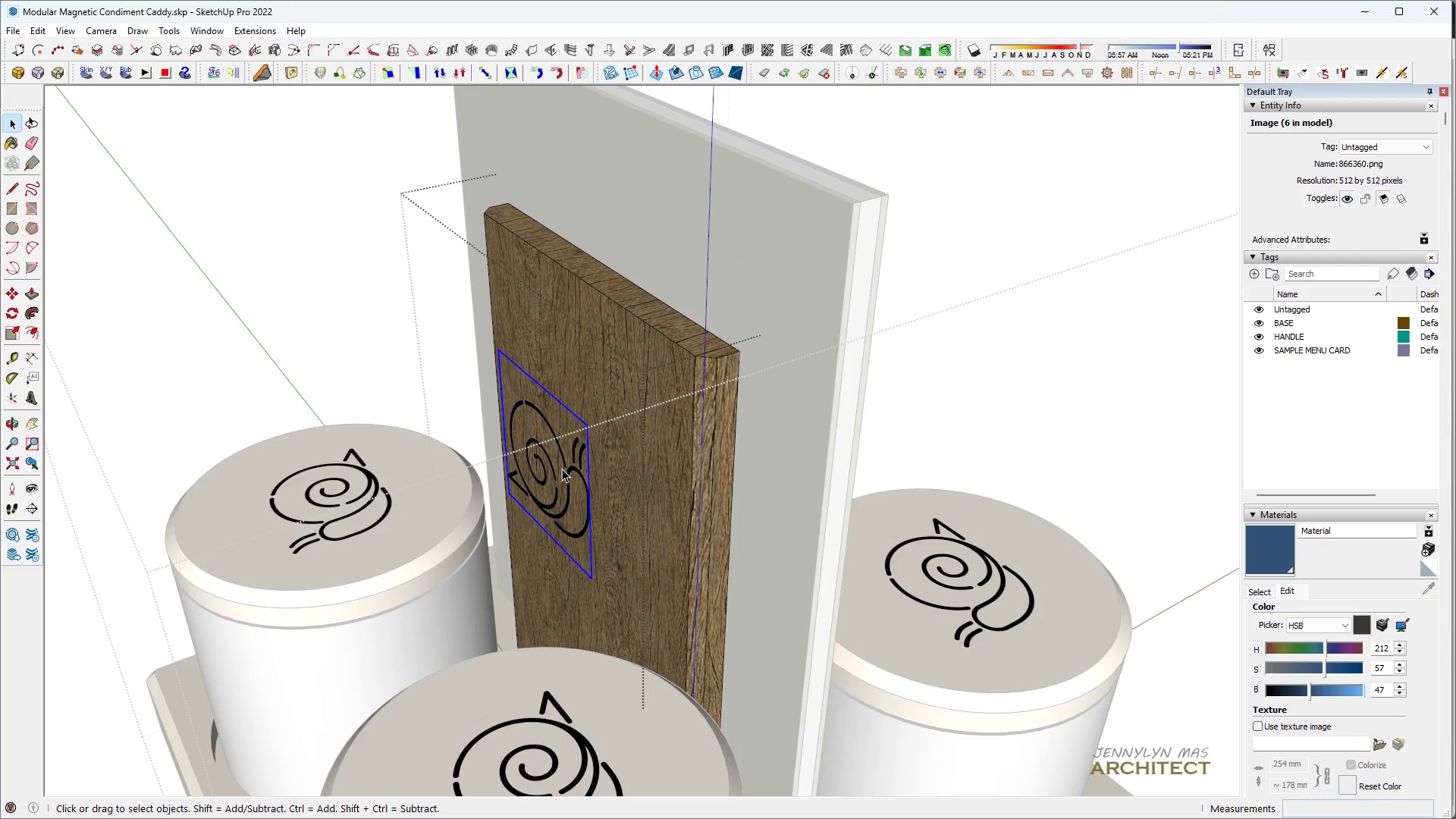 
double_click([562, 469])
 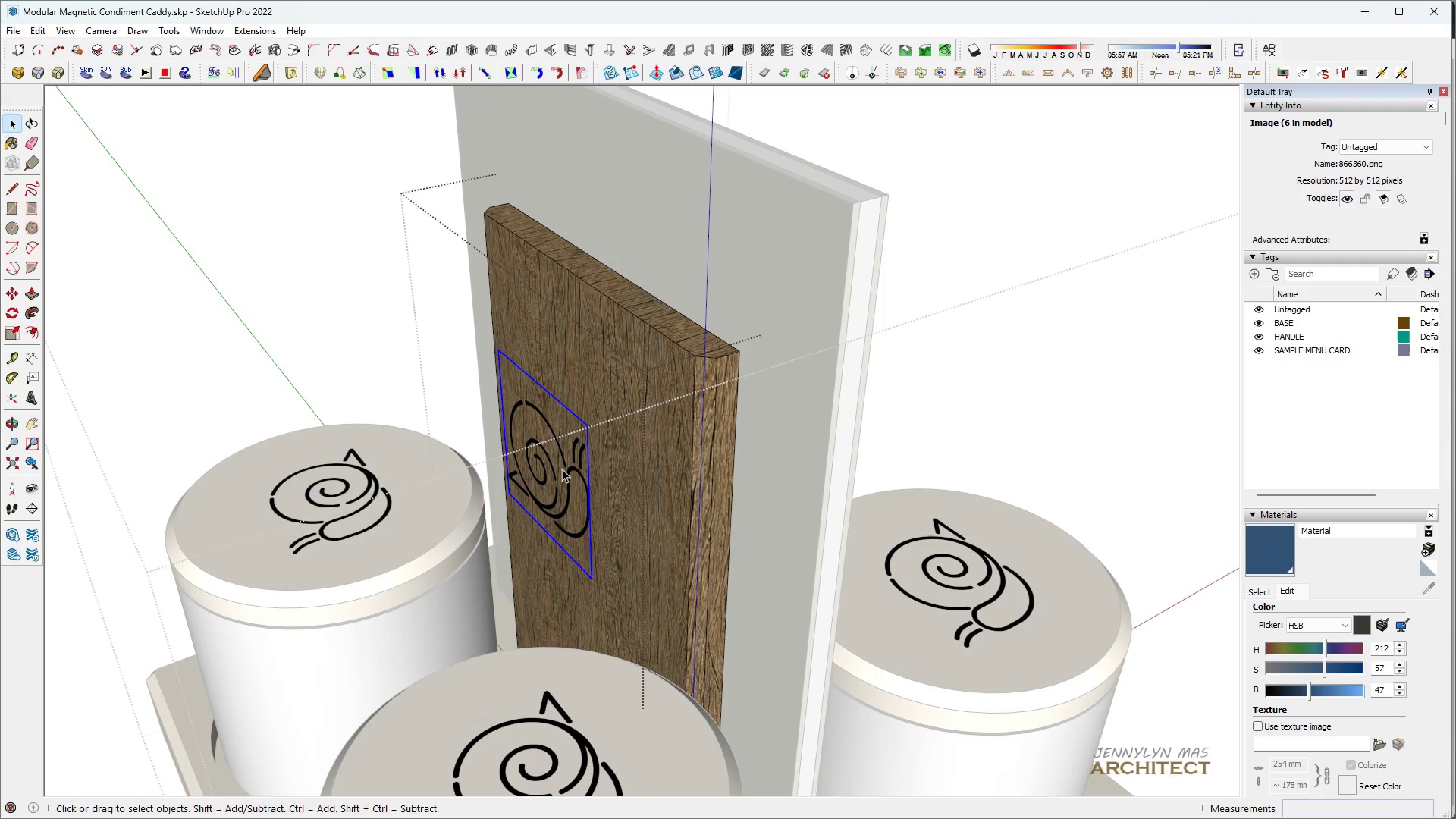 
triple_click([562, 469])
 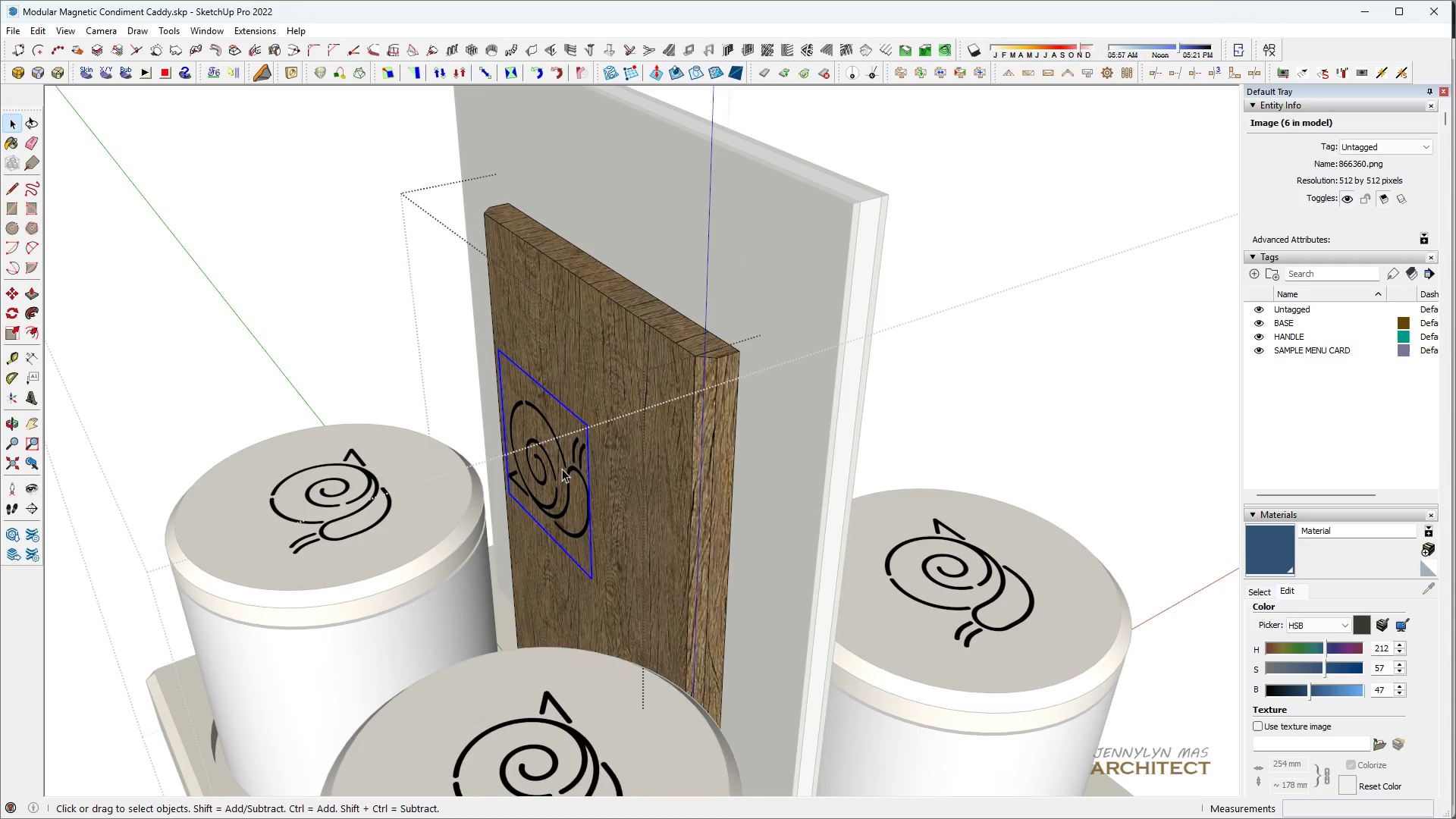 
right_click([562, 469])
 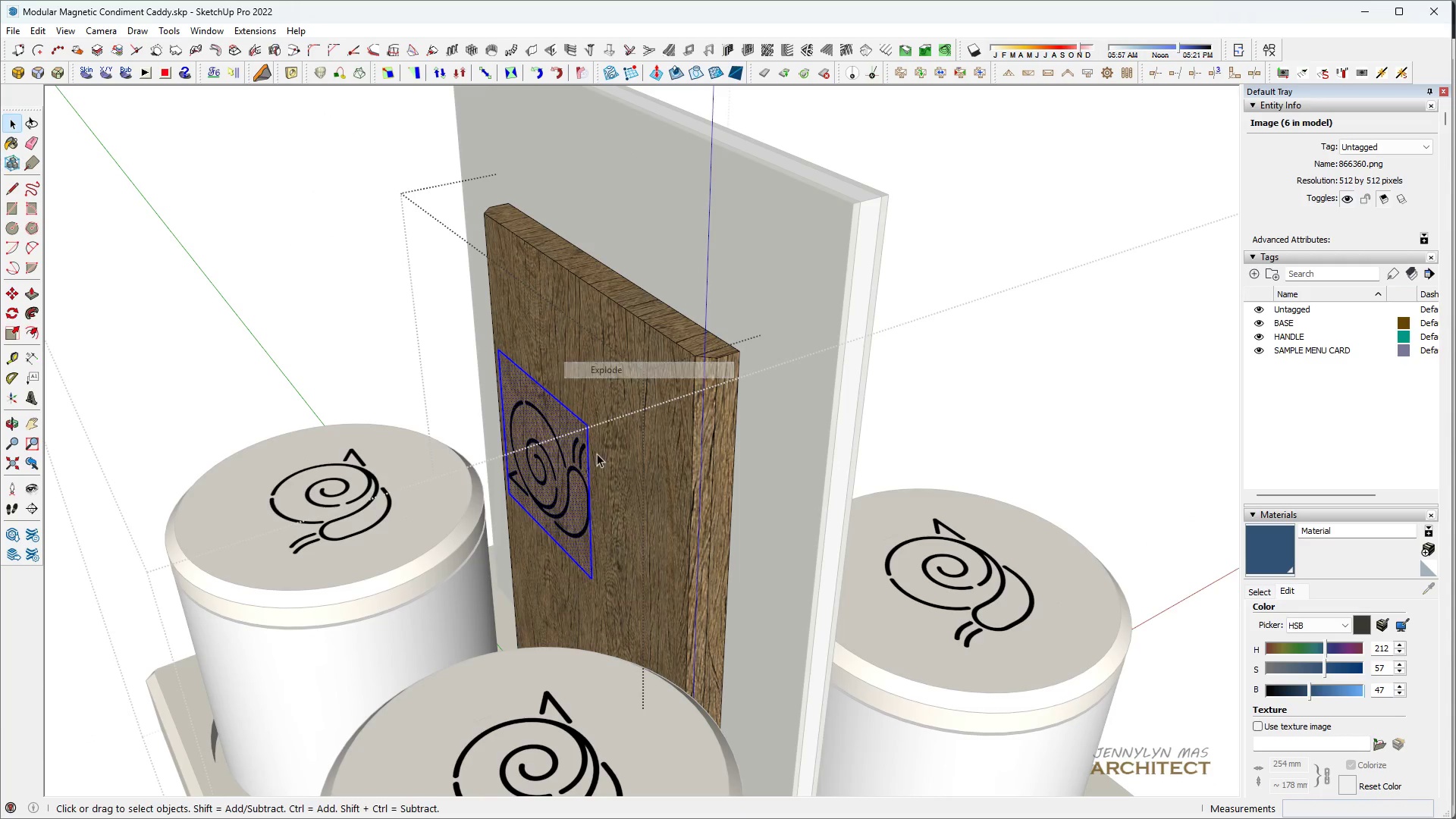 
right_click([563, 465])
 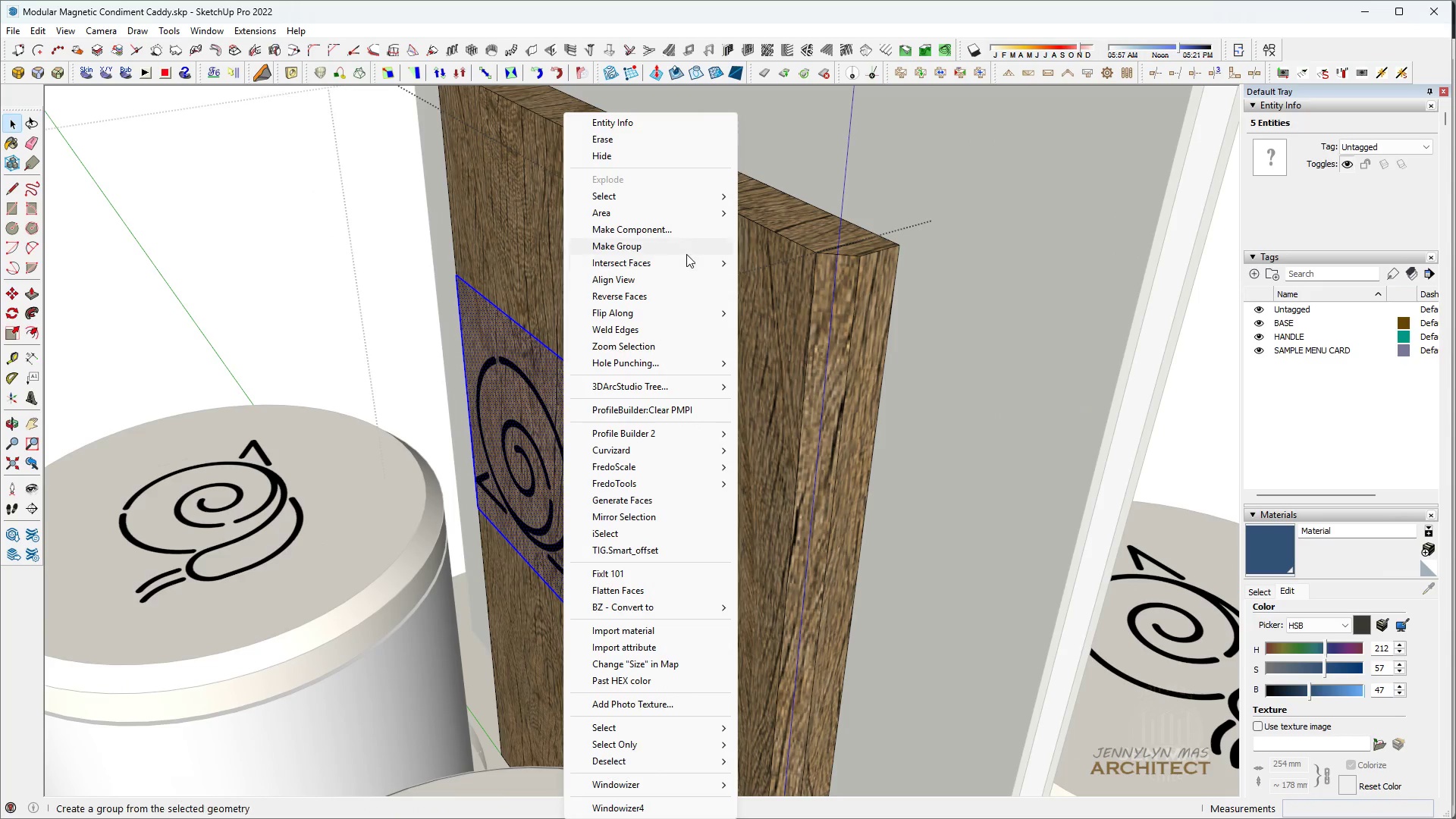 
scroll: coordinate [564, 466], scroll_direction: up, amount: 5.0
 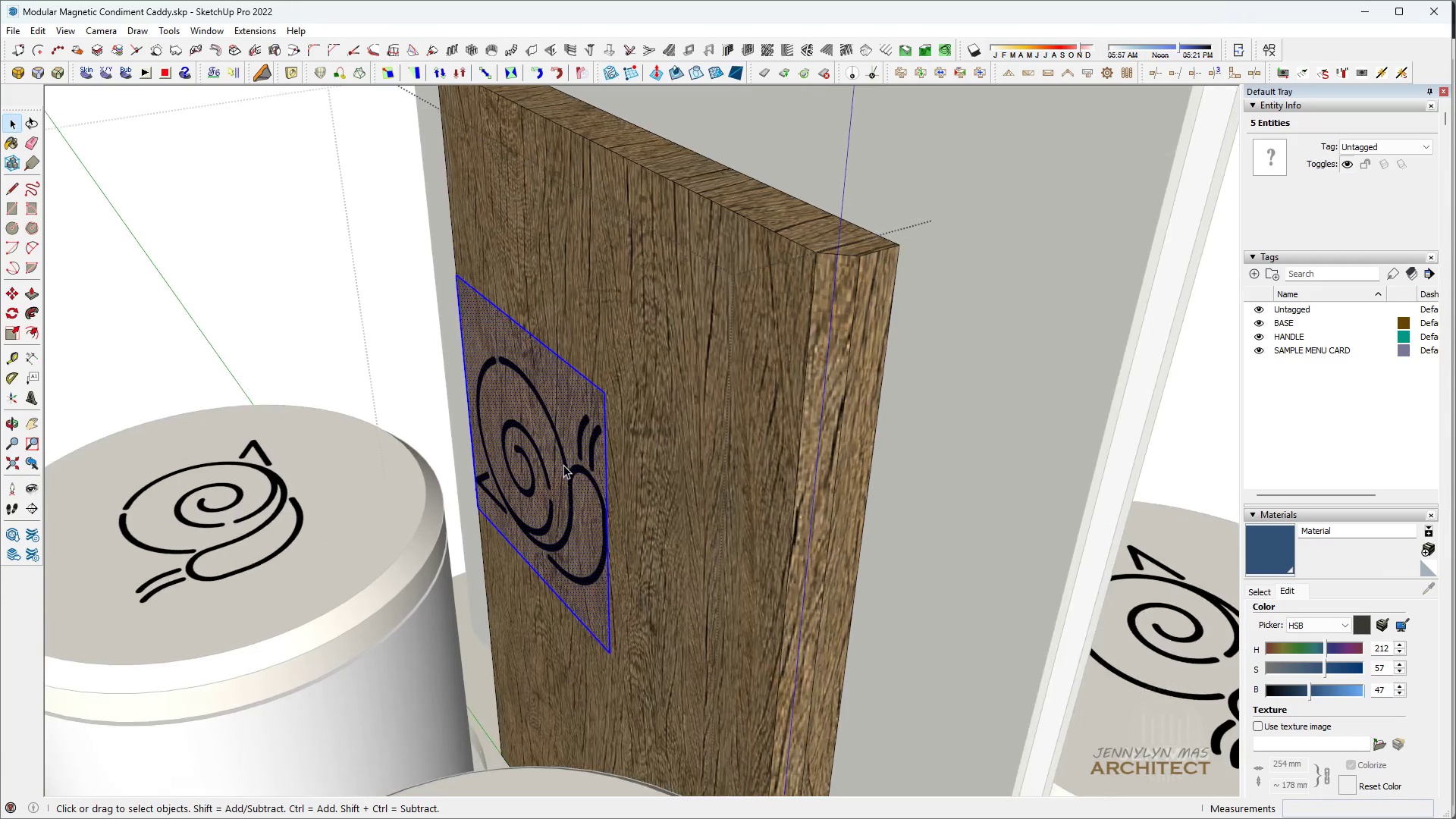 
left_click([683, 252])
 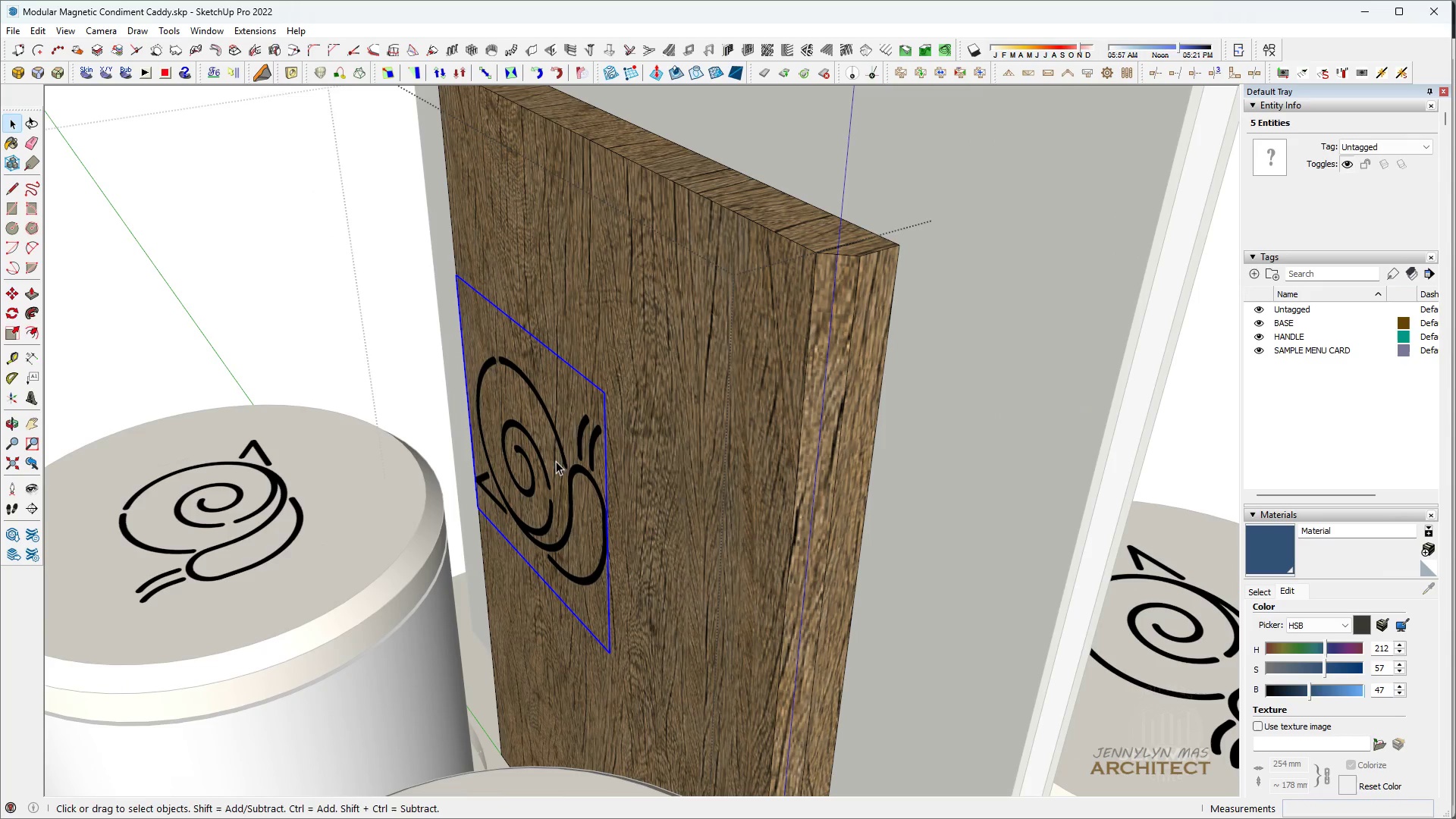 
key(M)
 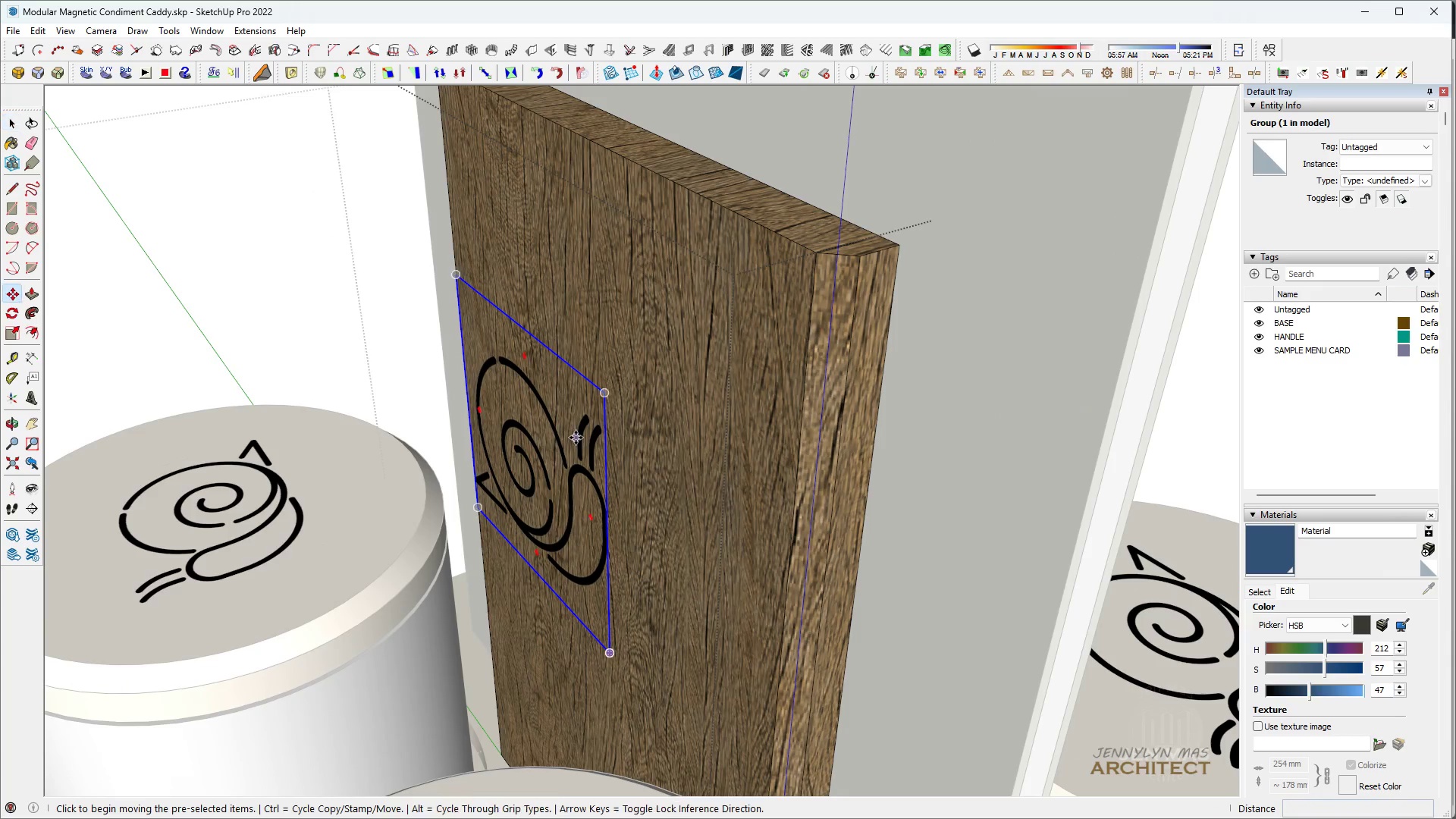 
left_click([576, 438])
 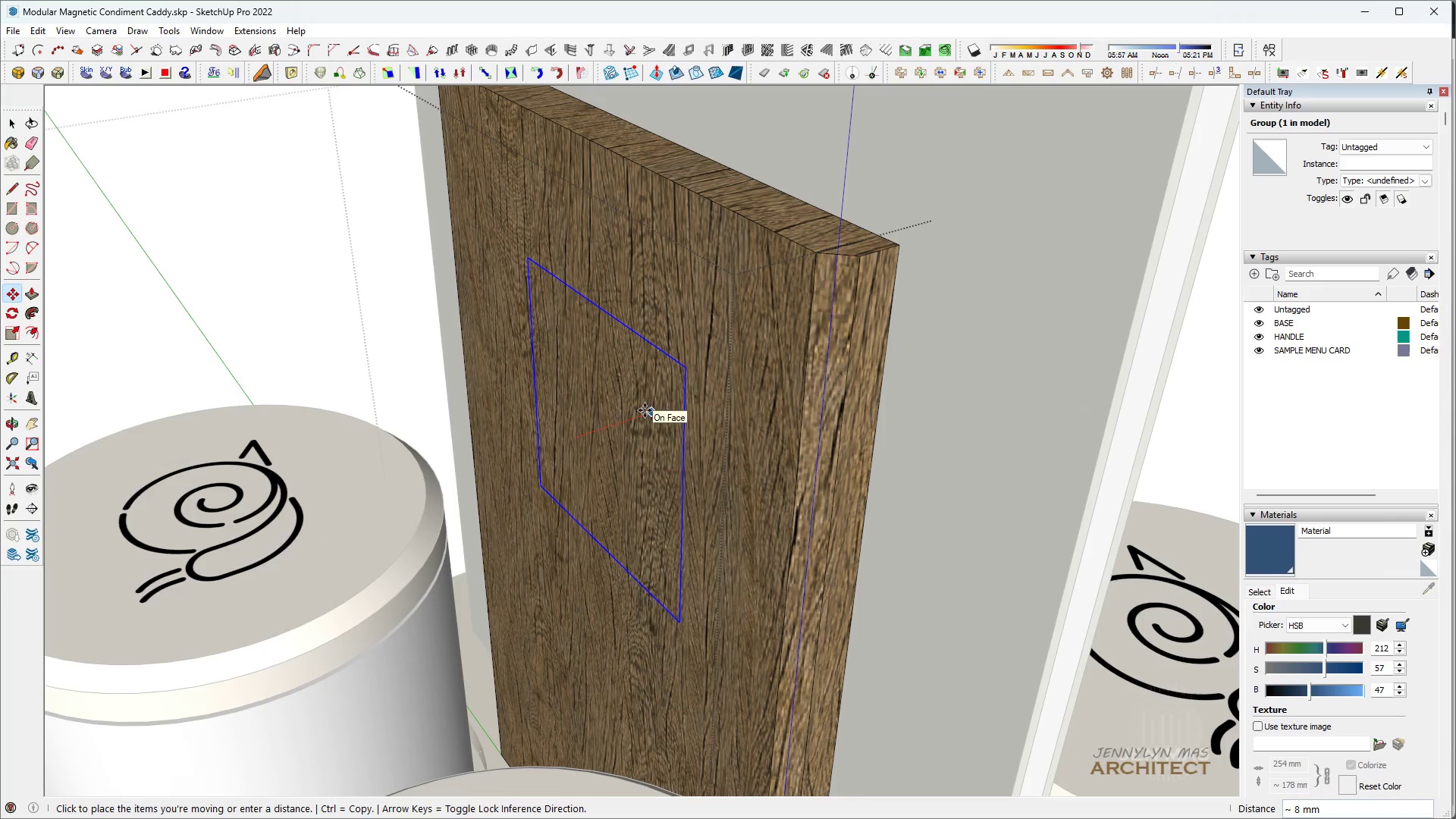 
left_click([623, 425])
 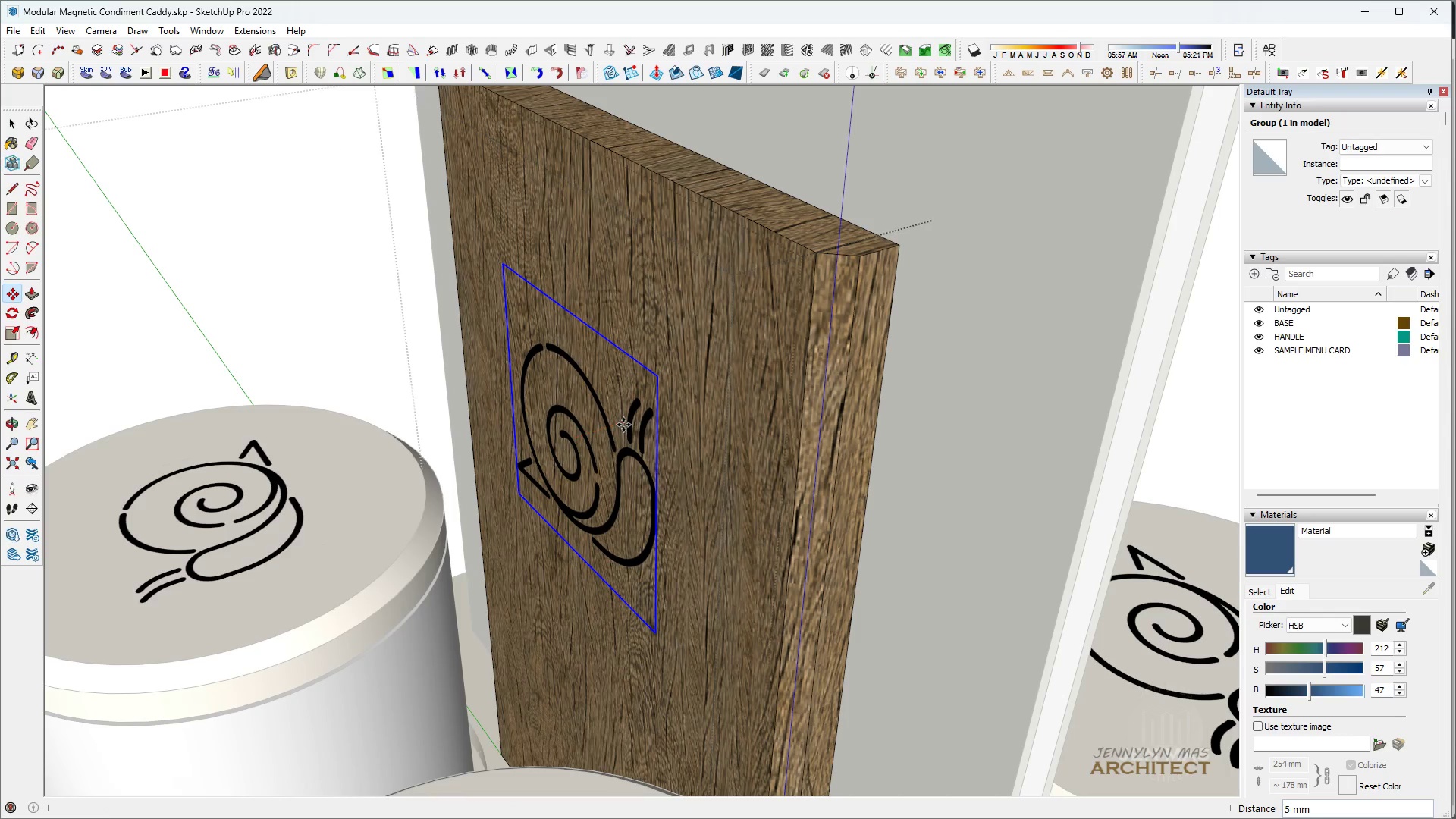 
key(Space)
 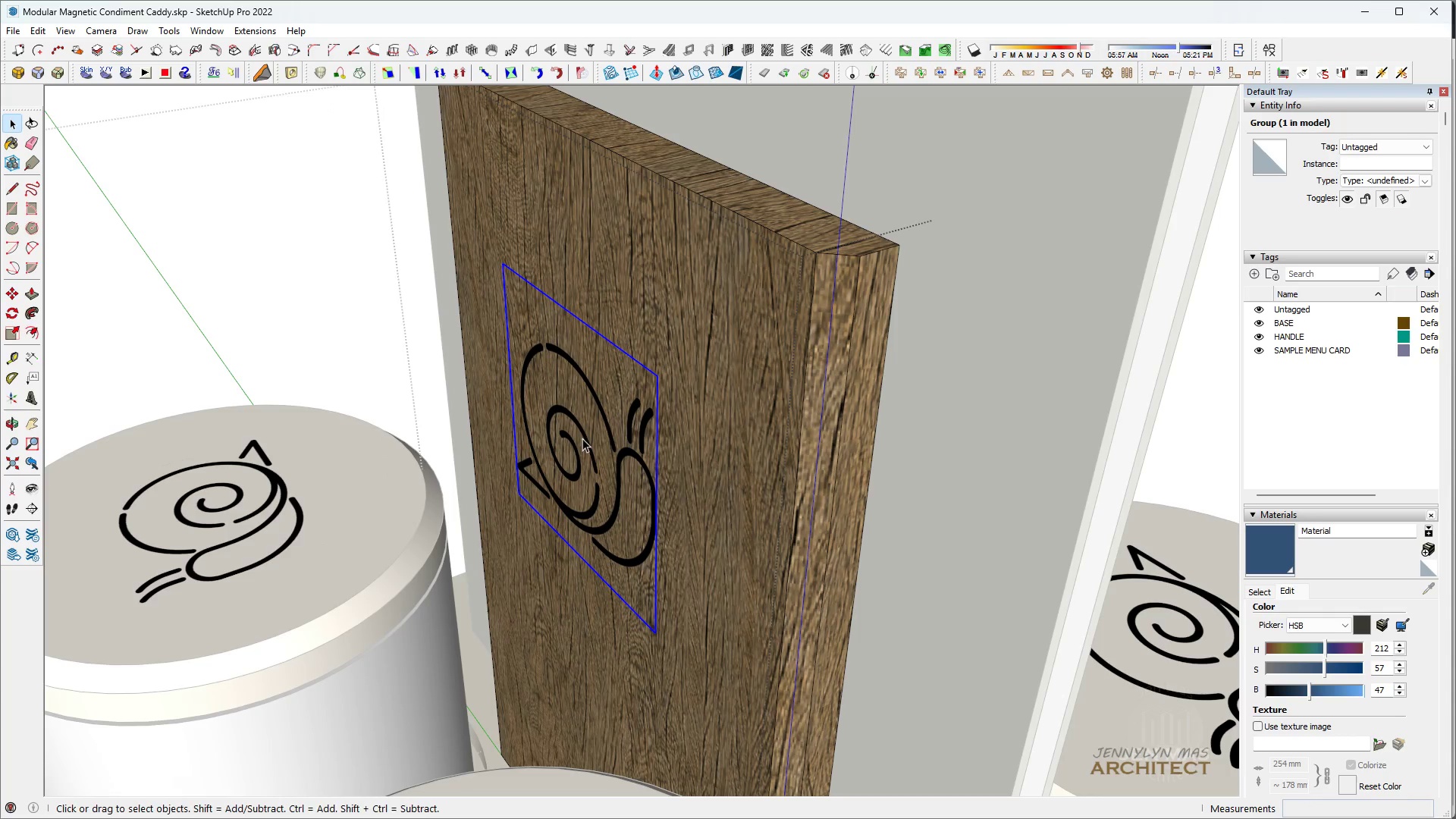 
key(S)
 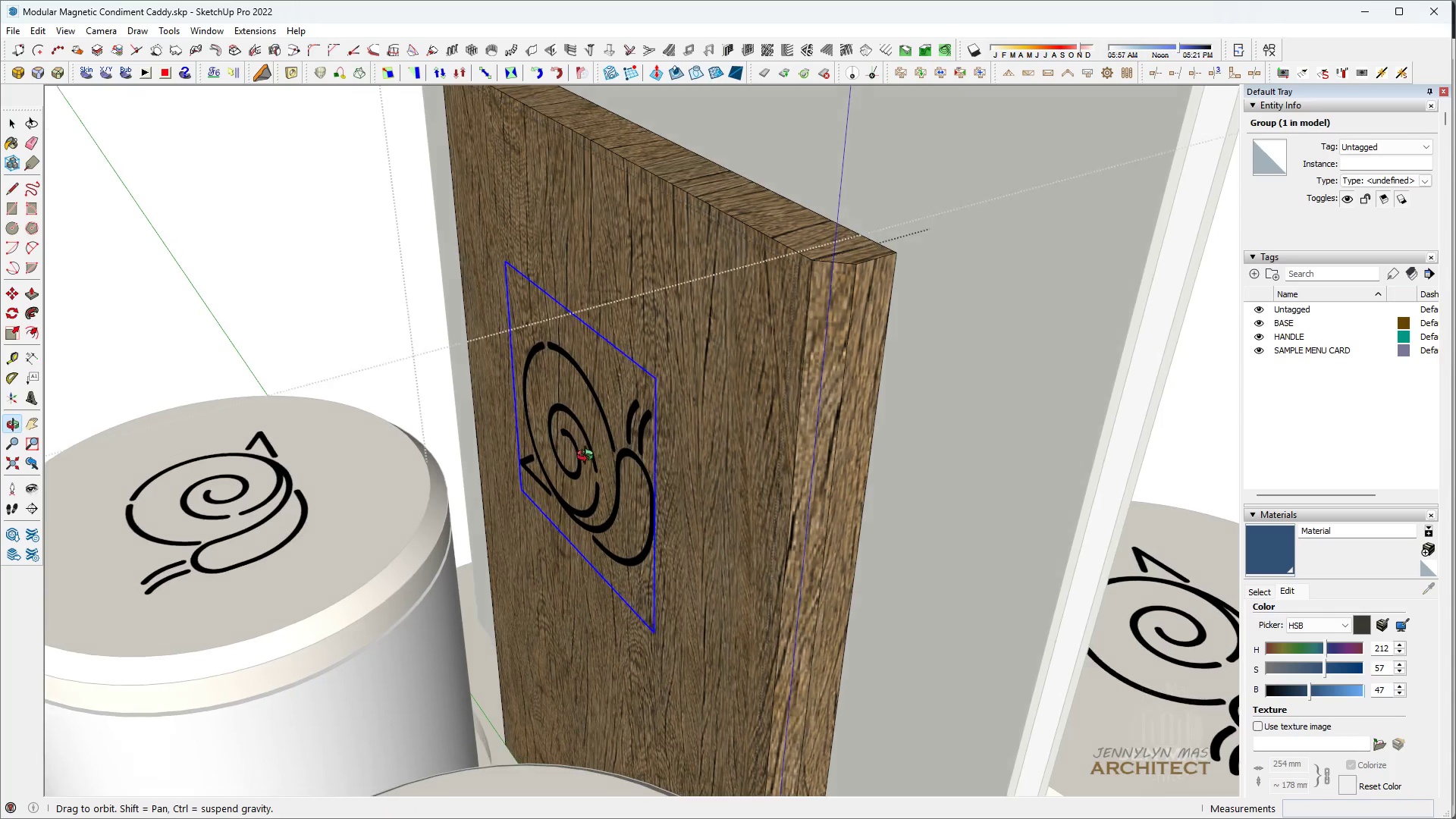 
key(Space)
 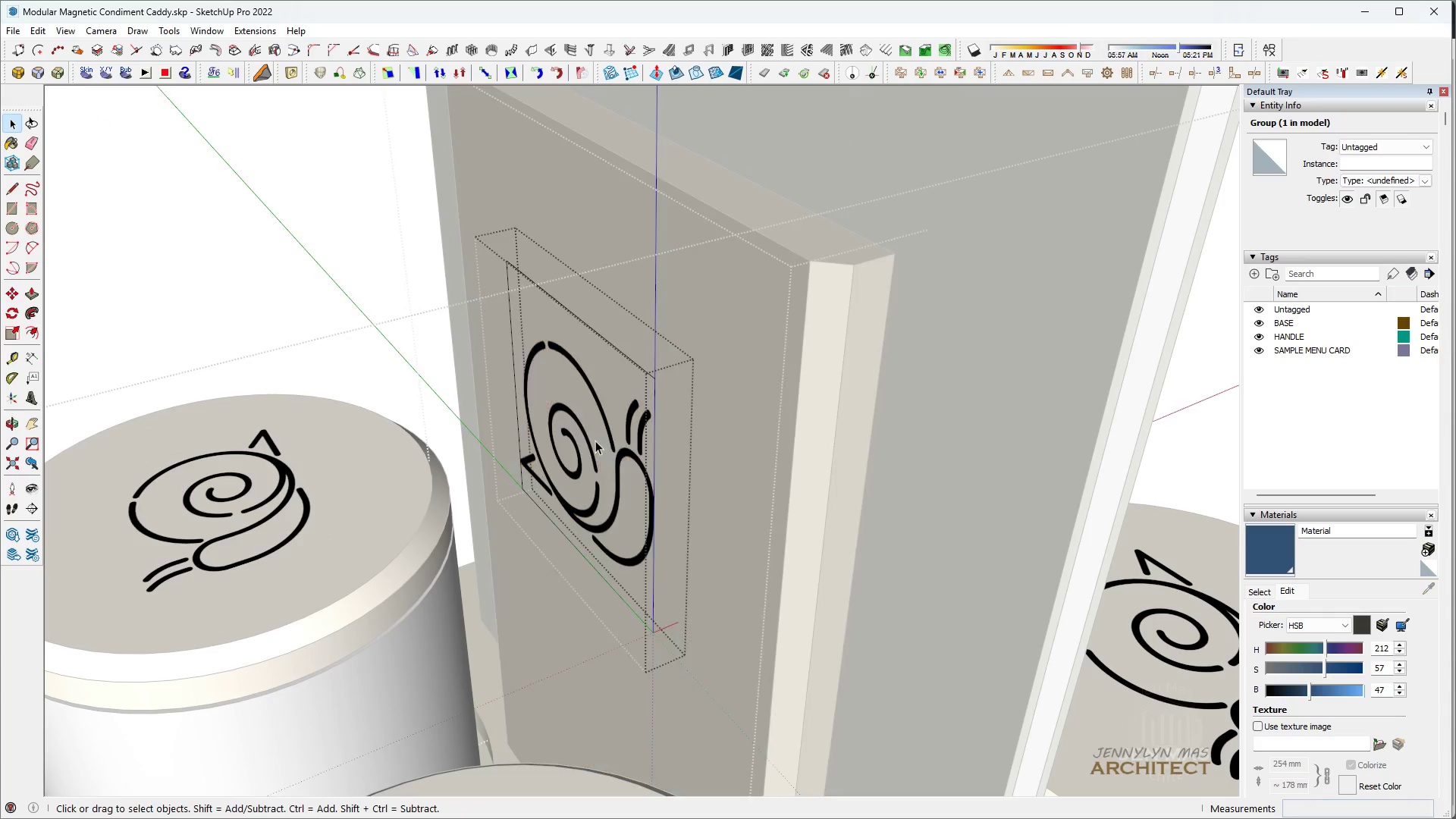 
triple_click([595, 441])
 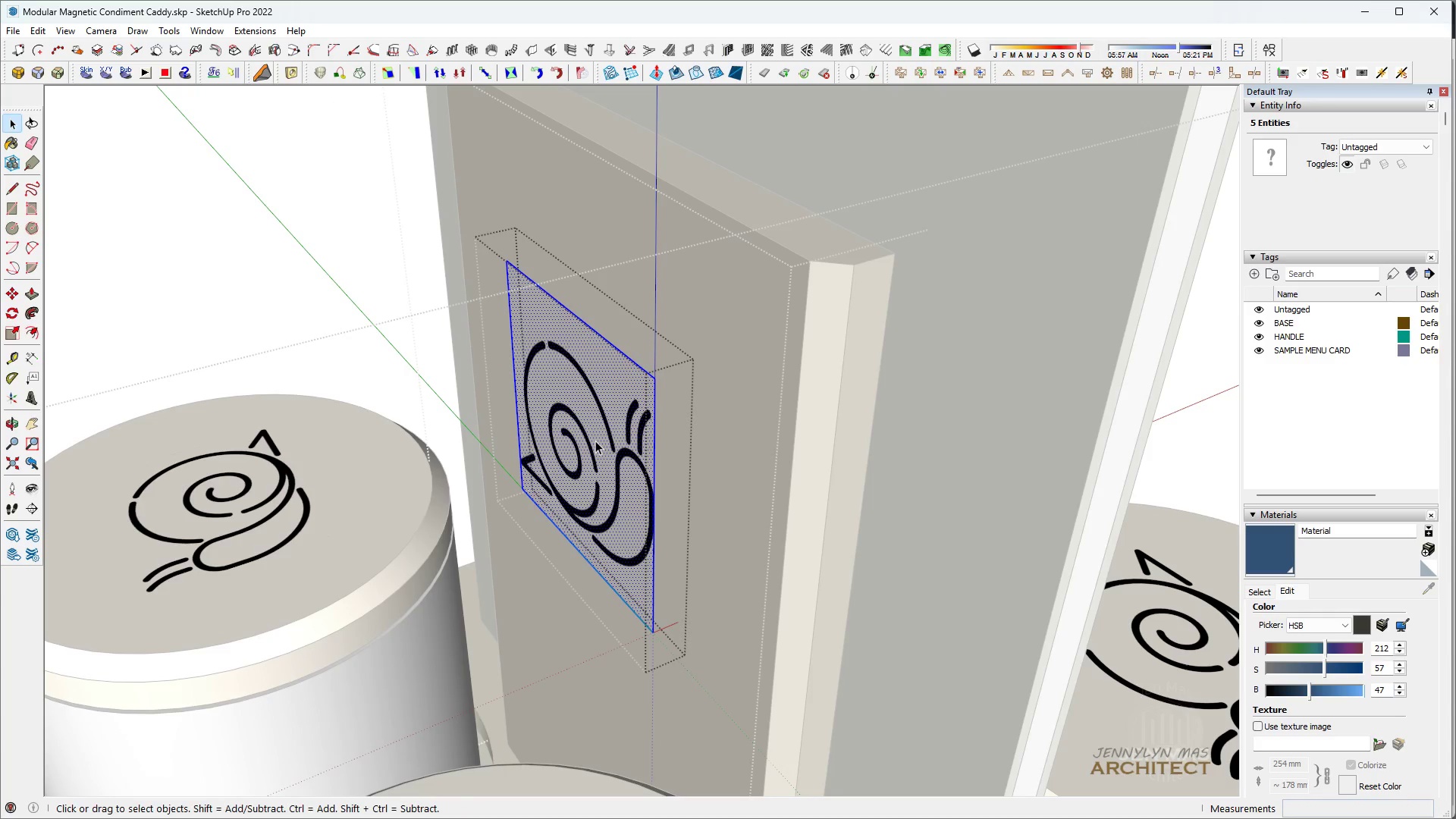 
key(S)
 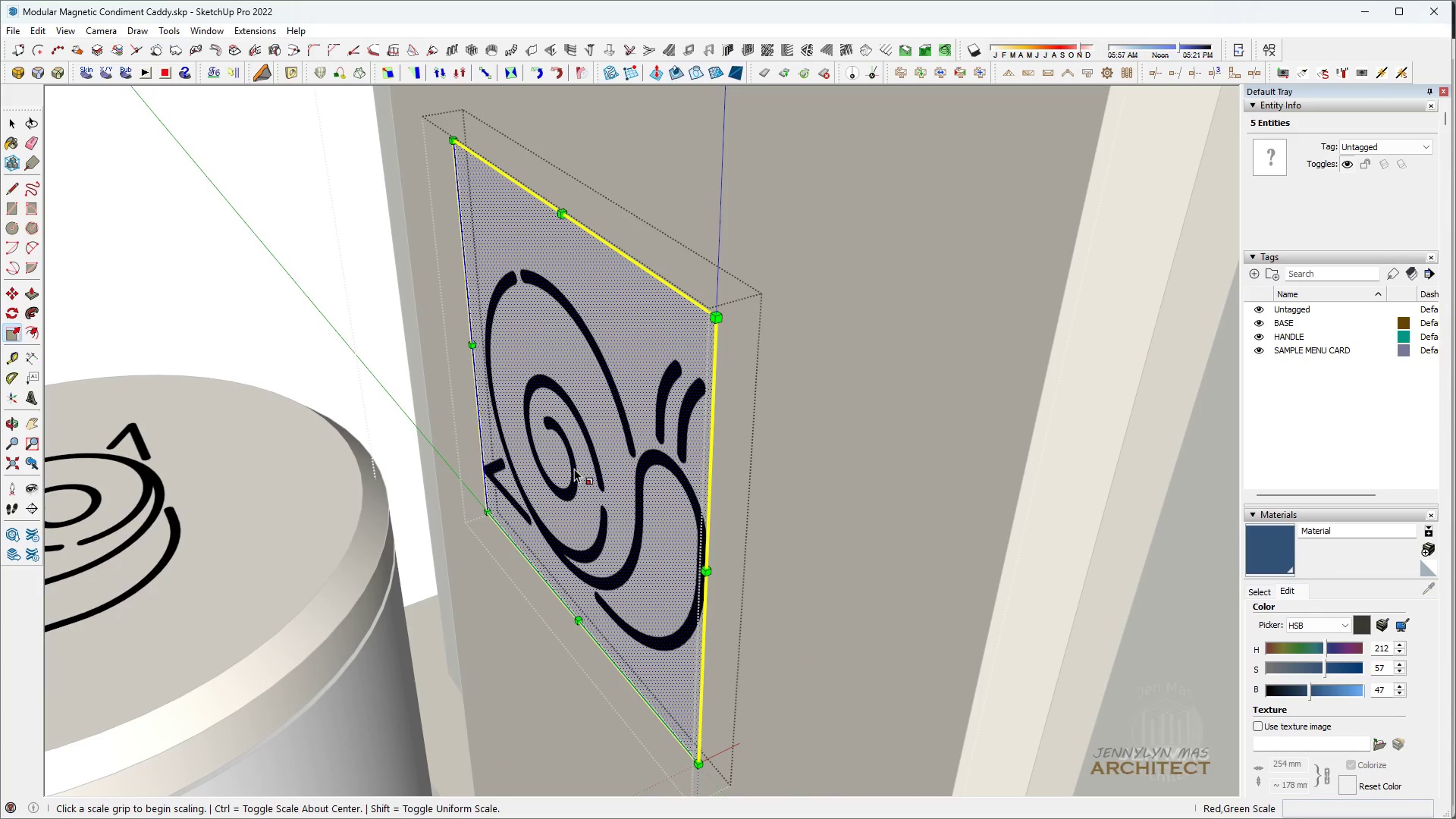 
scroll: coordinate [576, 452], scroll_direction: up, amount: 5.0
 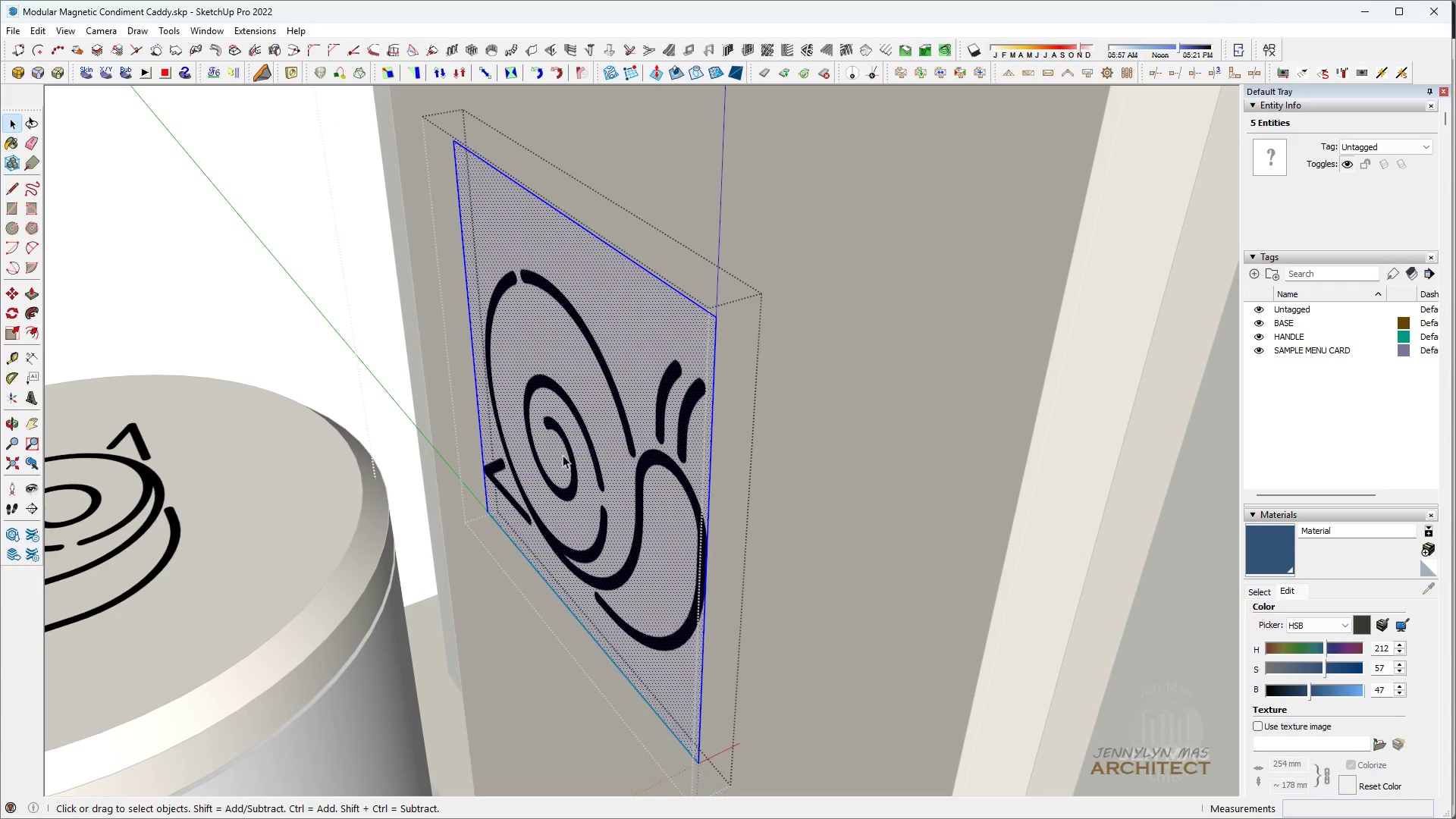 
key(K)
 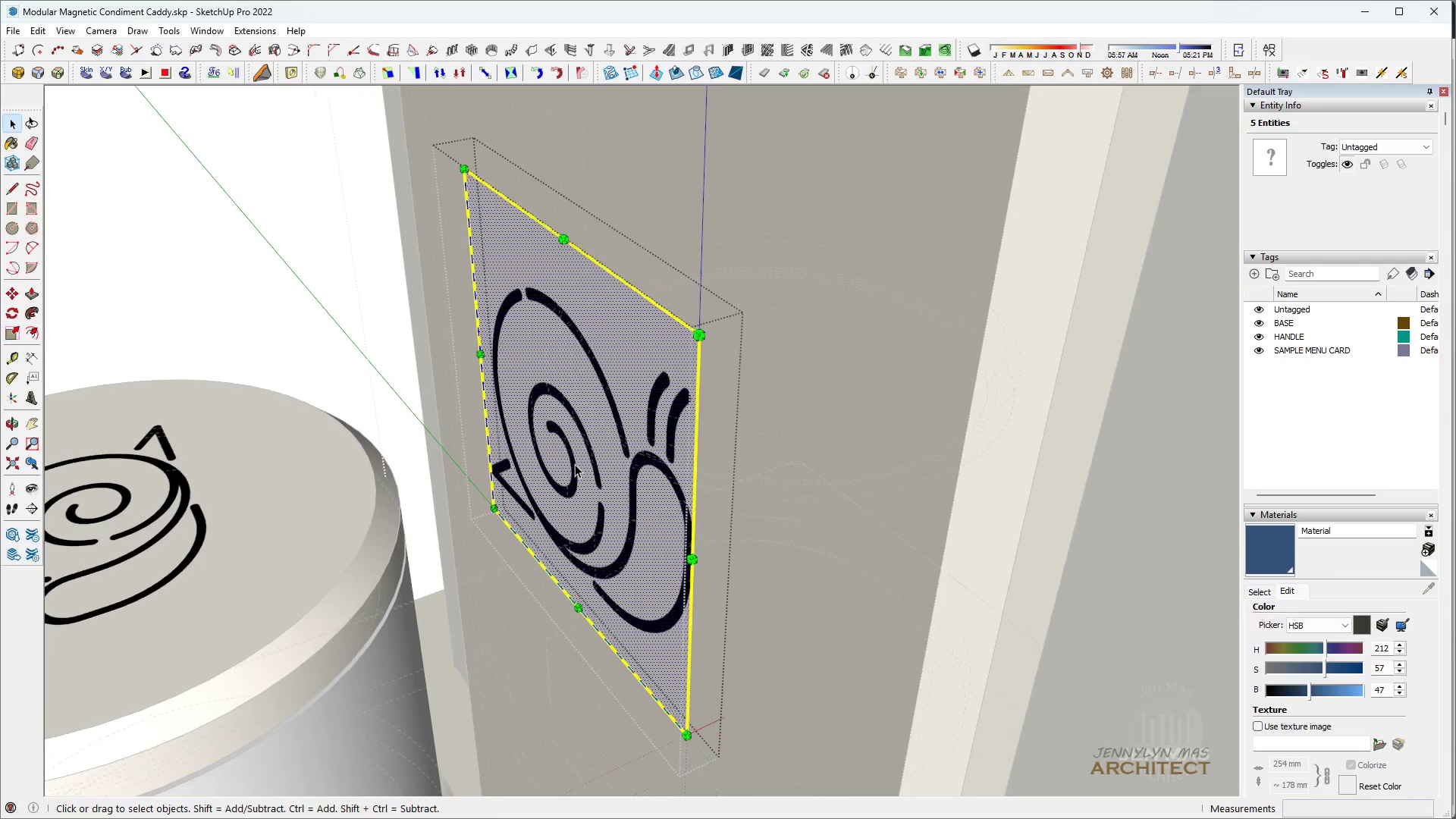 
key(Space)
 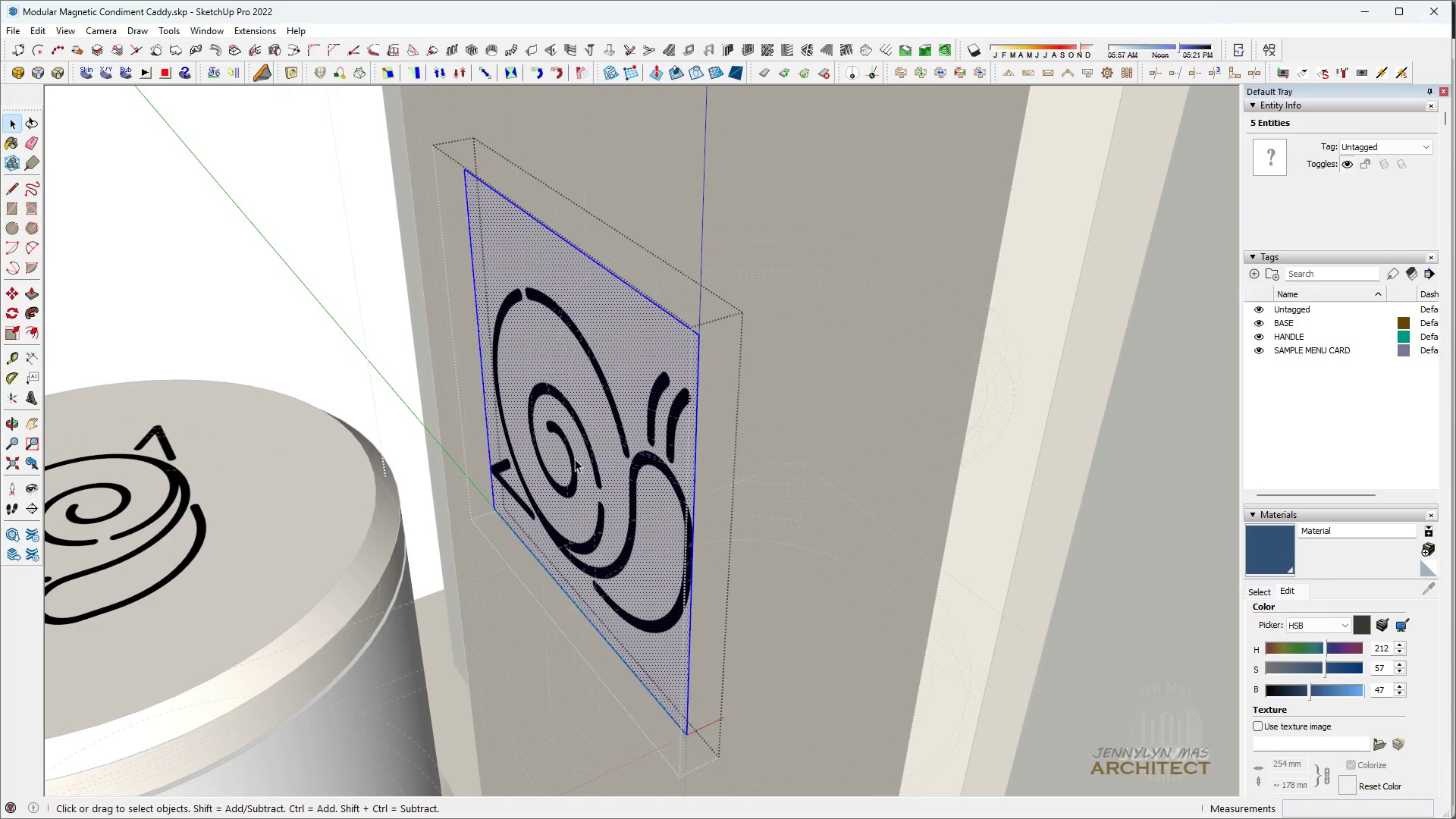 
scroll: coordinate [575, 464], scroll_direction: down, amount: 1.0
 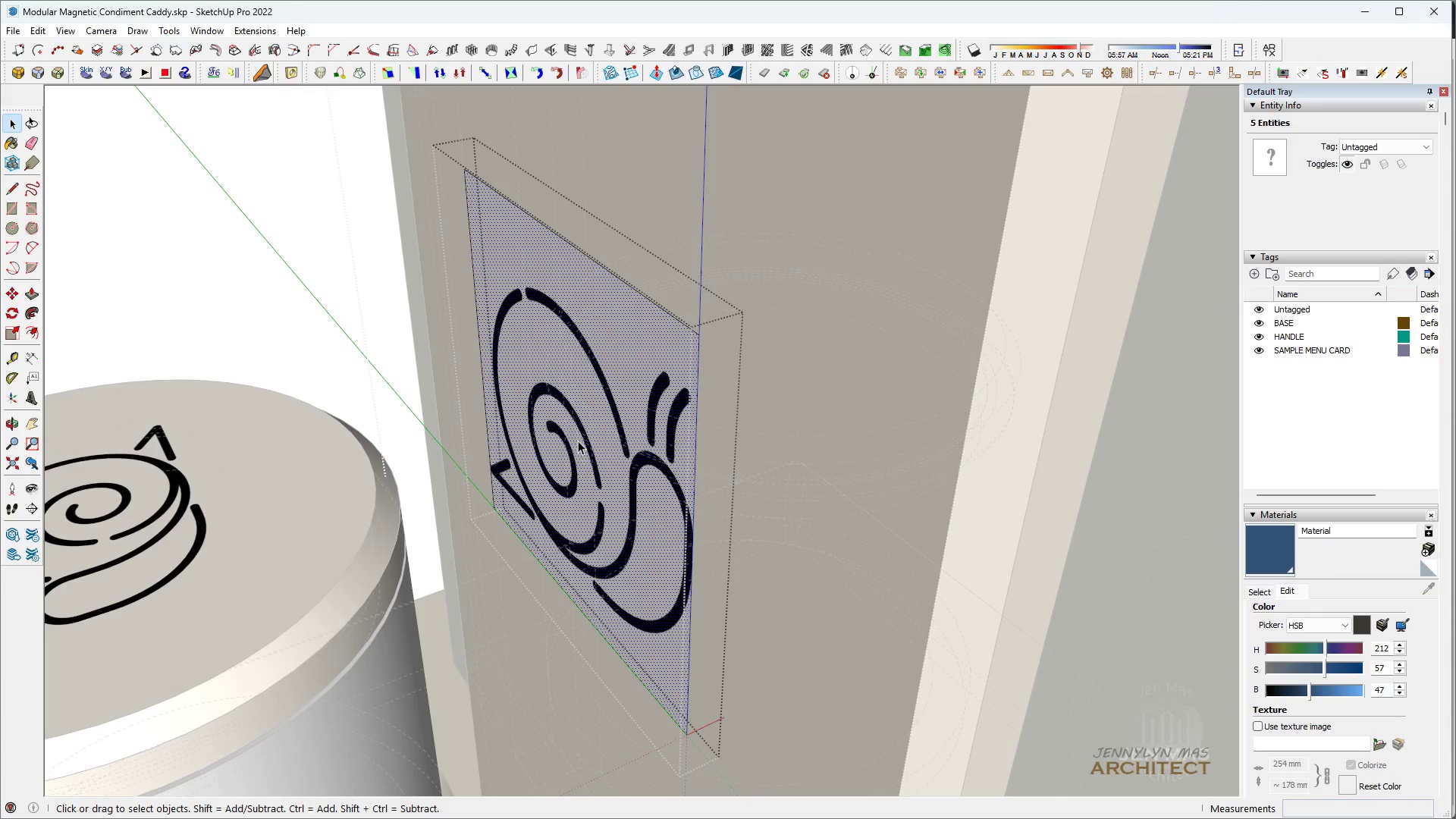 
key(P)
 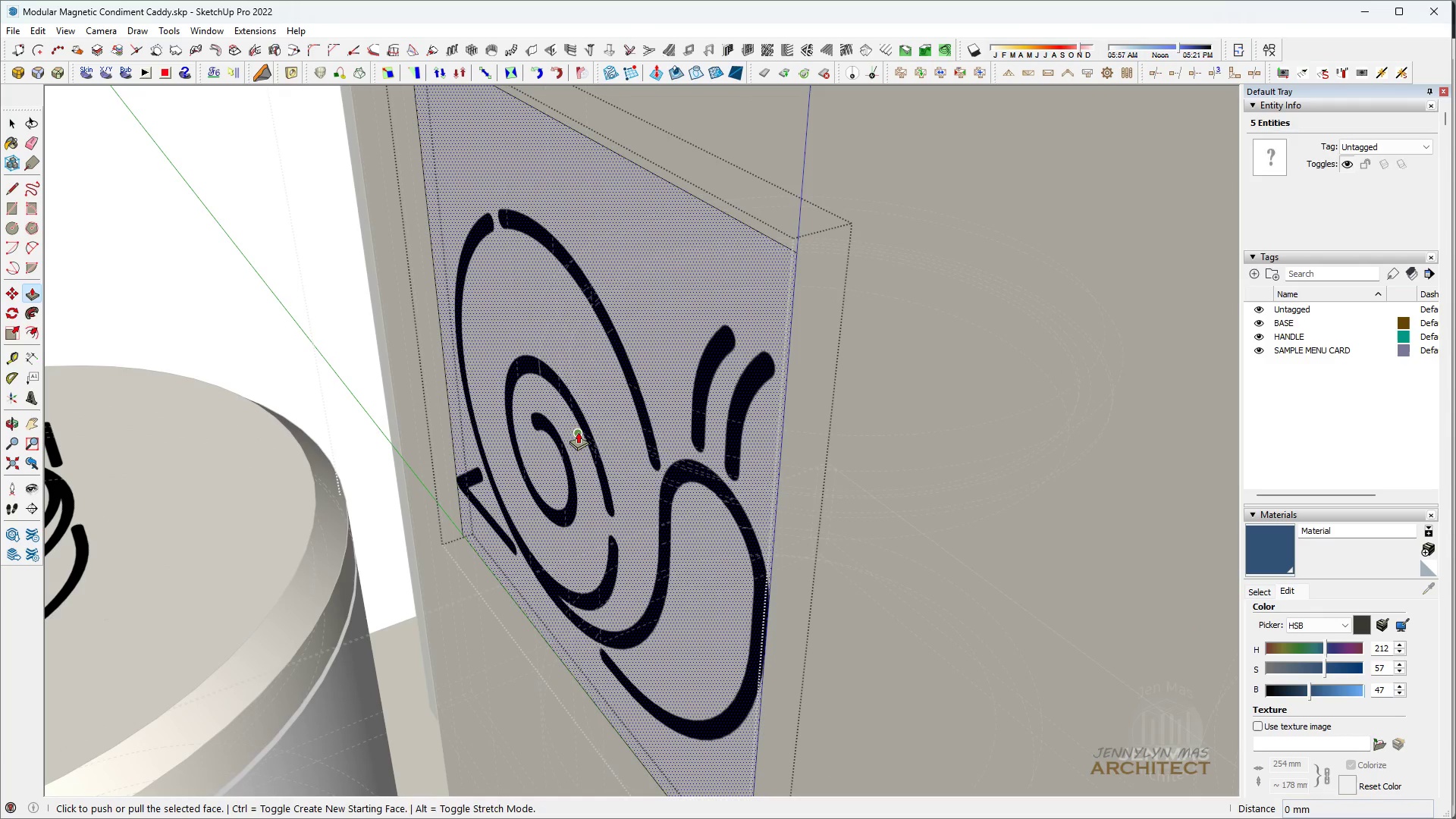 
left_click([578, 431])
 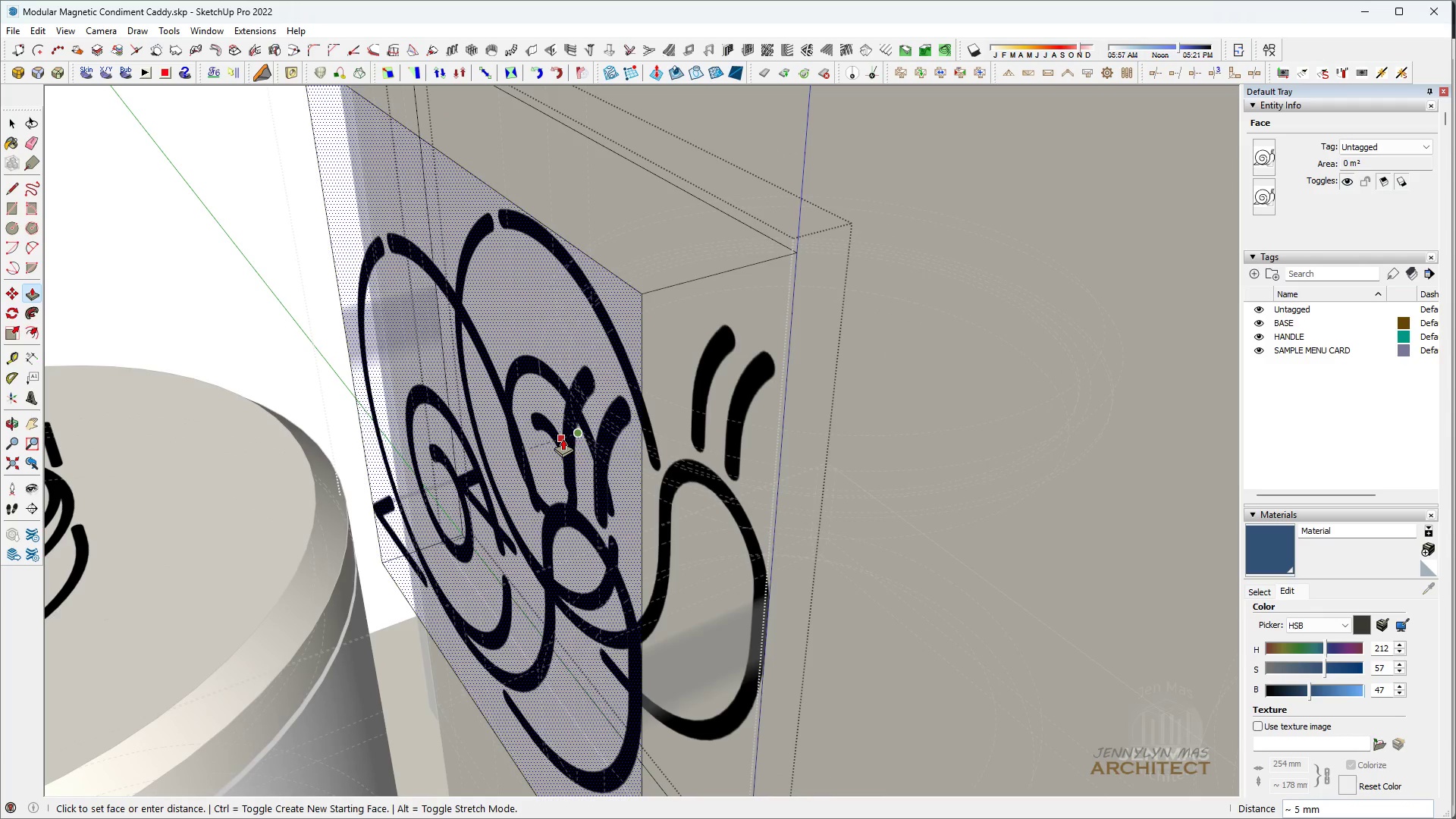 
scroll: coordinate [578, 437], scroll_direction: up, amount: 4.0
 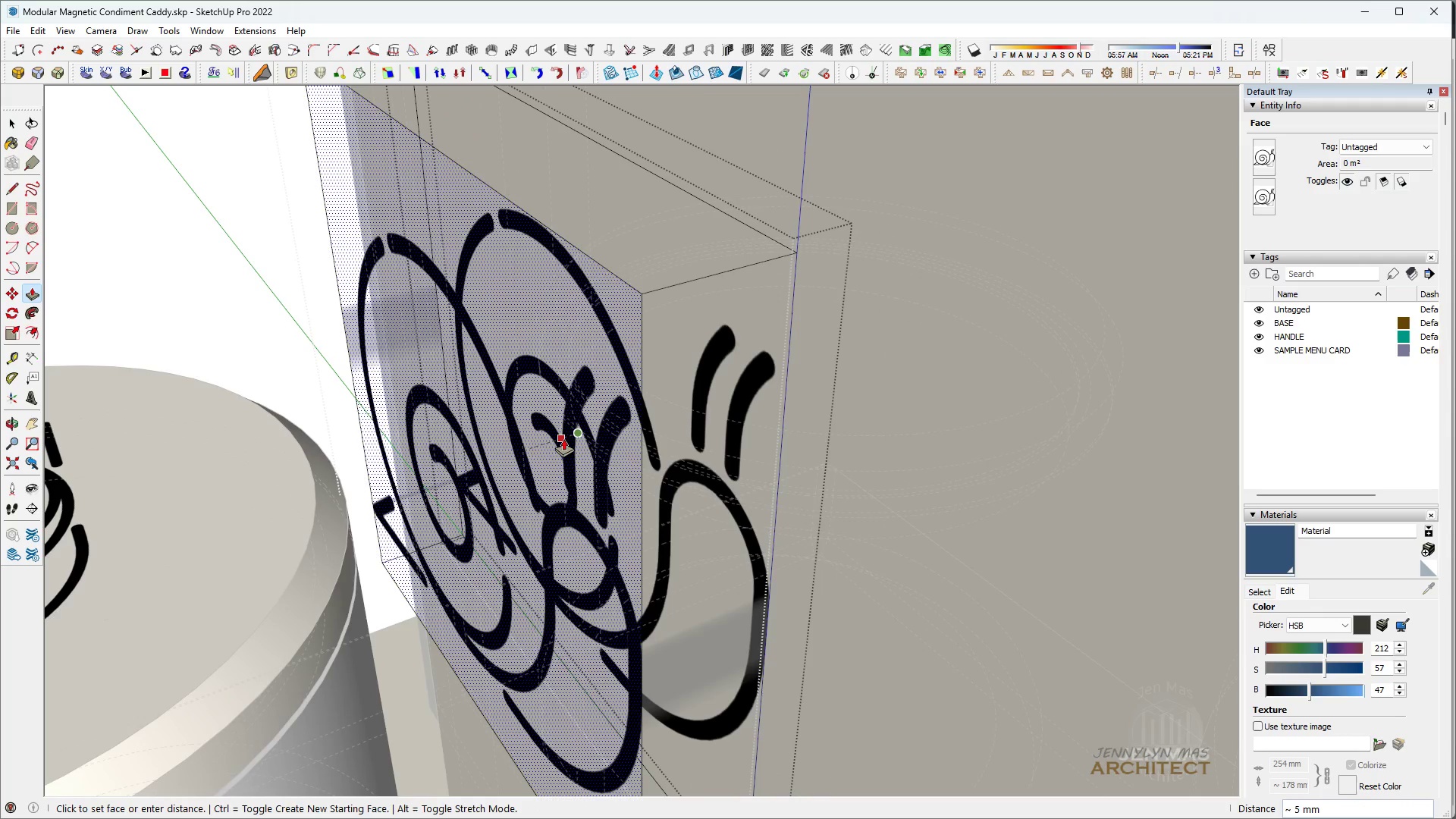 
left_click([563, 438])
 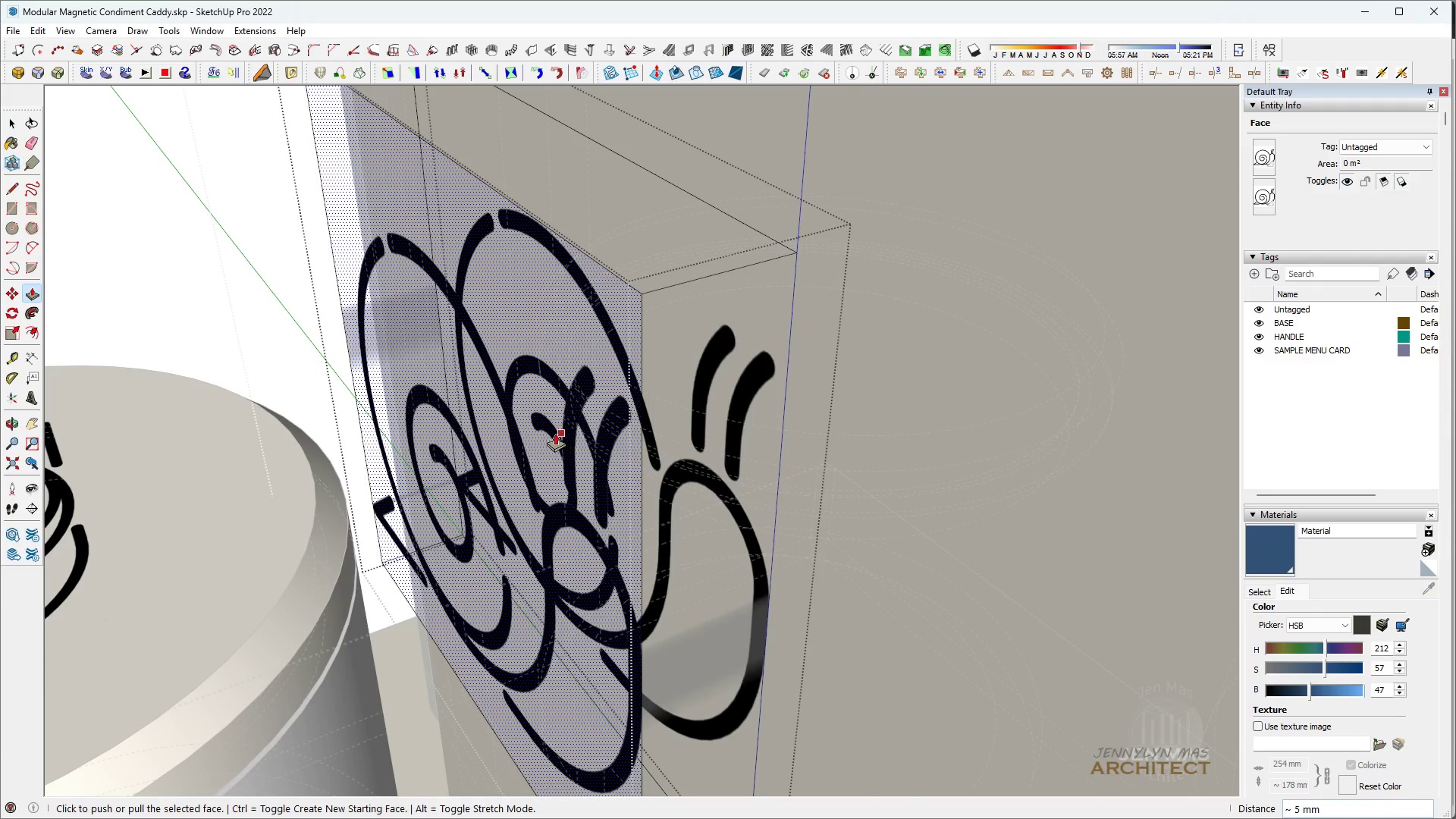 
key(Space)
 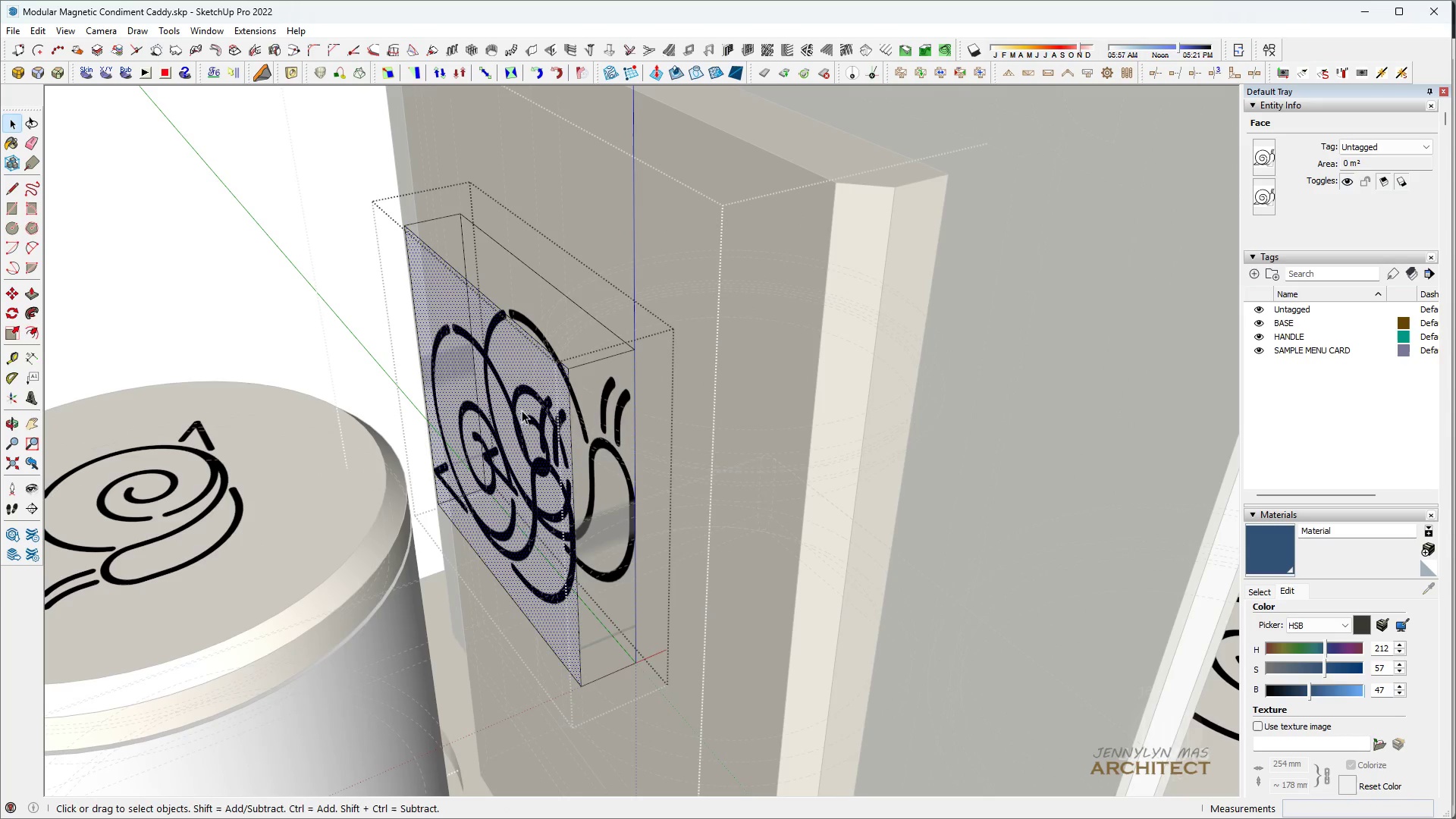 
left_click([522, 410])
 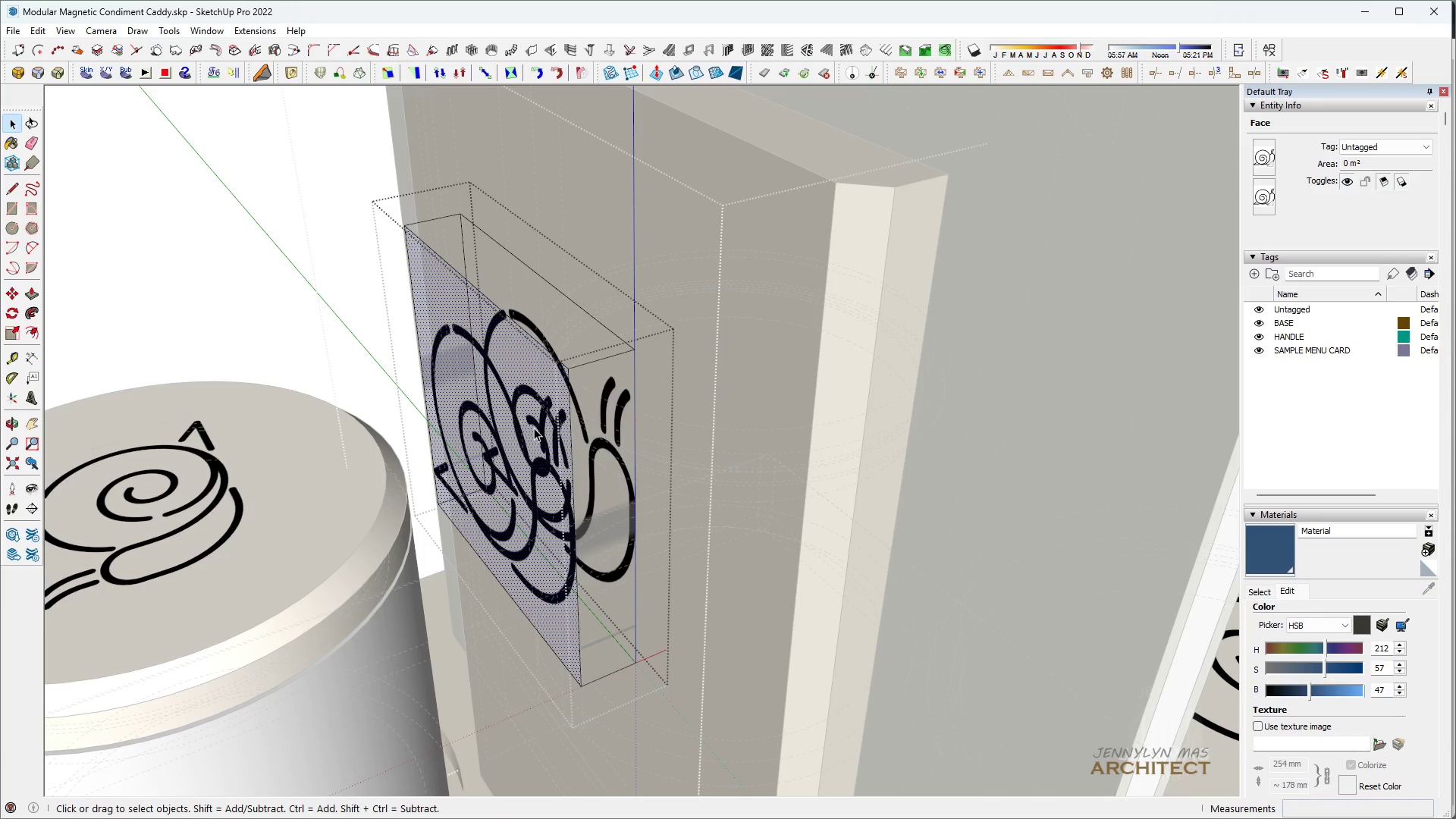 
scroll: coordinate [518, 410], scroll_direction: down, amount: 8.0
 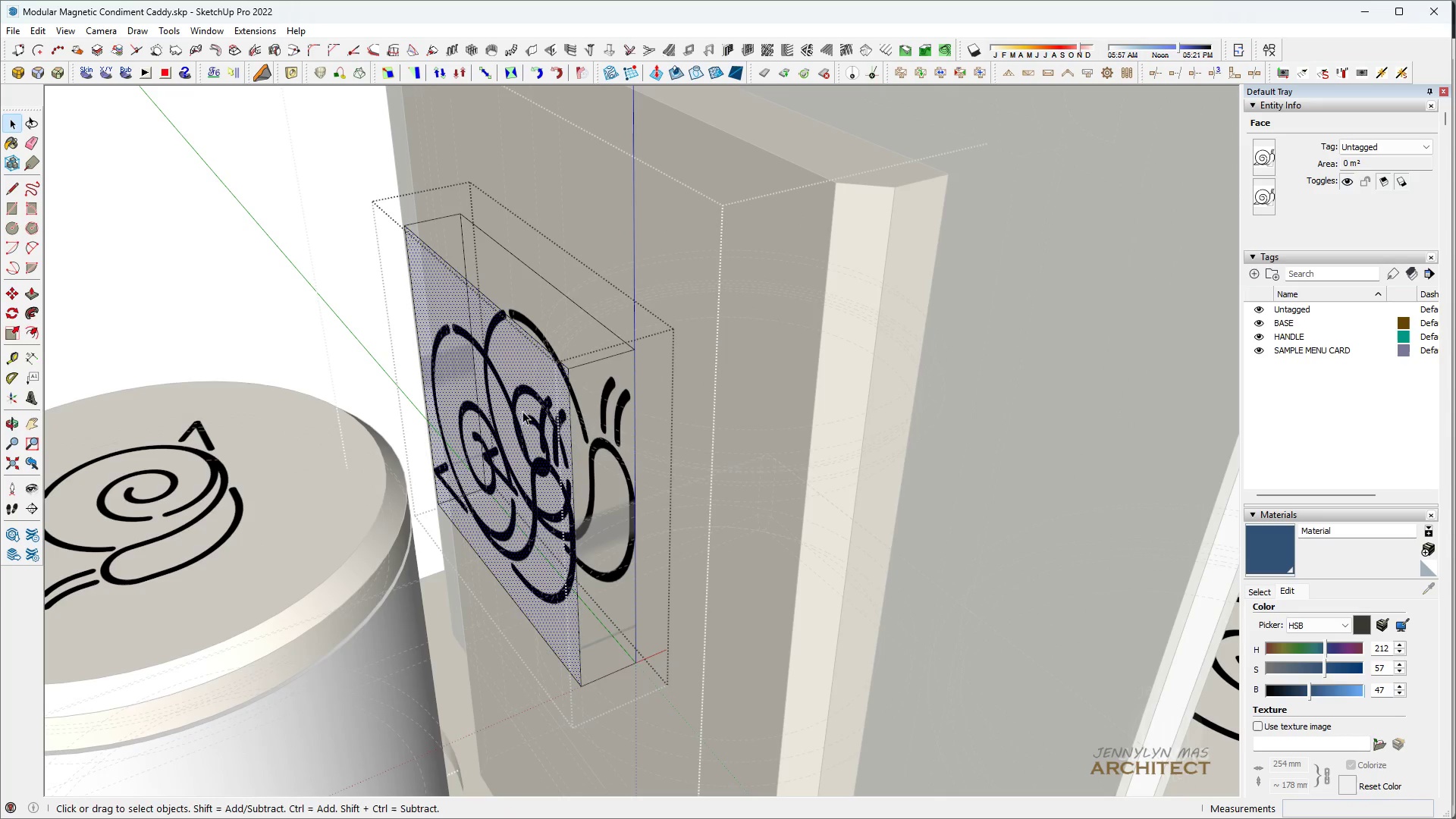 
key(Control+ControlLeft)
 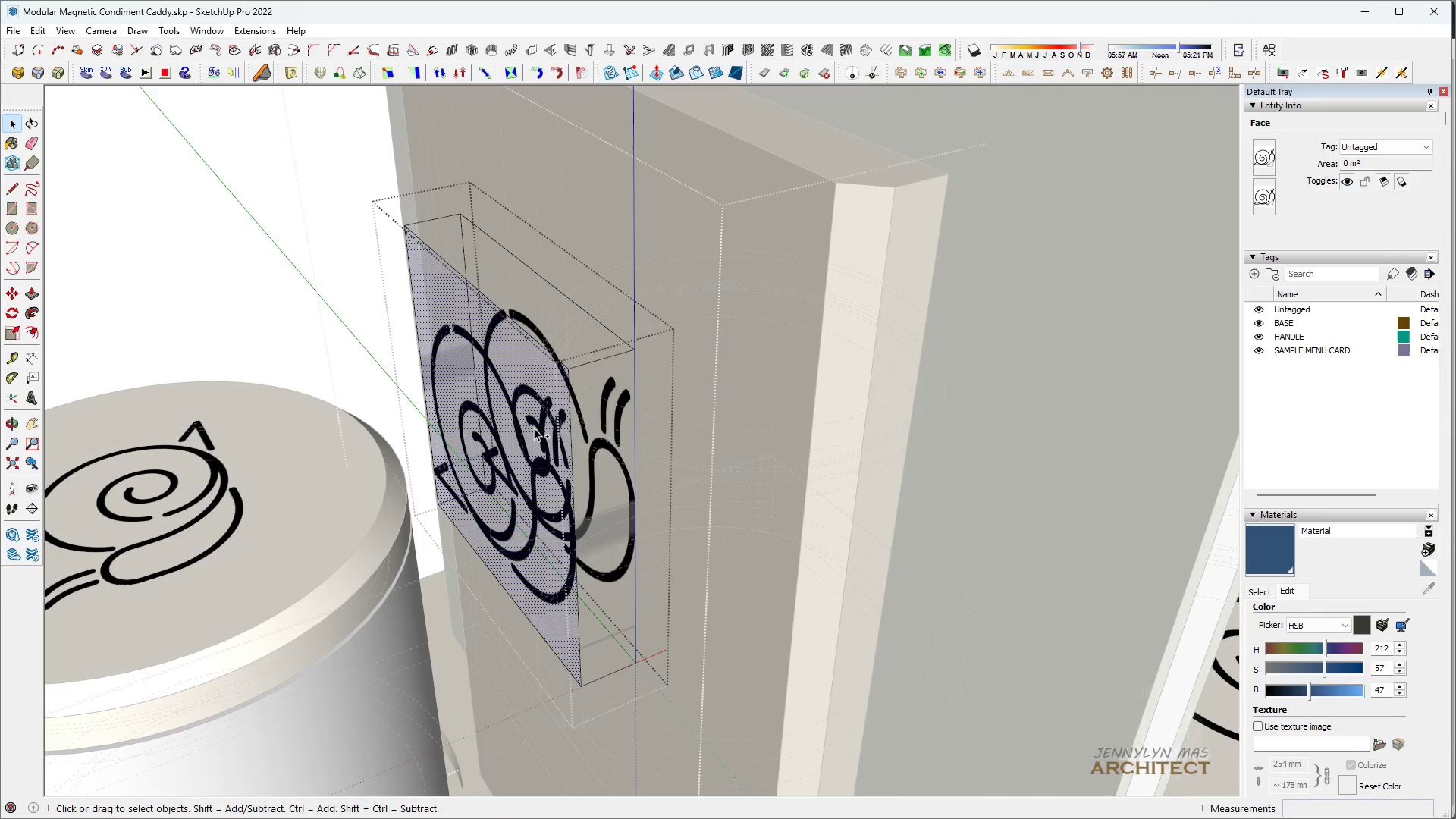 
key(Control+C)
 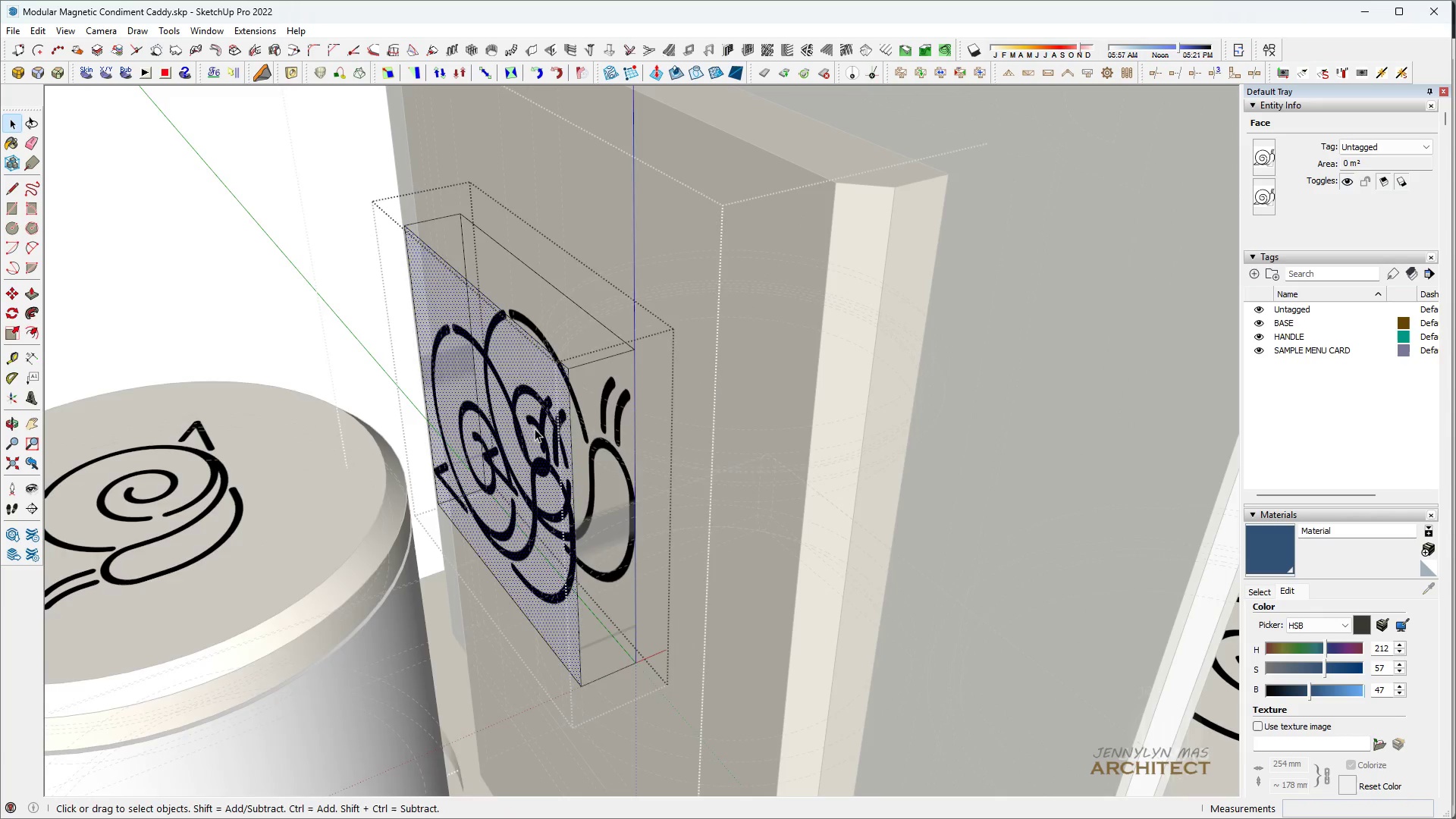 
double_click([535, 428])
 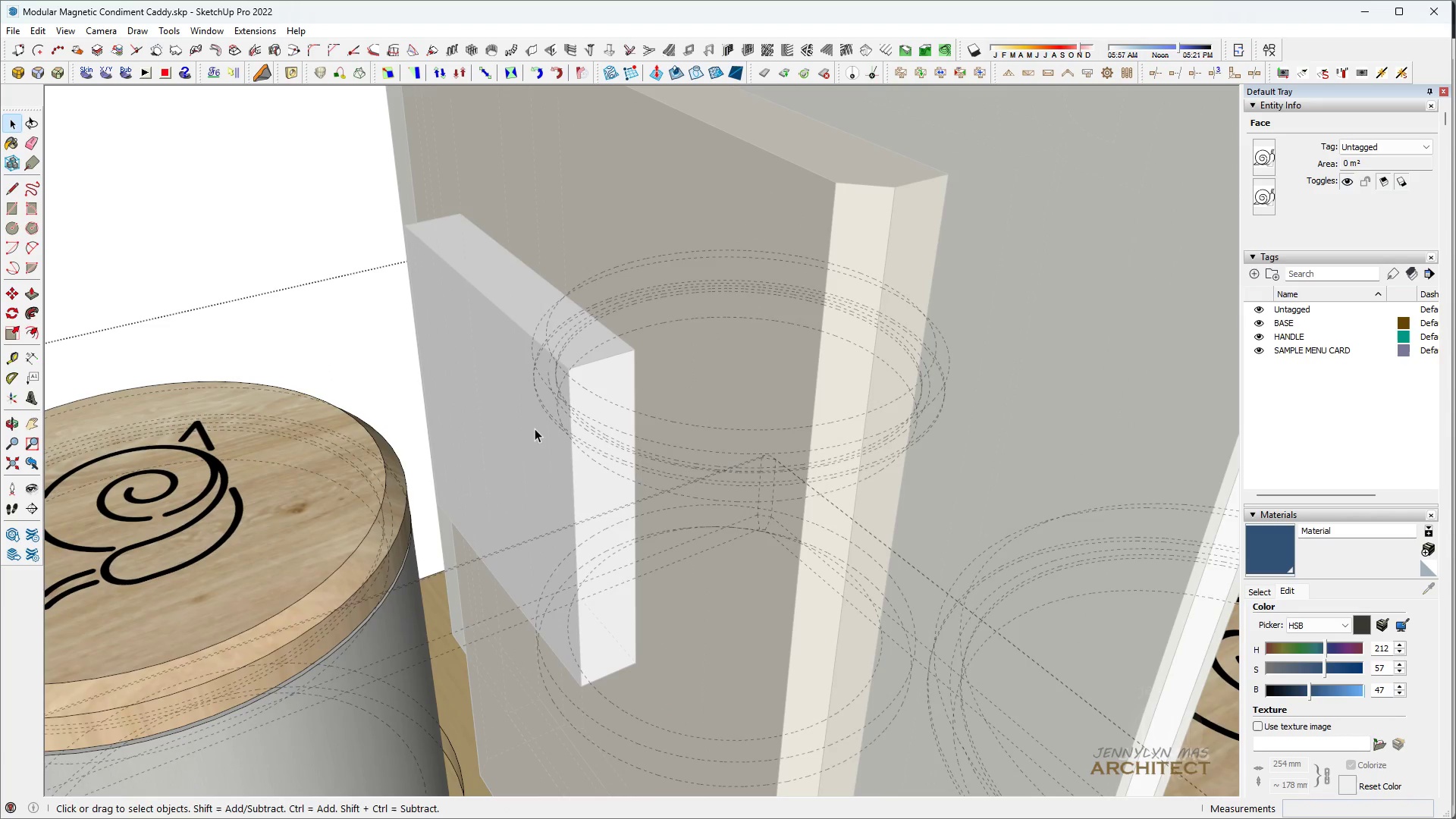 
triple_click([535, 428])
 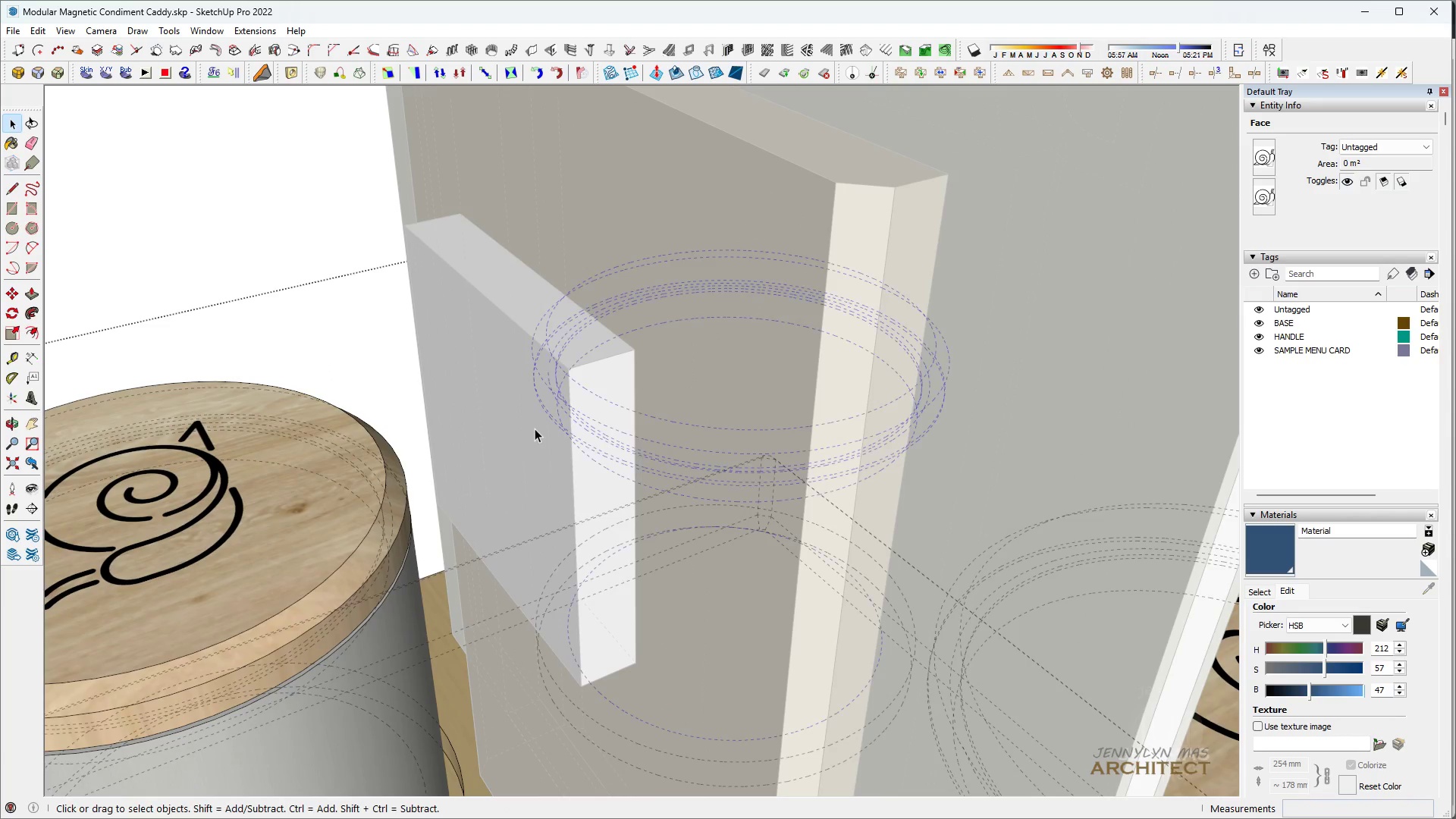 
triple_click([535, 428])
 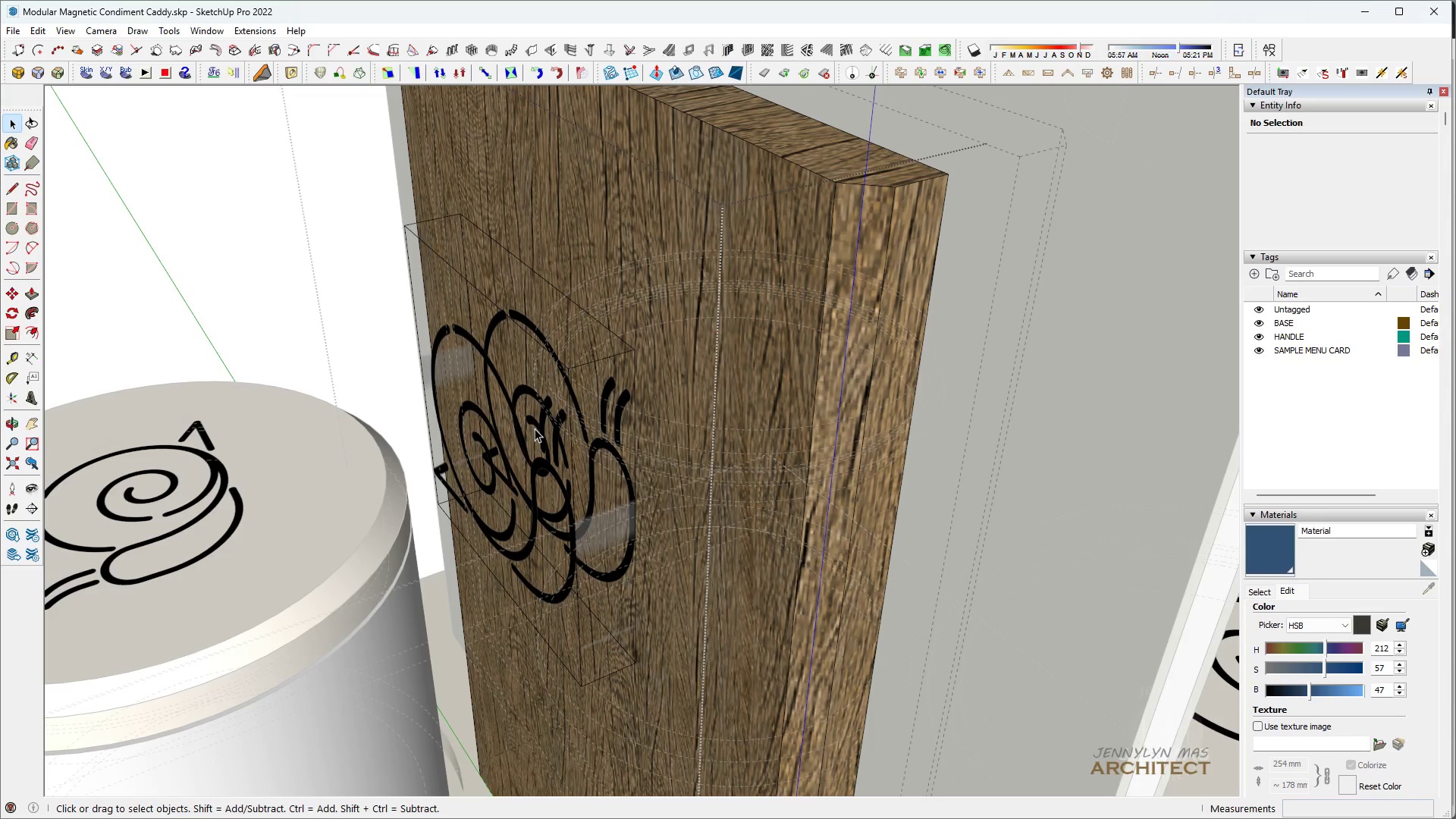 
key(Escape)
 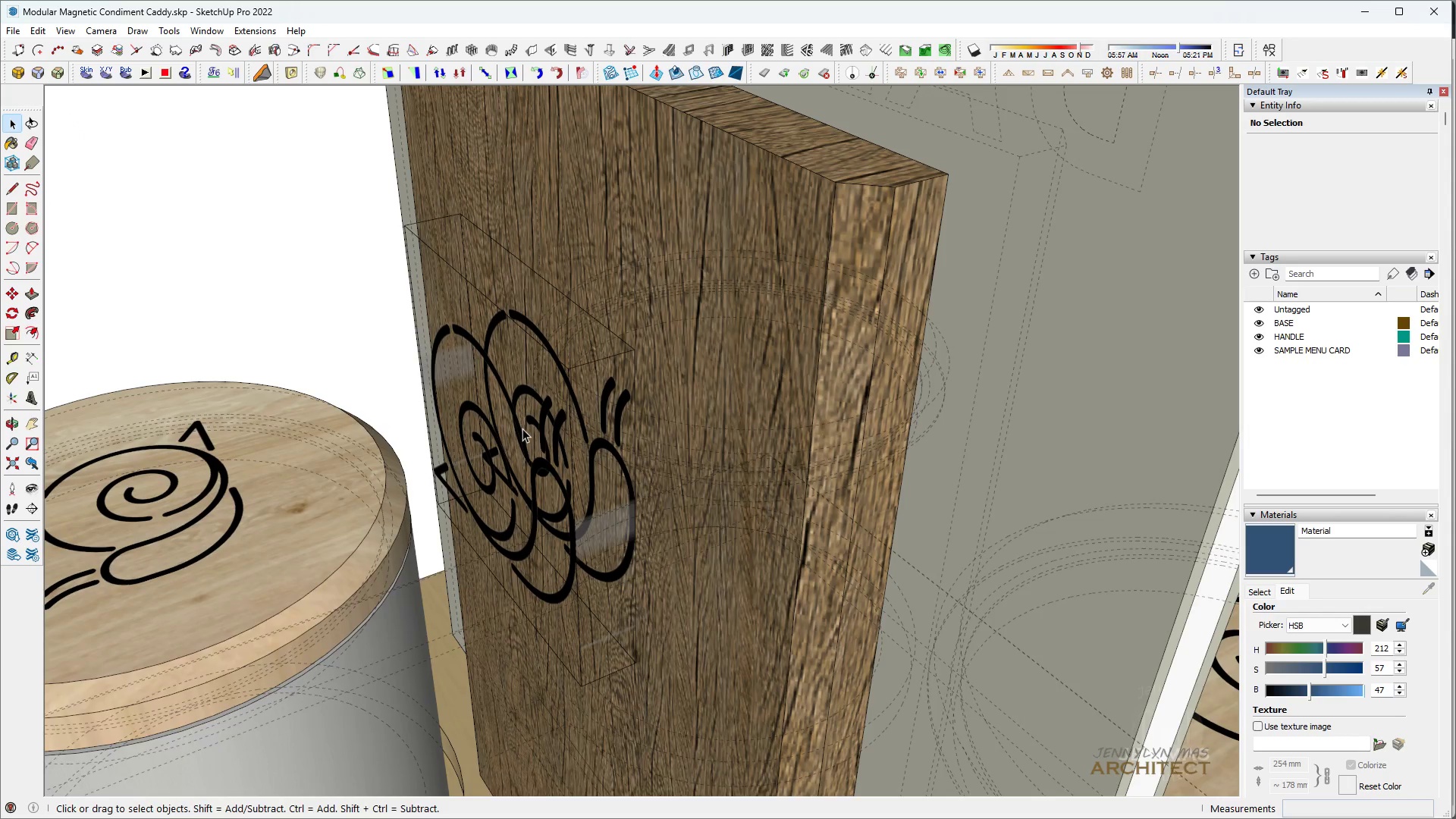 
scroll: coordinate [522, 428], scroll_direction: down, amount: 5.0
 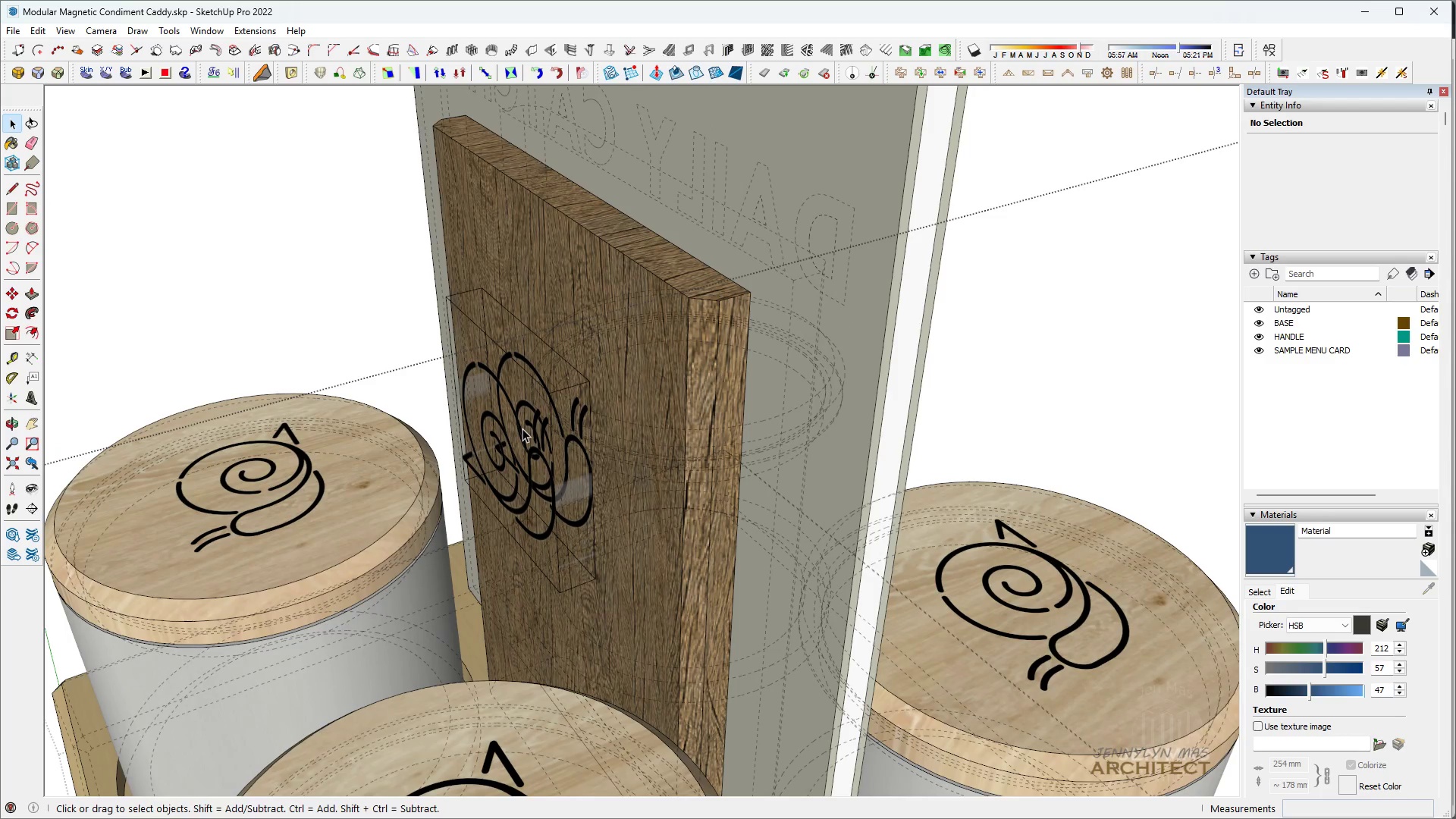 
key(K)
 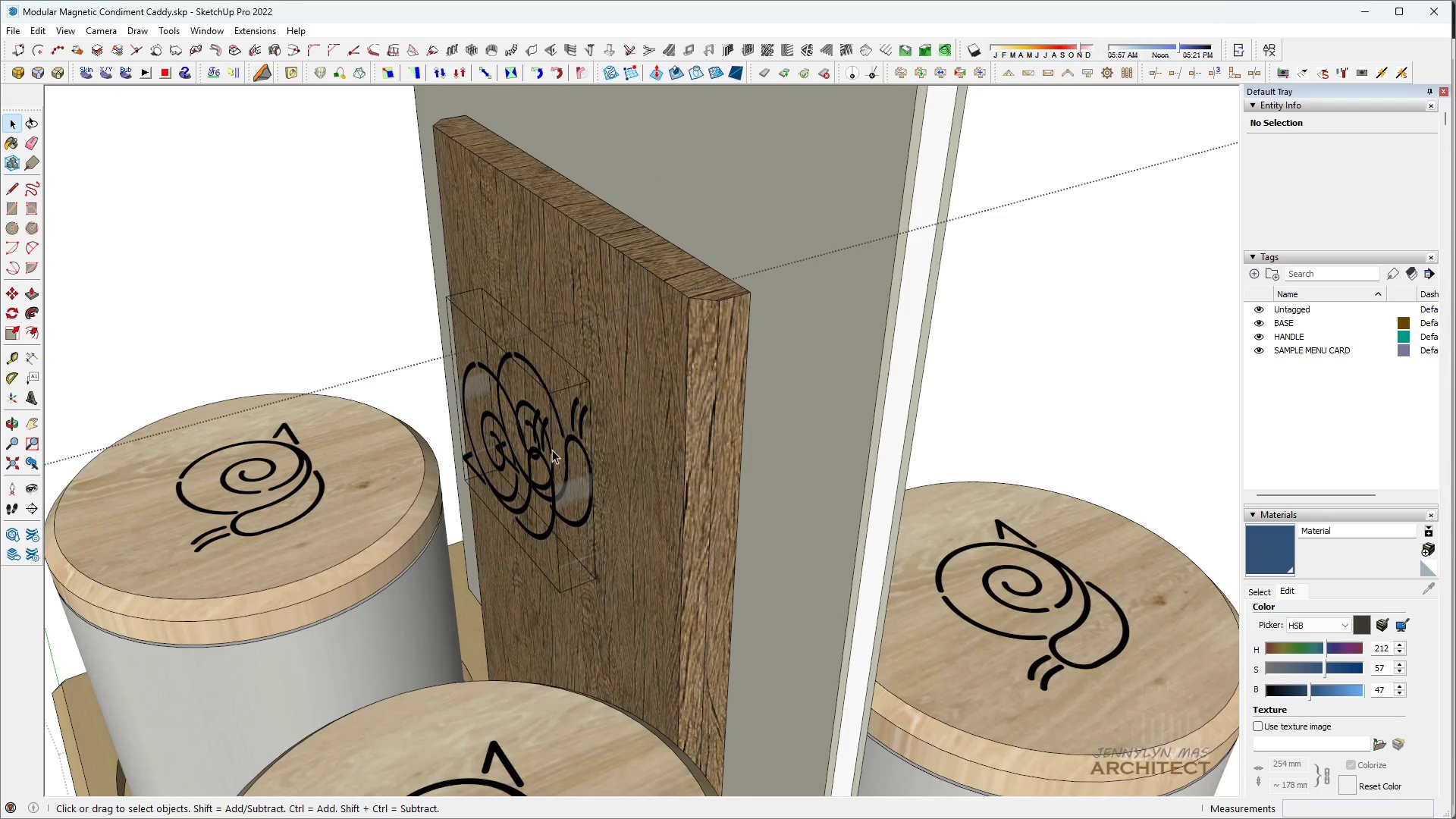 
scroll: coordinate [552, 450], scroll_direction: up, amount: 1.0
 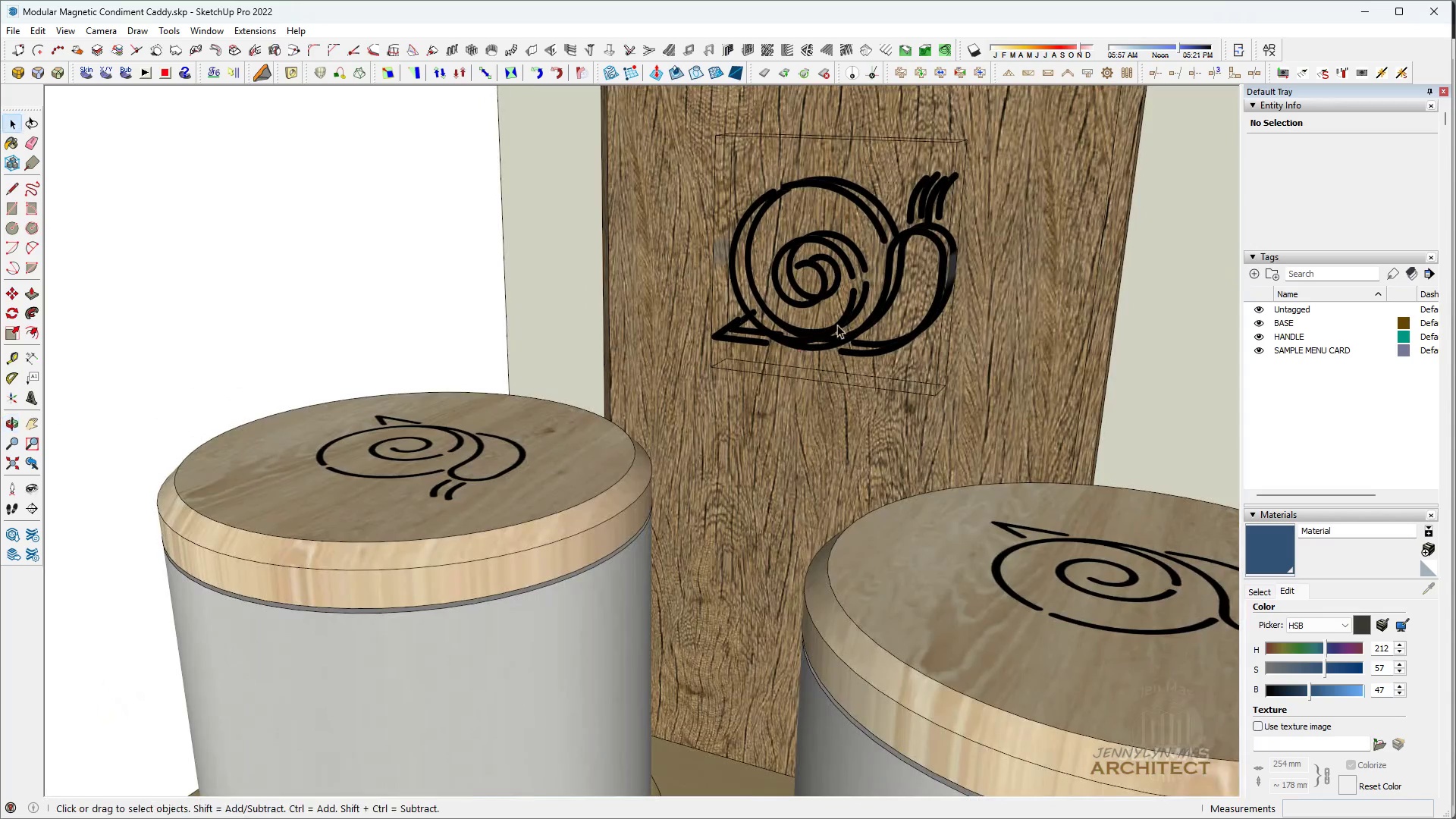 
double_click([890, 280])
 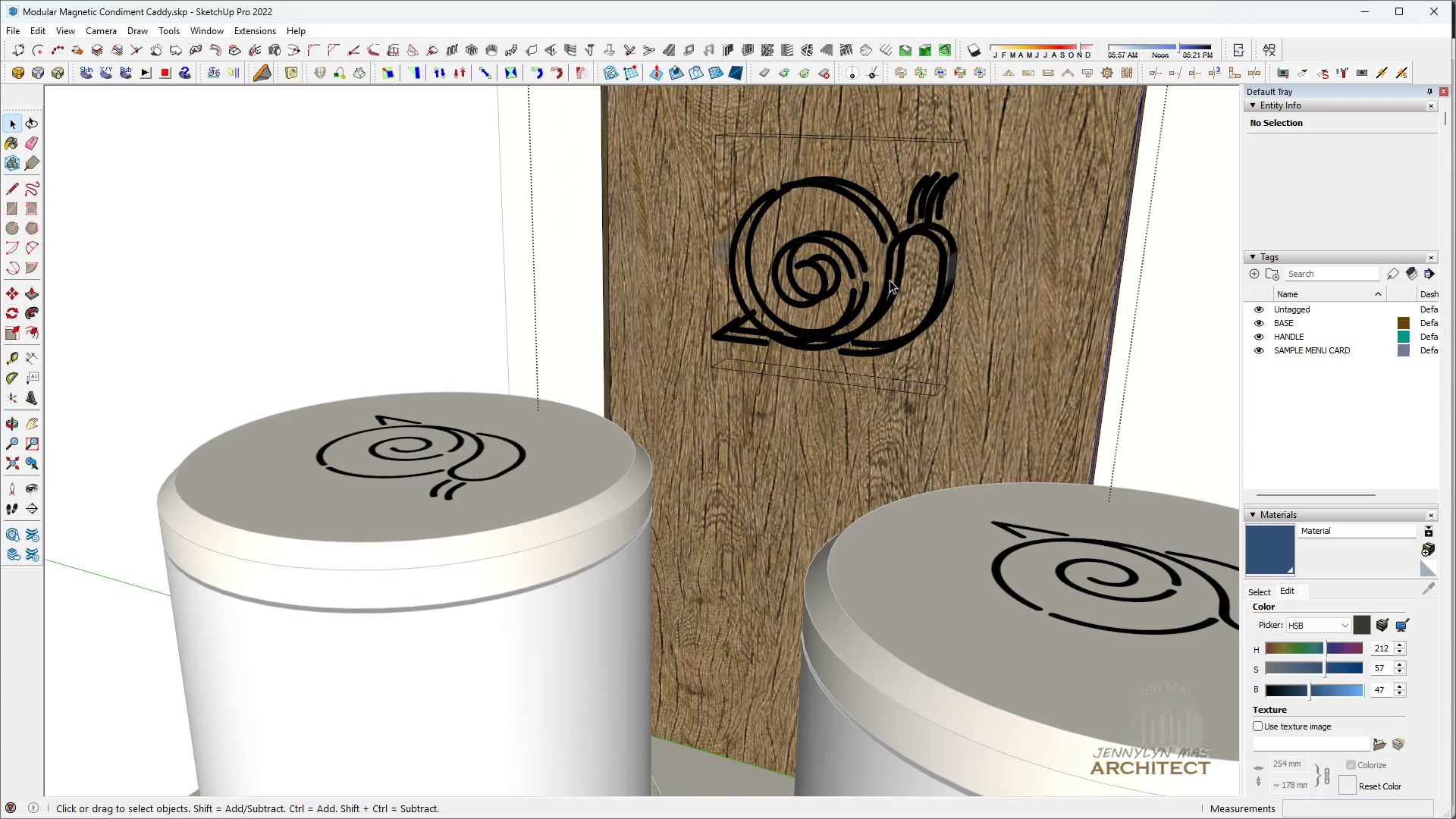 
triple_click([890, 280])
 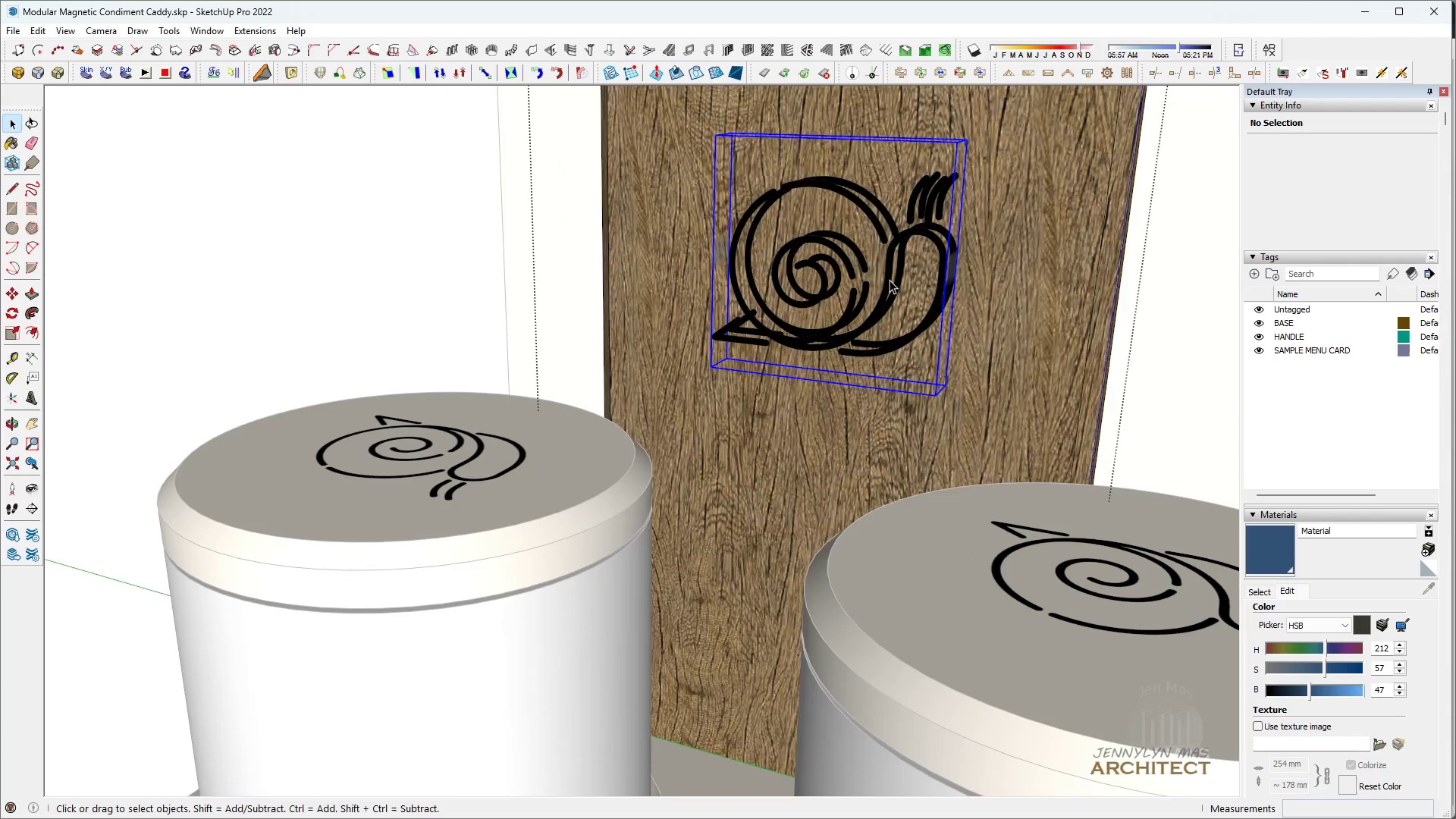 
triple_click([890, 280])
 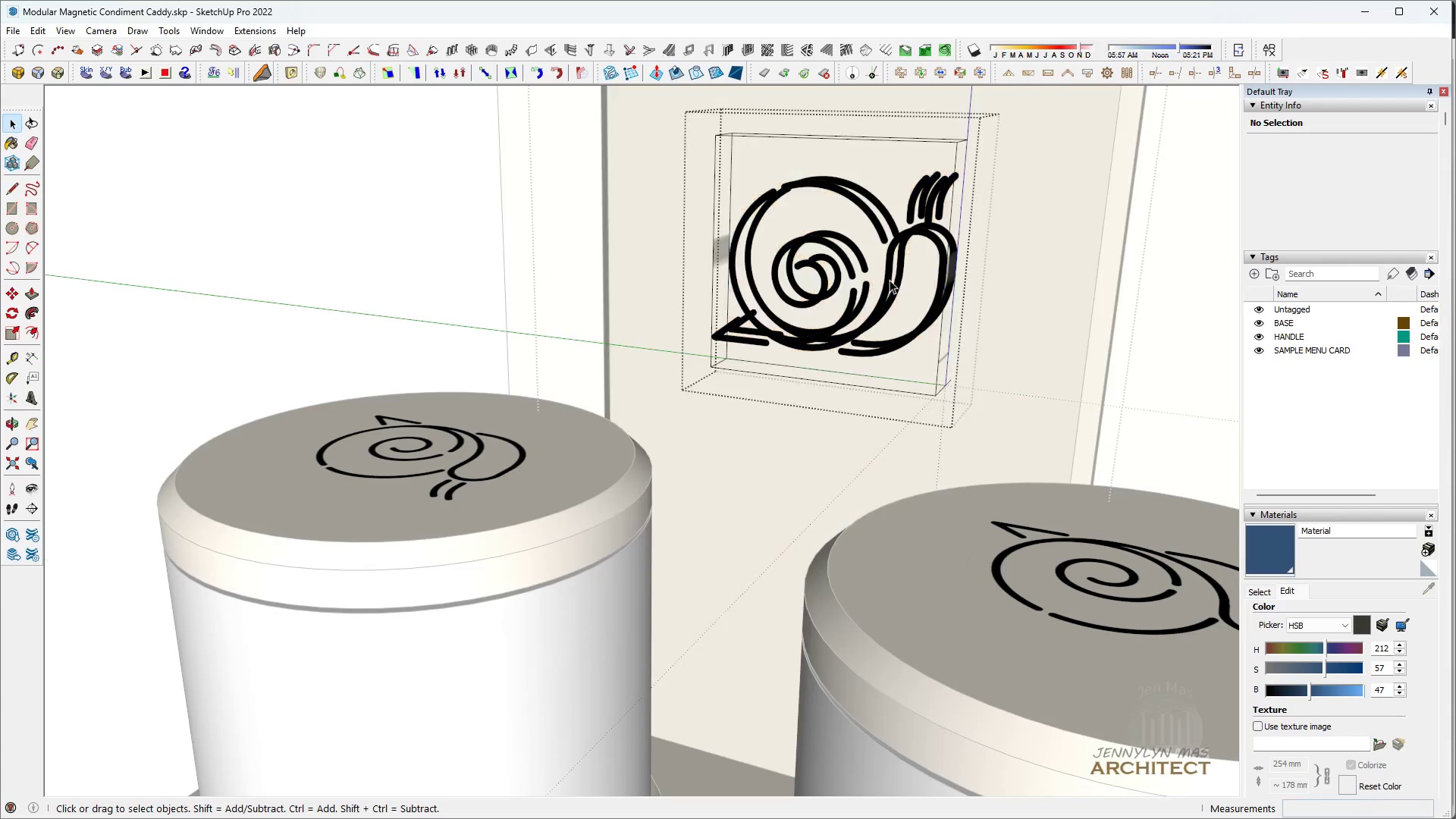 
triple_click([890, 280])
 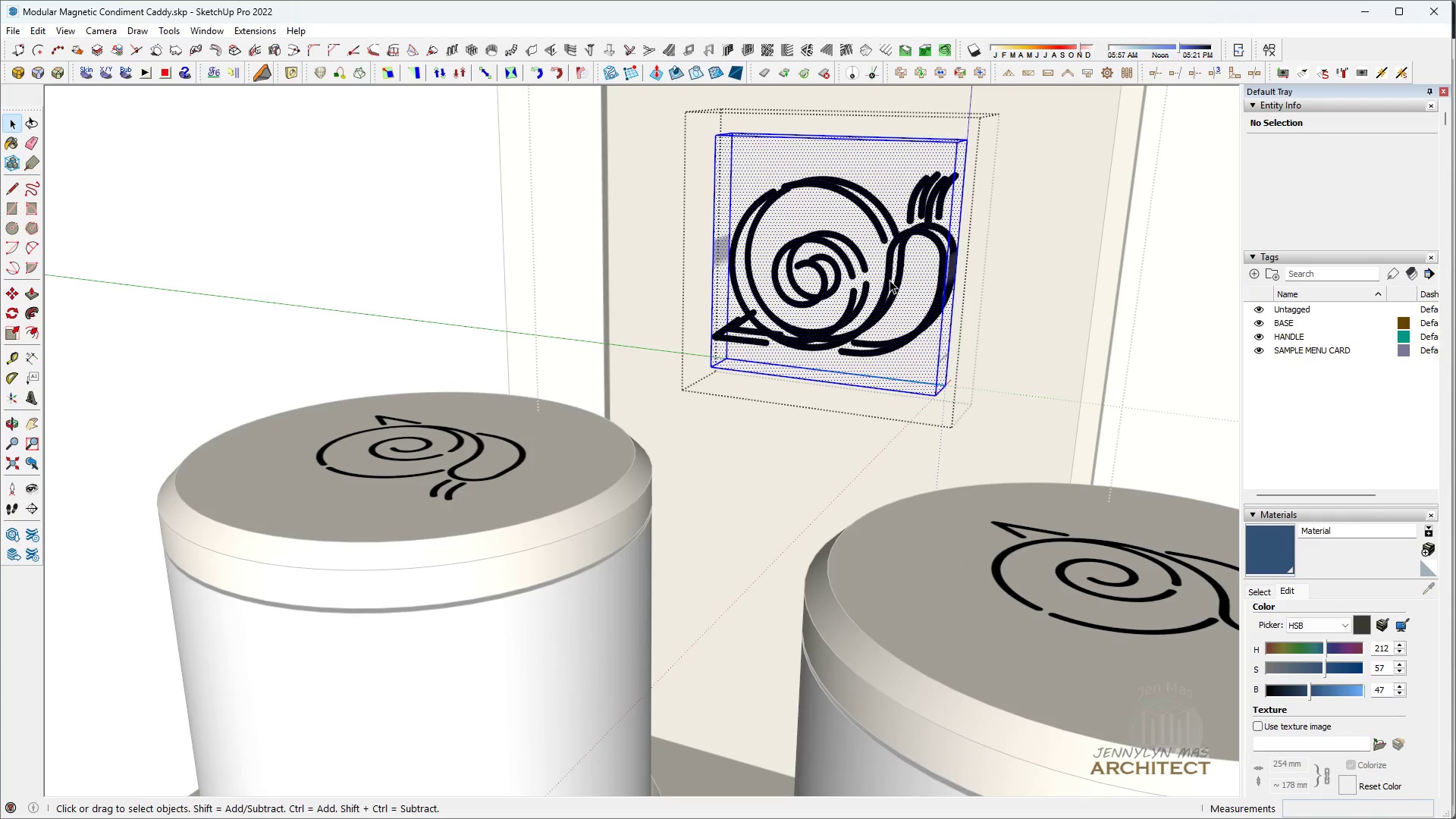 
triple_click([890, 280])
 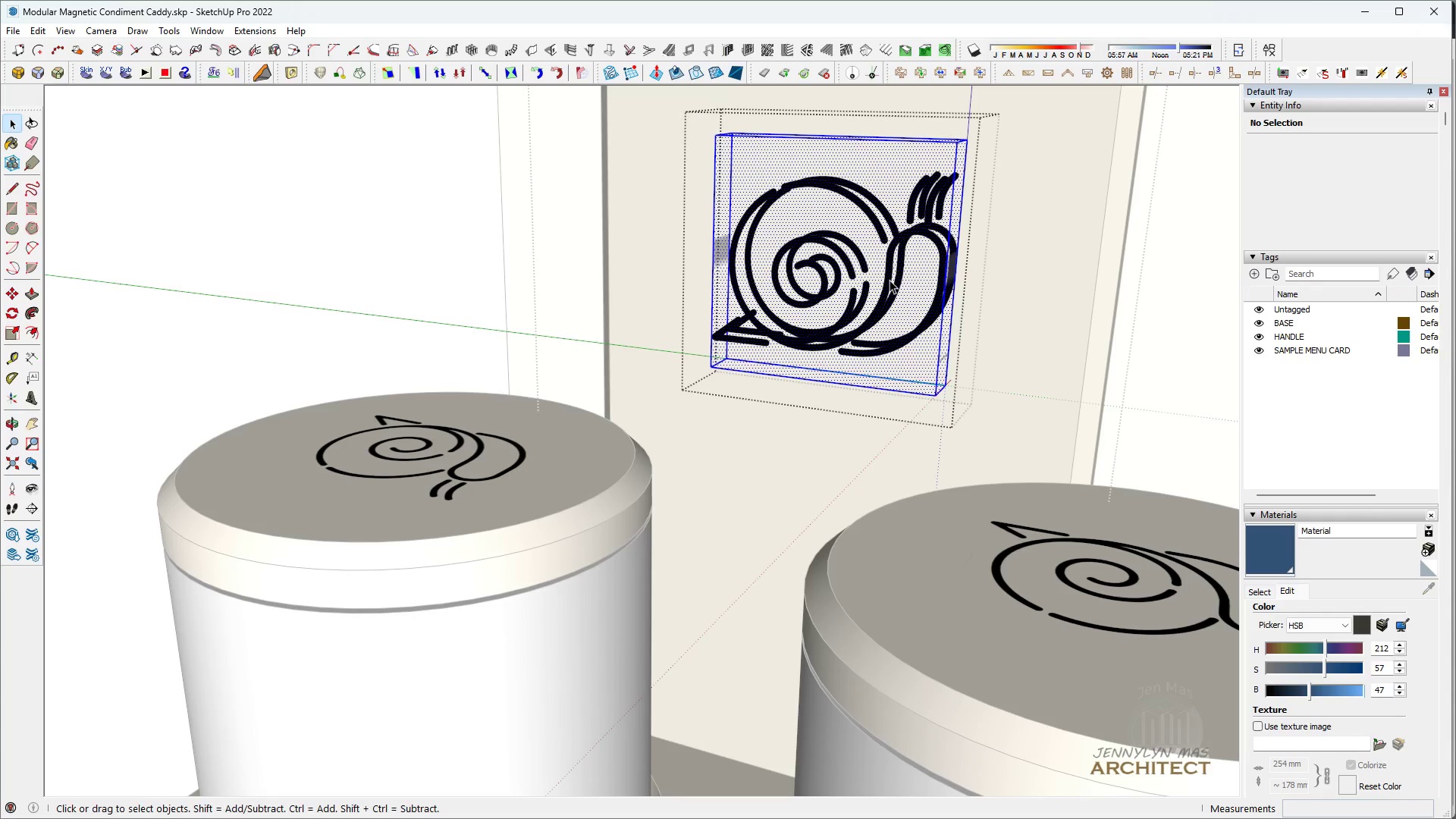 
triple_click([890, 280])
 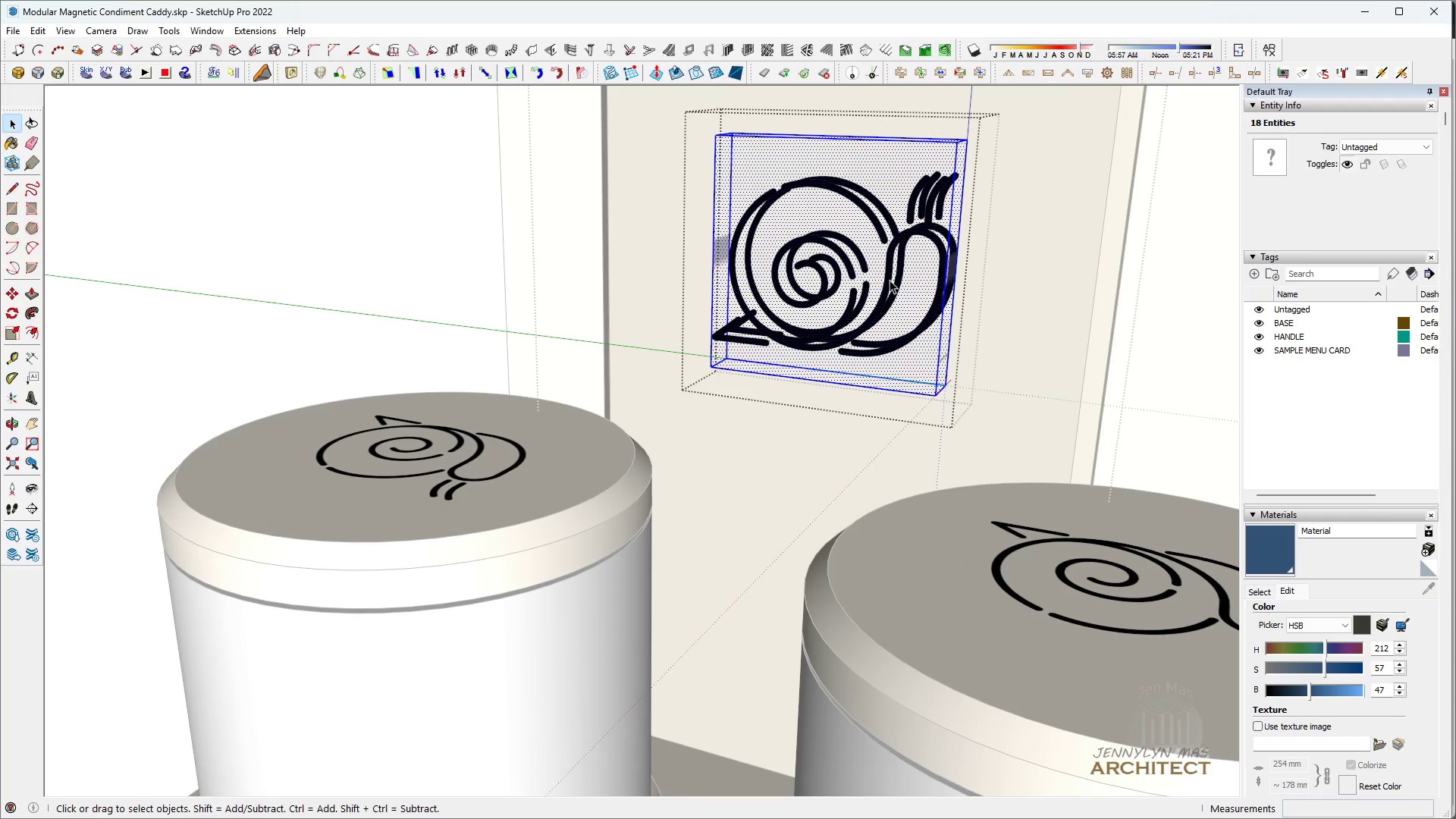 
key(Space)
 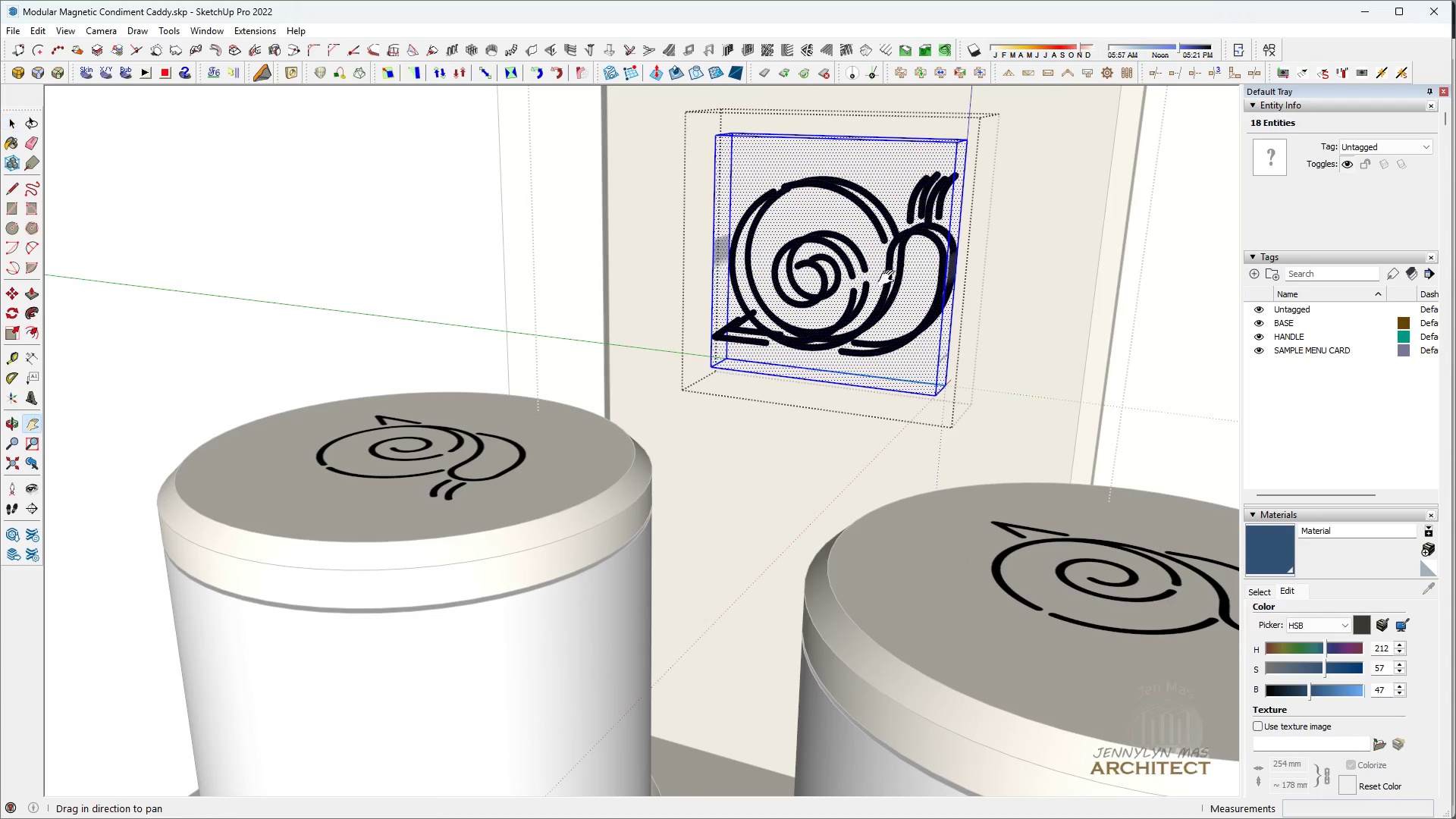 
key(H)
 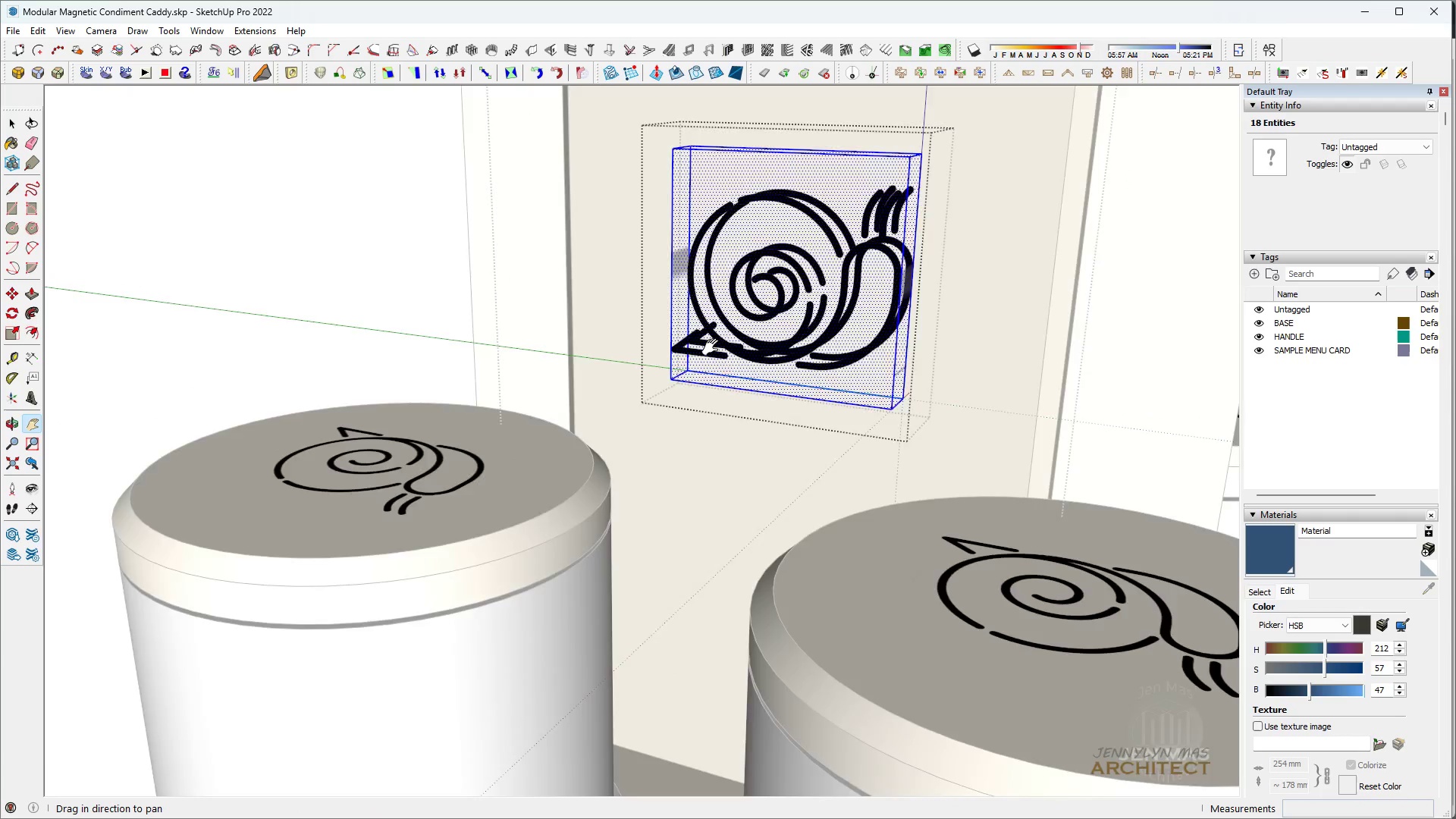 
left_click_drag(start_coordinate=[870, 279], to_coordinate=[511, 480])
 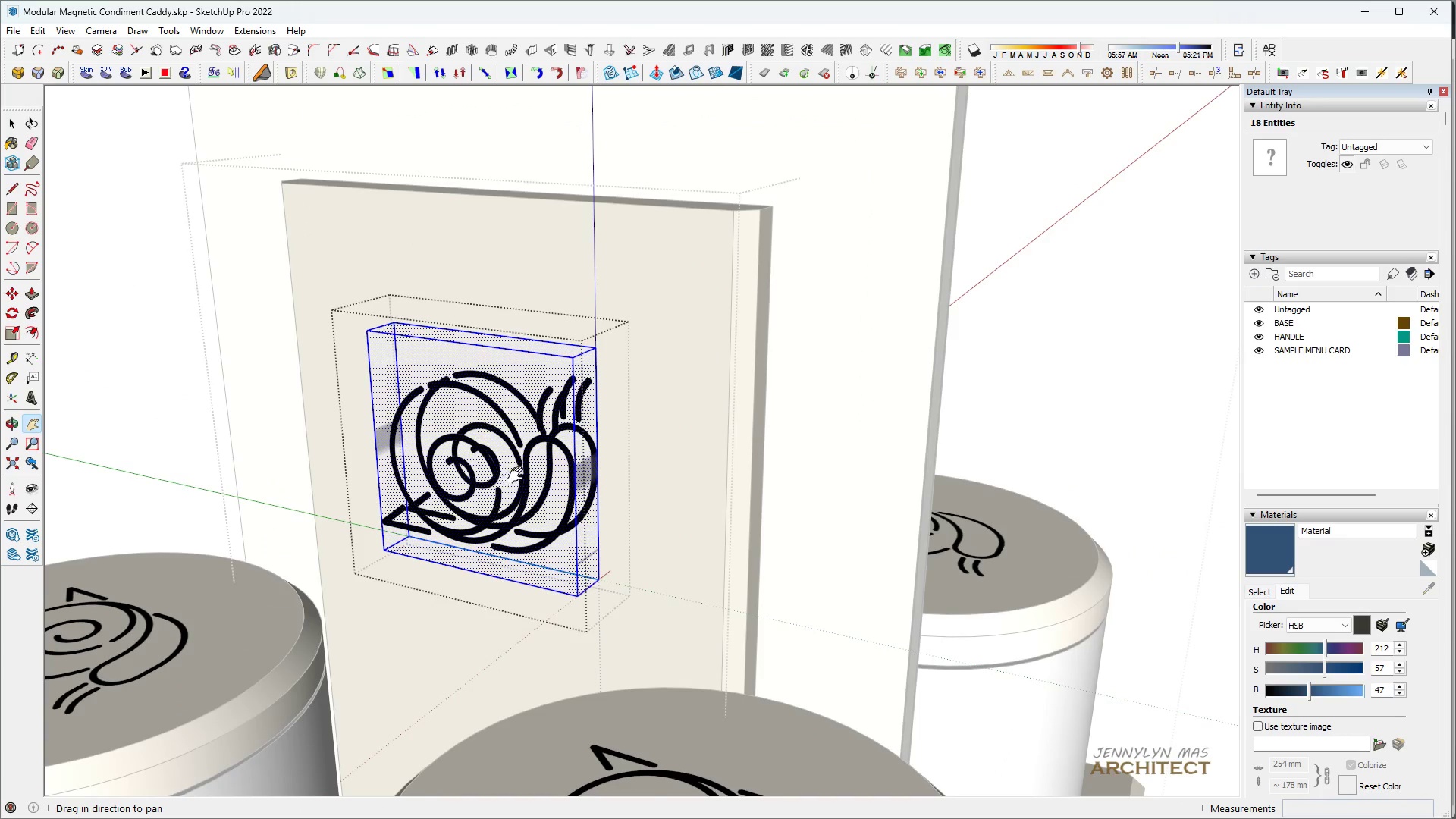 
key(H)
 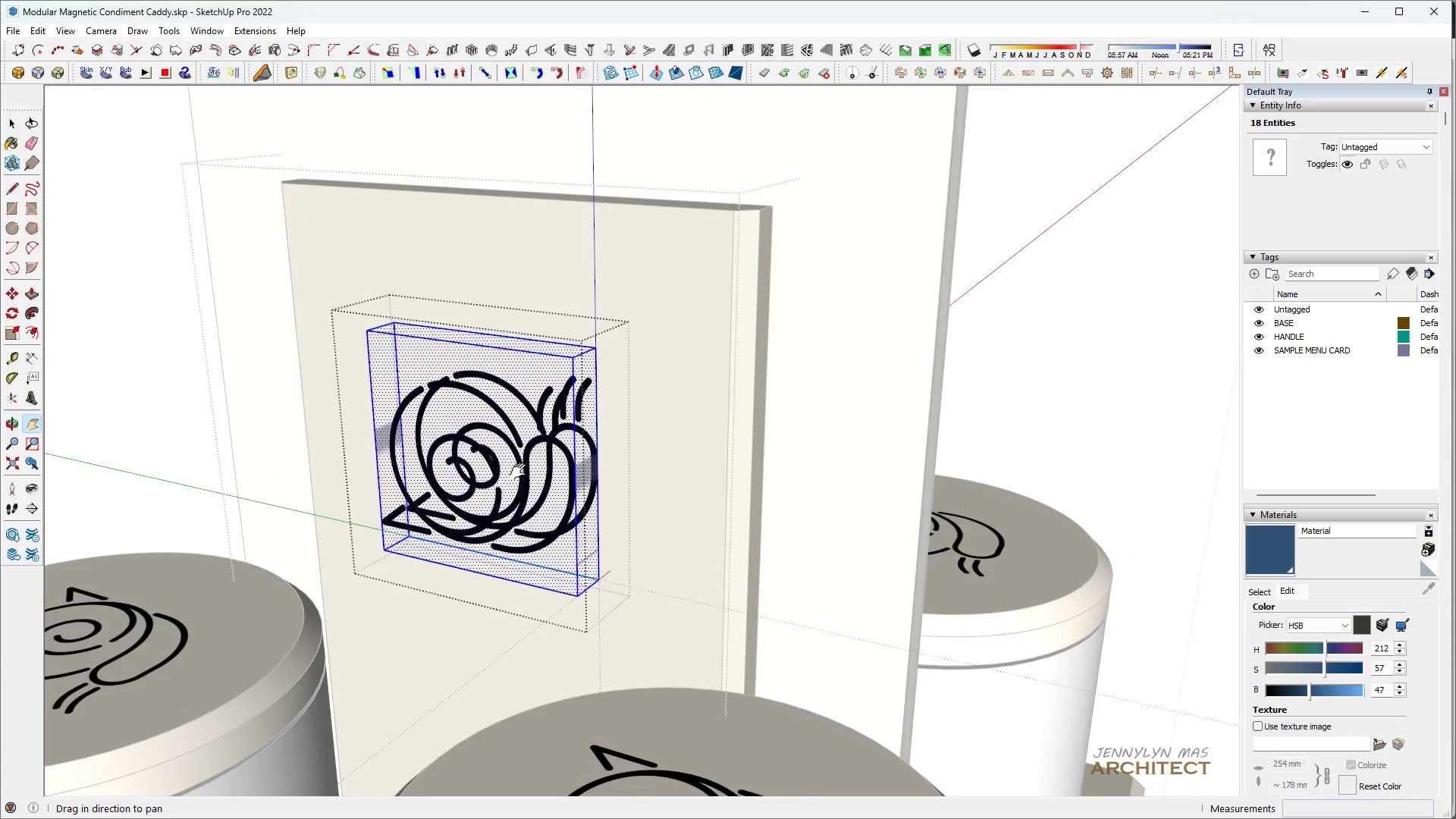 
key(Space)
 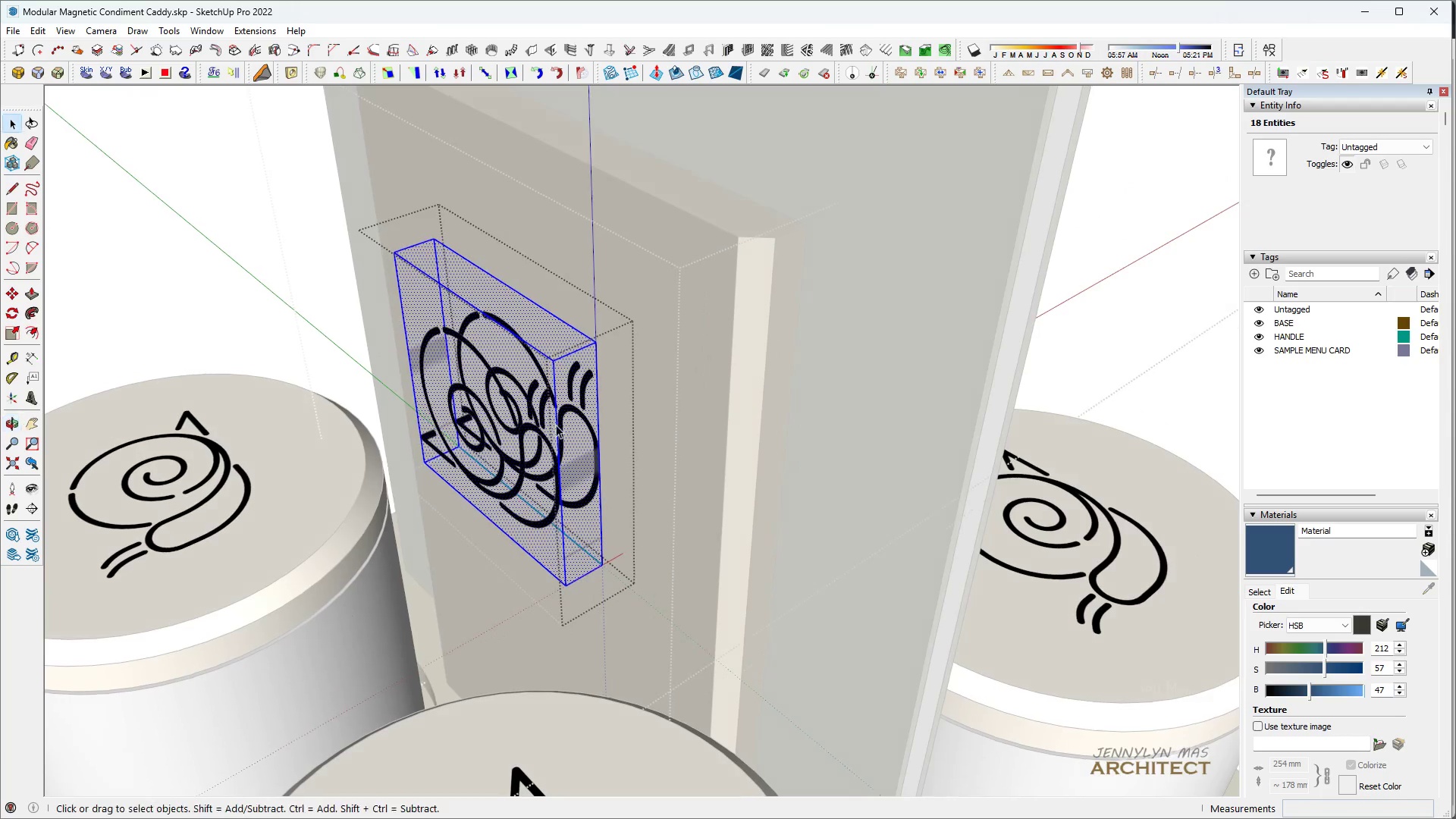 
key(M)
 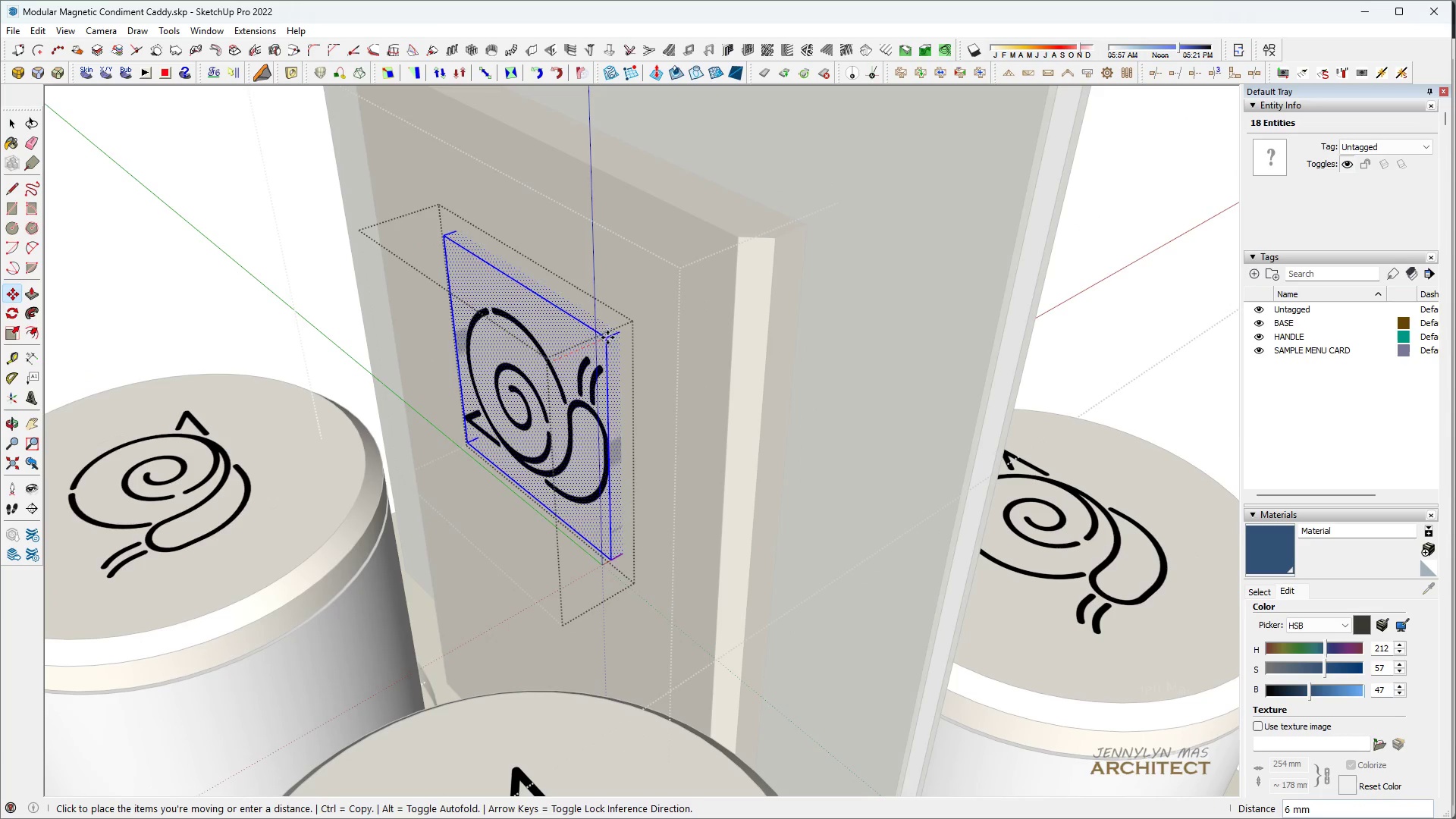 
scroll: coordinate [522, 471], scroll_direction: up, amount: 1.0
 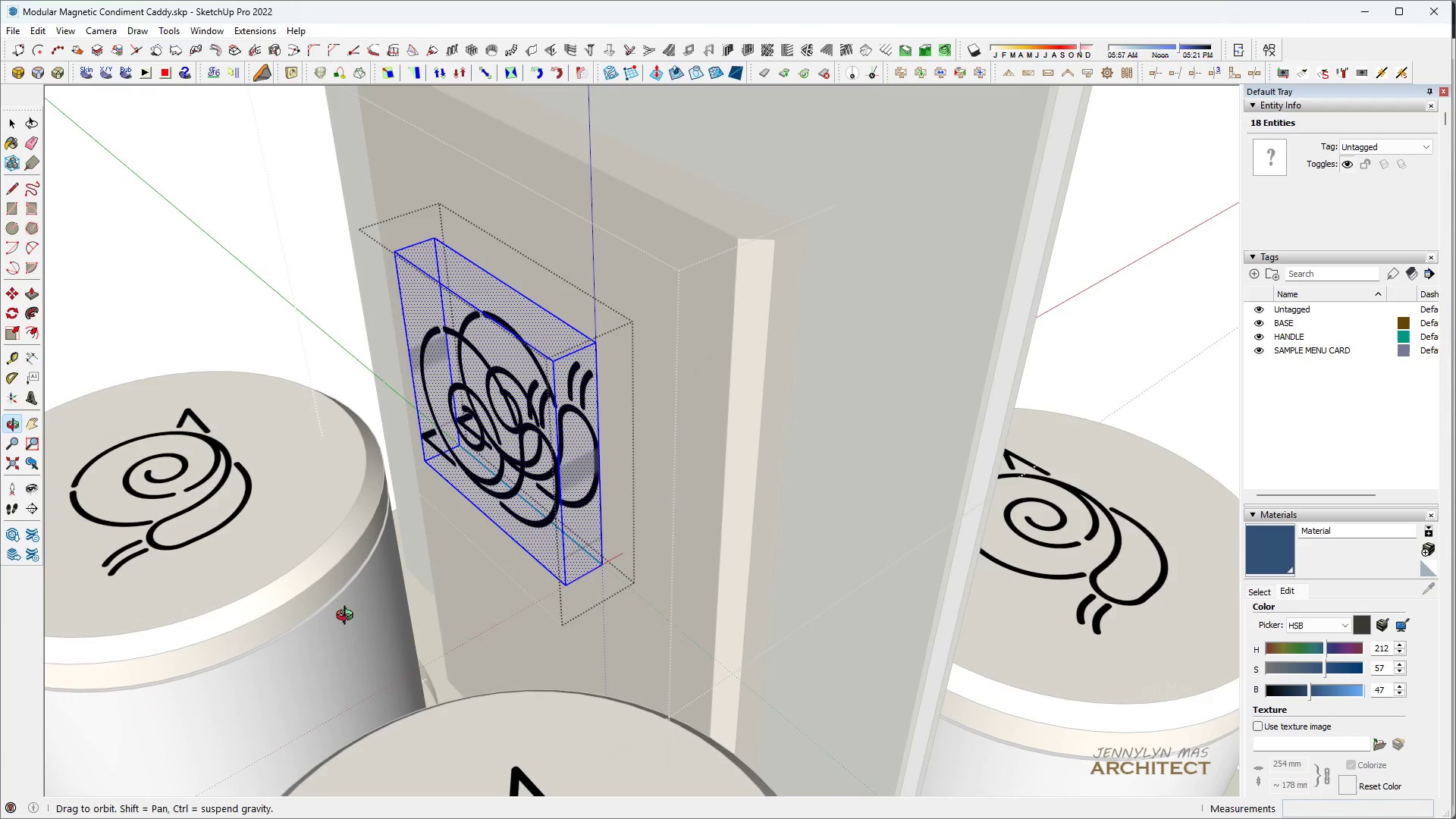 
left_click([620, 334])
 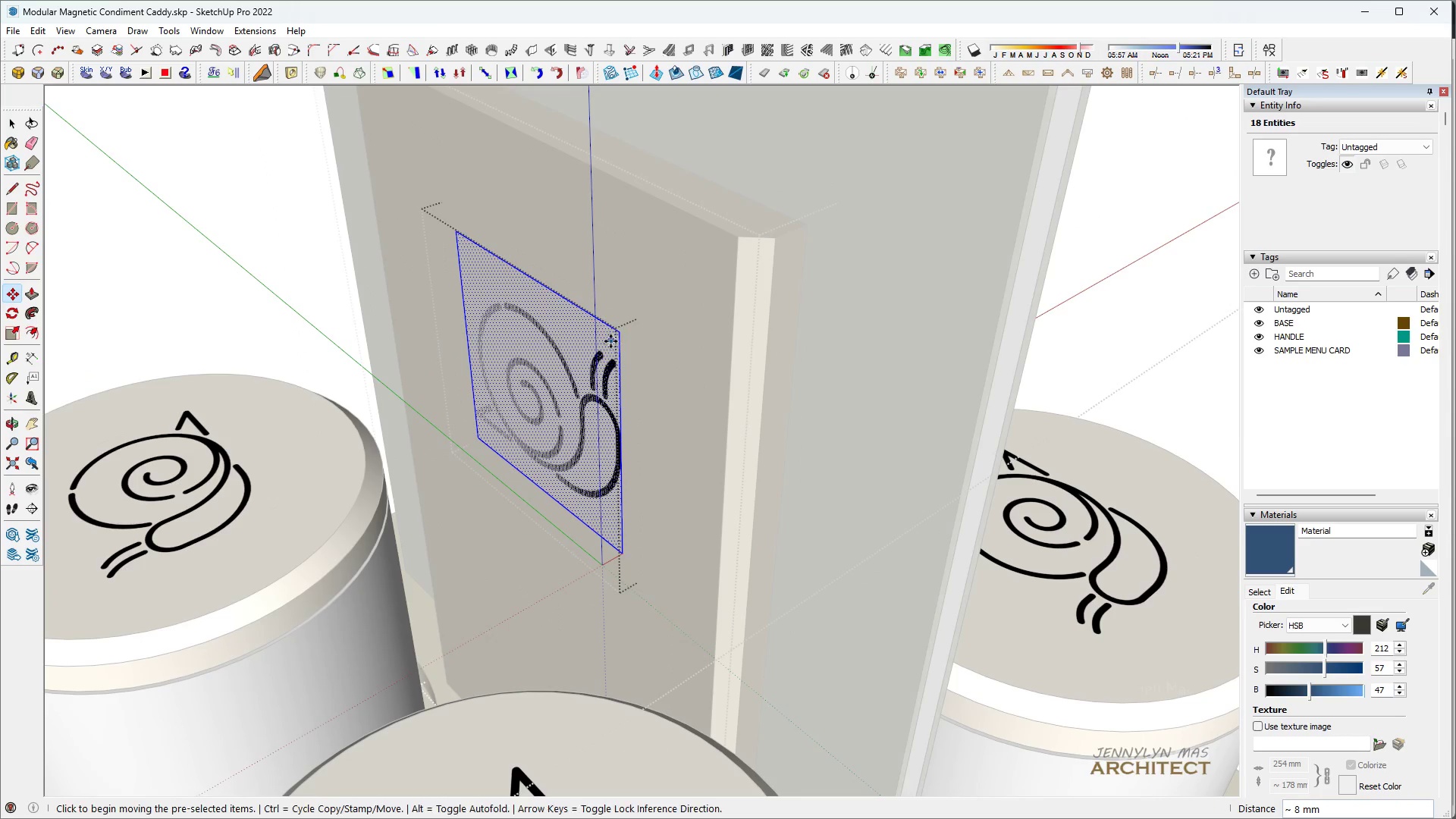 
key(Space)
 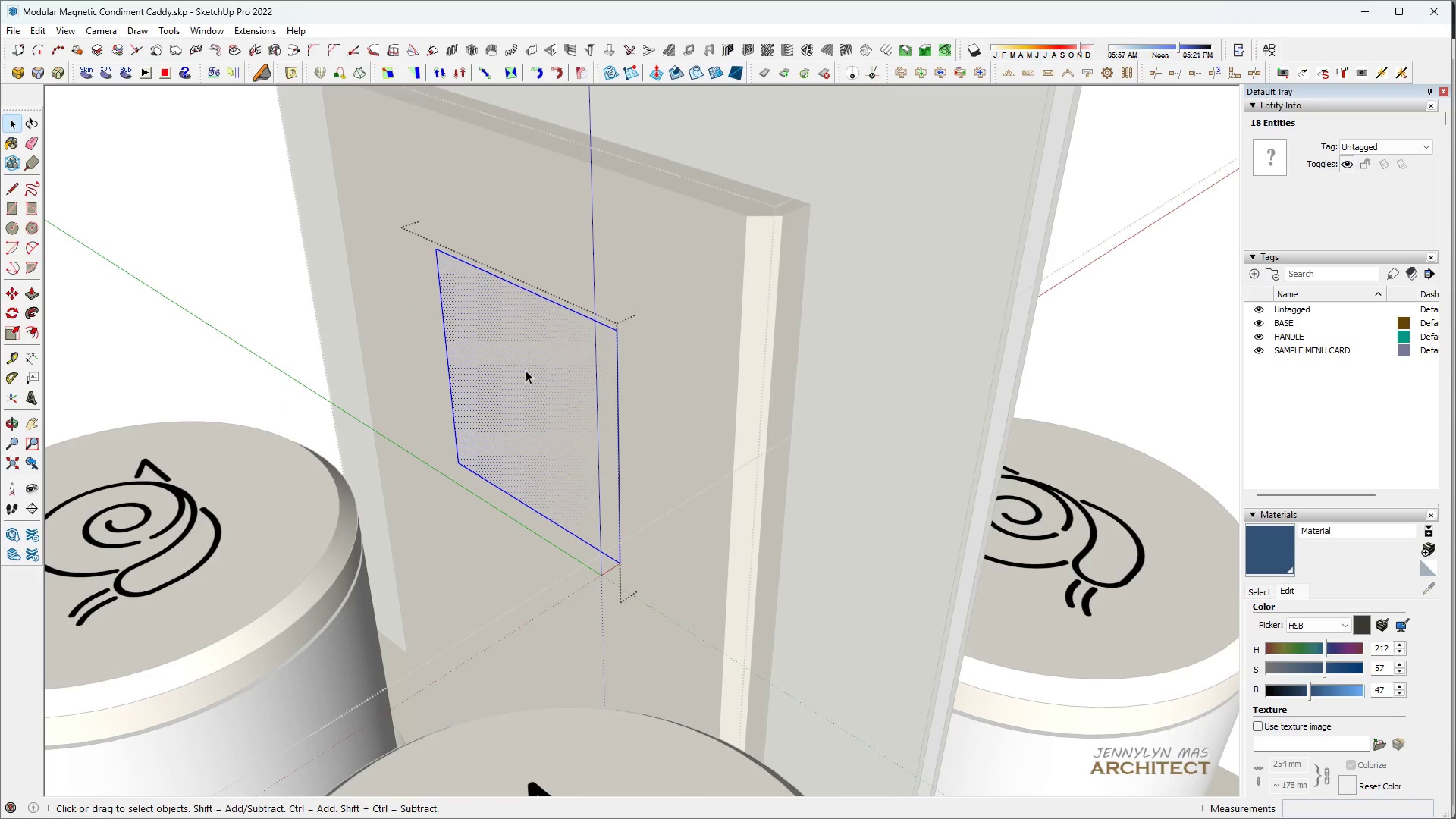 
key(Space)
 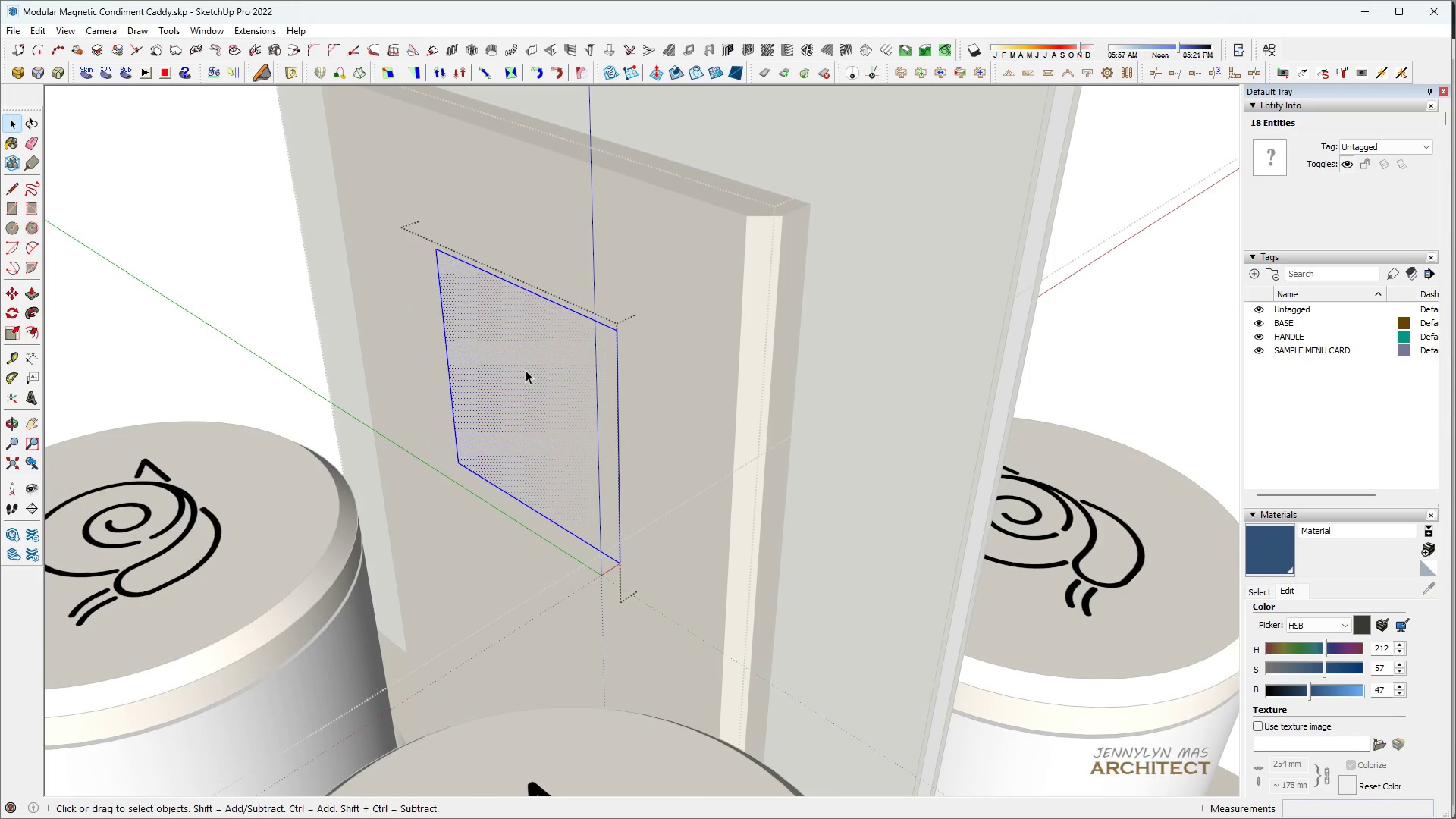 
left_click([526, 370])
 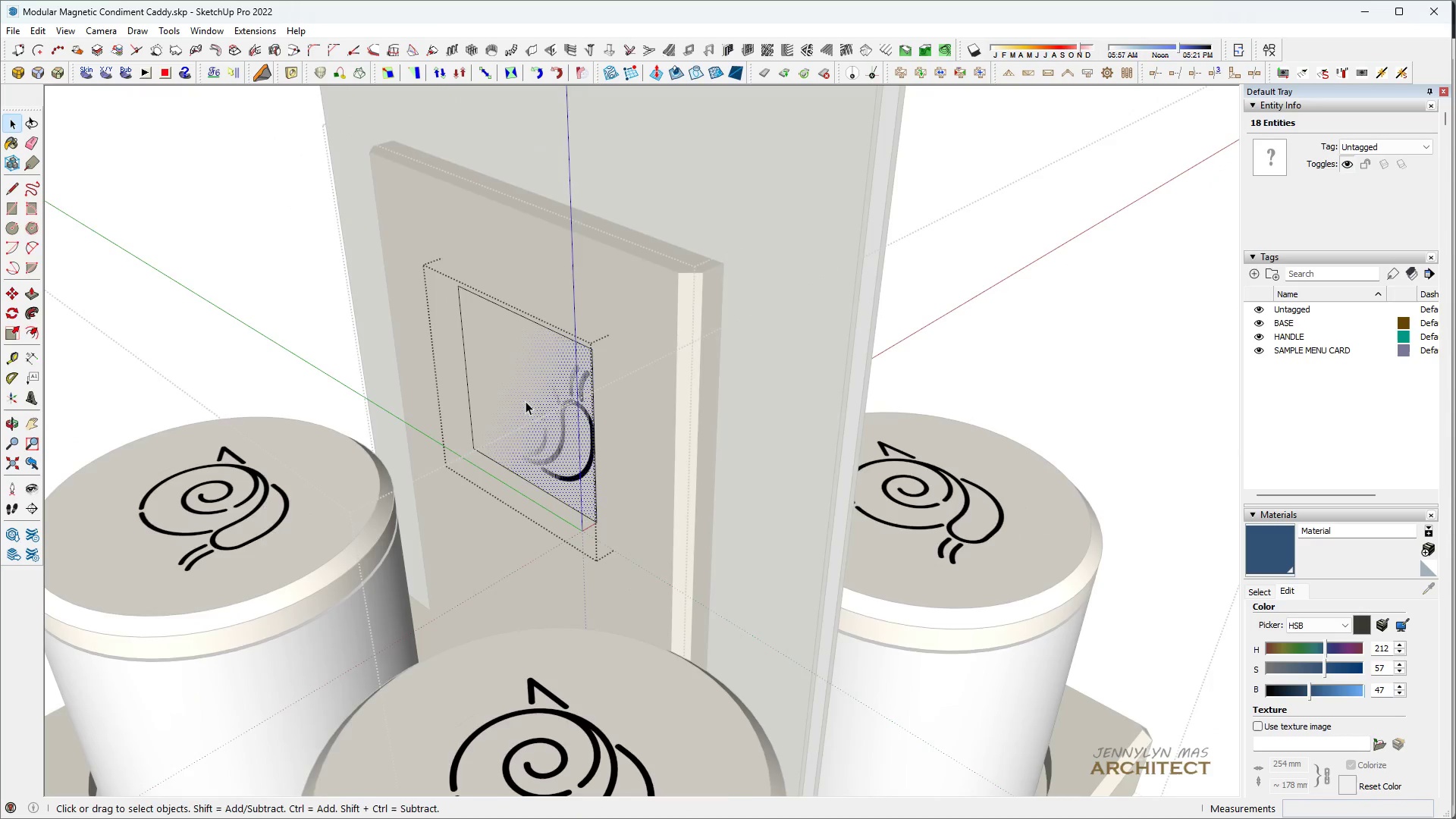 
scroll: coordinate [526, 401], scroll_direction: down, amount: 5.0
 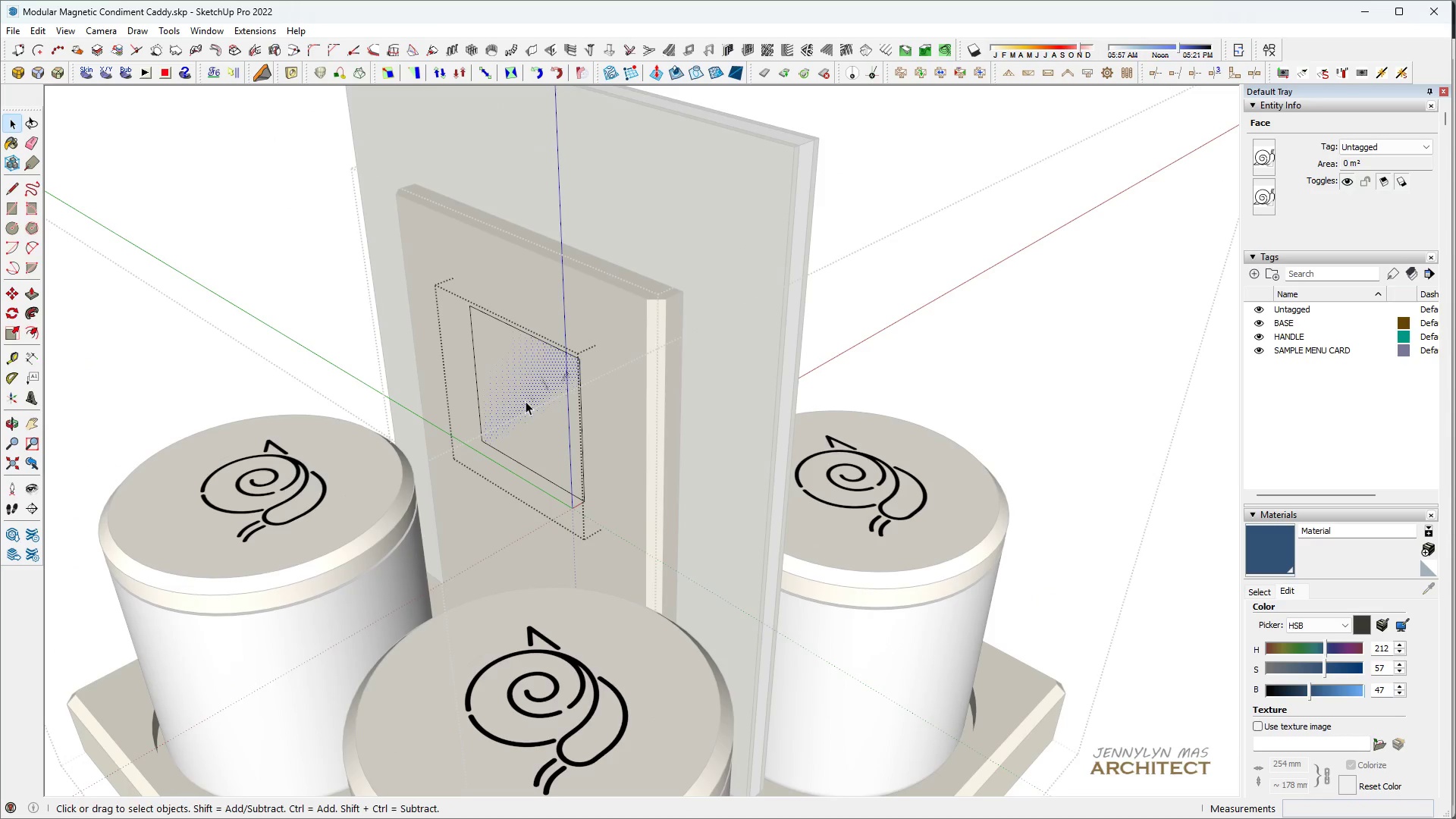 
key(Control+C)
 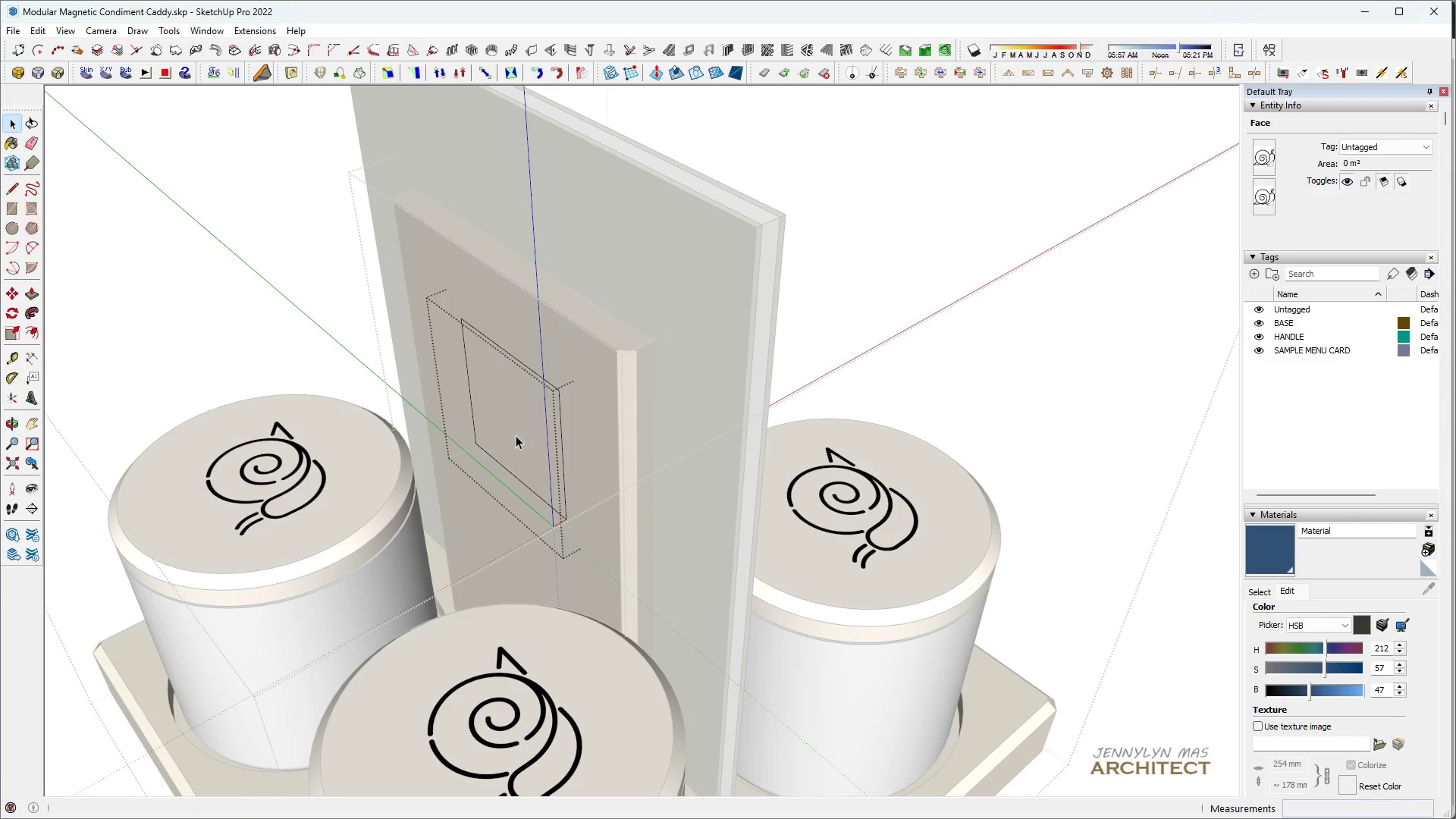 
key(Control+A)
 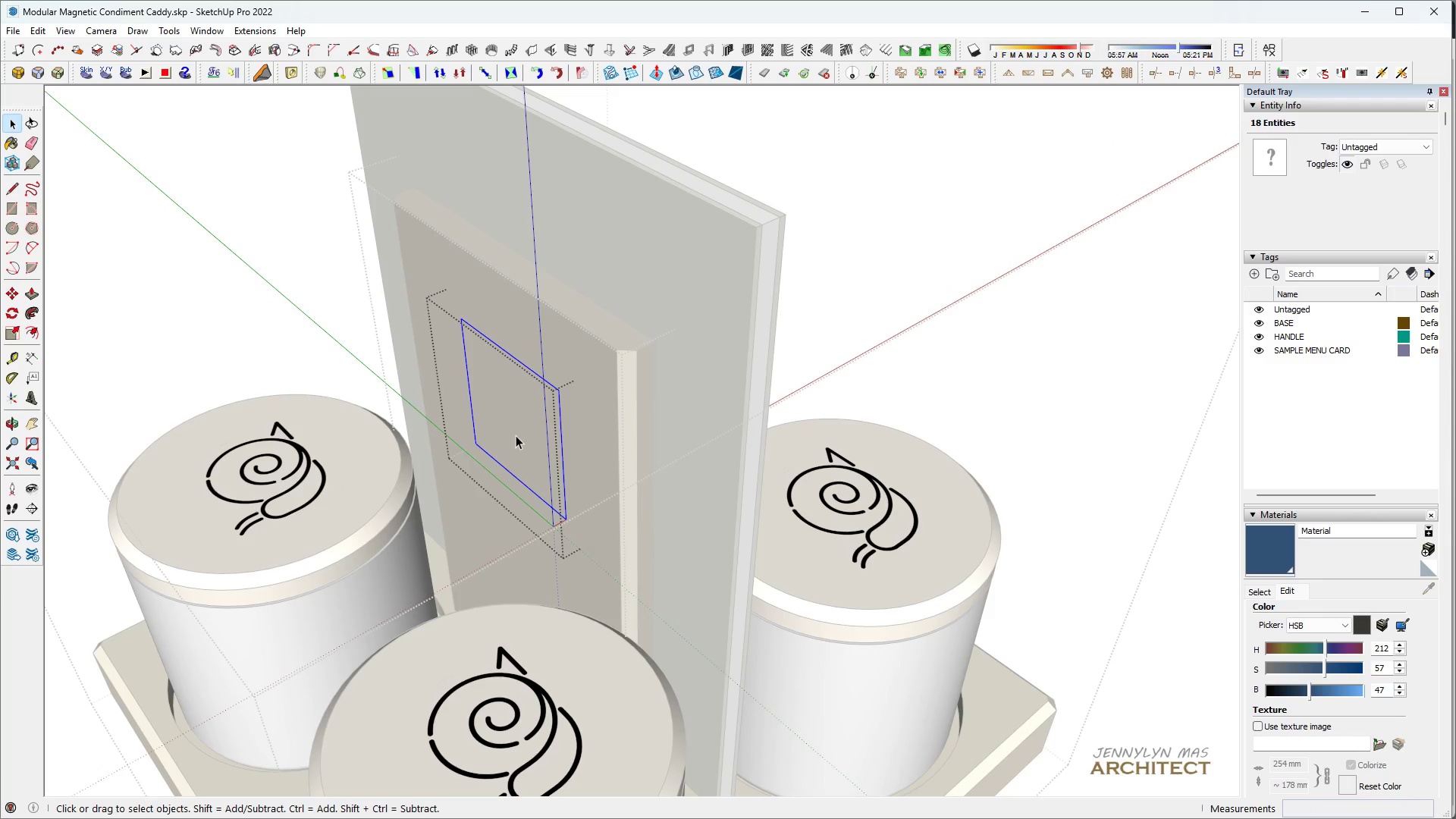 
key(Delete)
 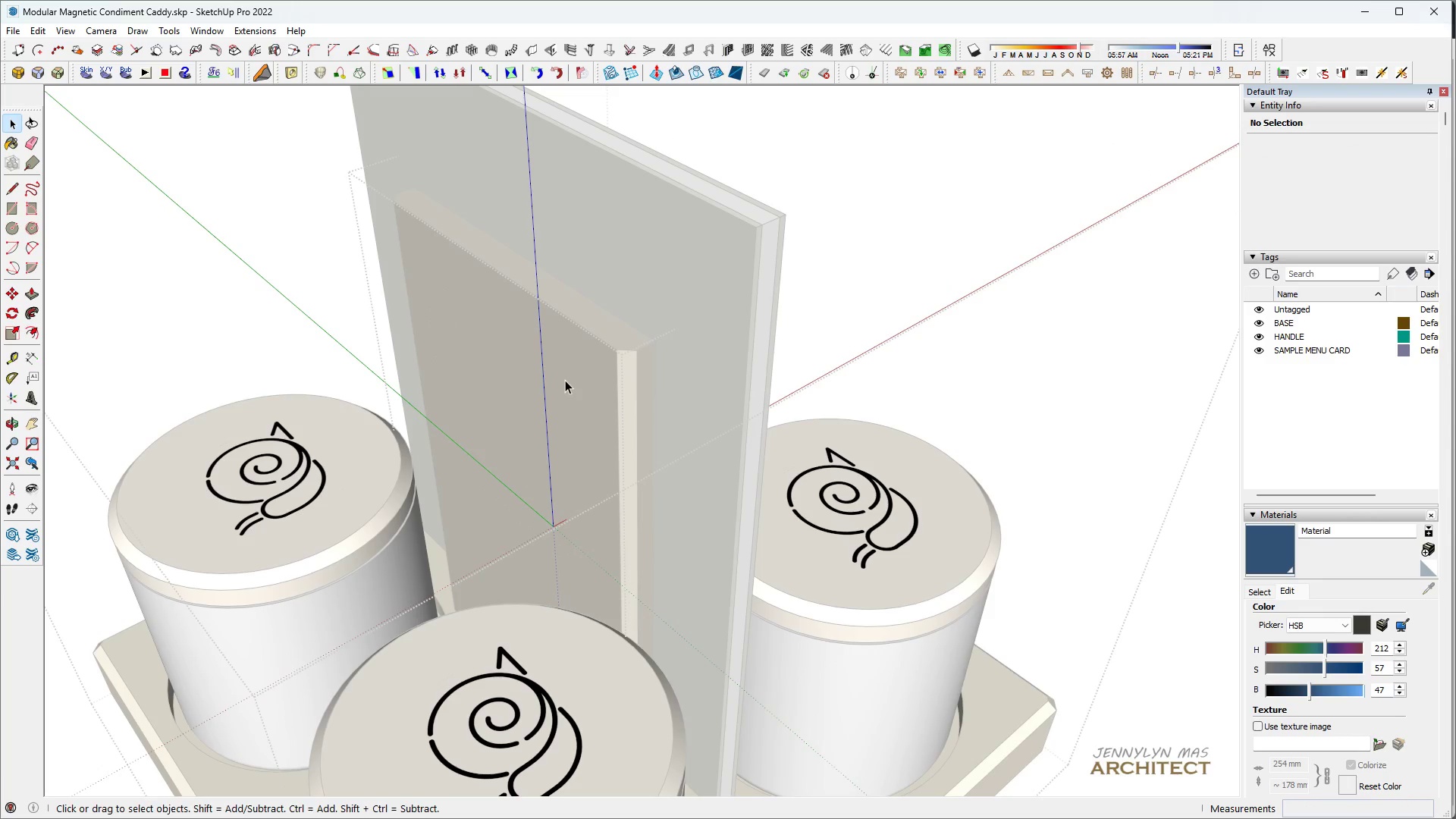 
key(Escape)
 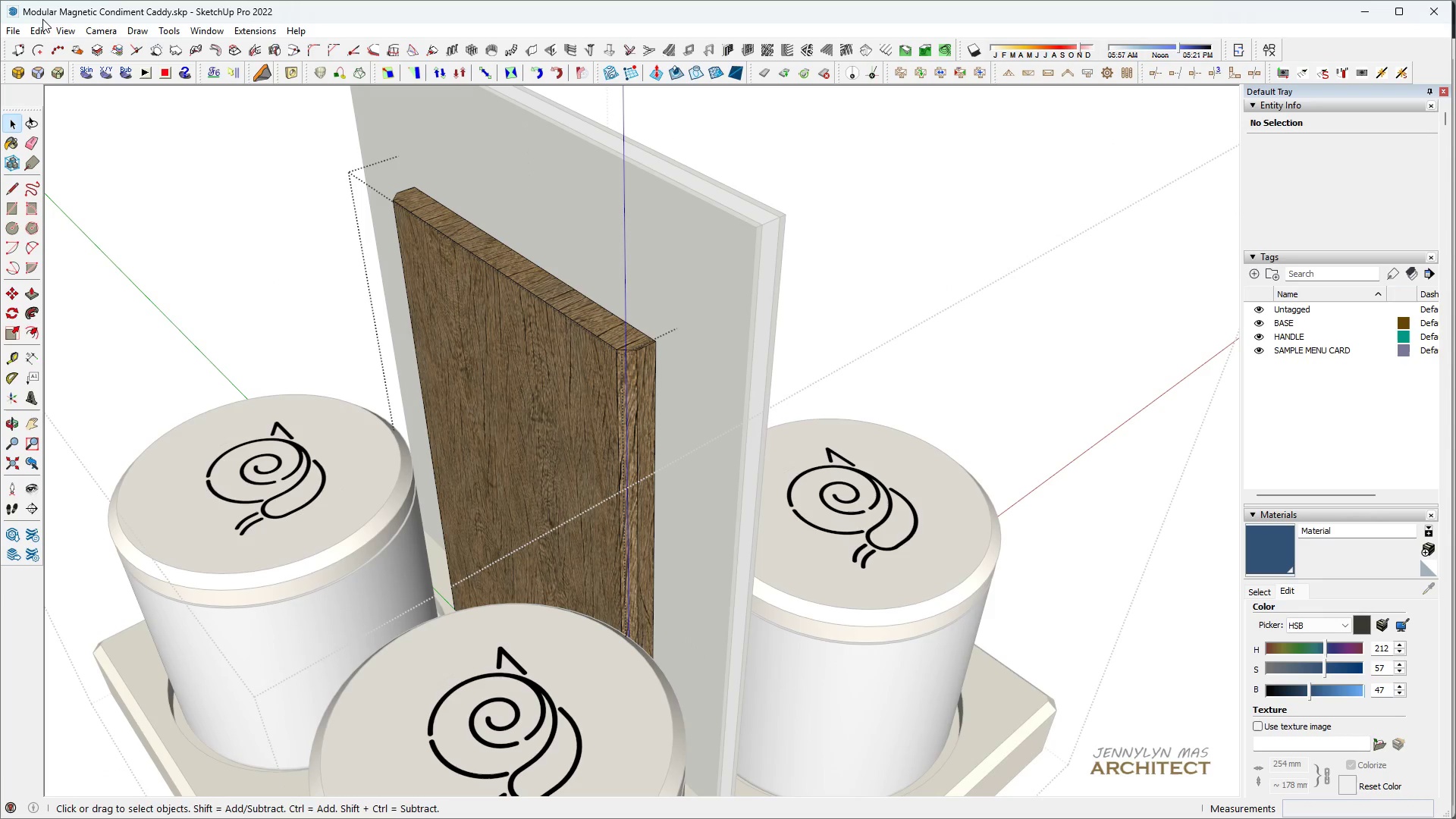 
left_click([36, 28])
 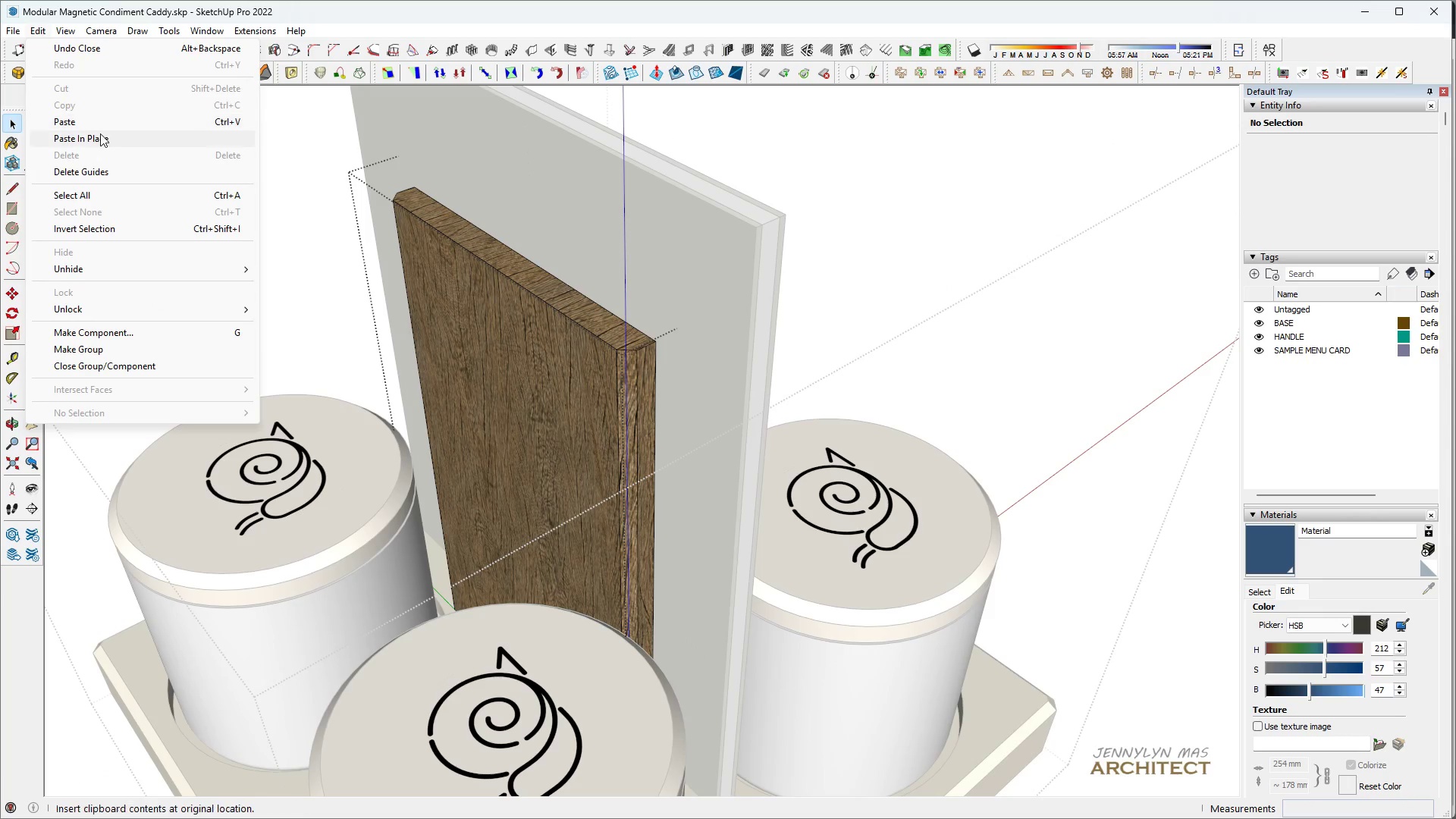 
left_click([100, 139])
 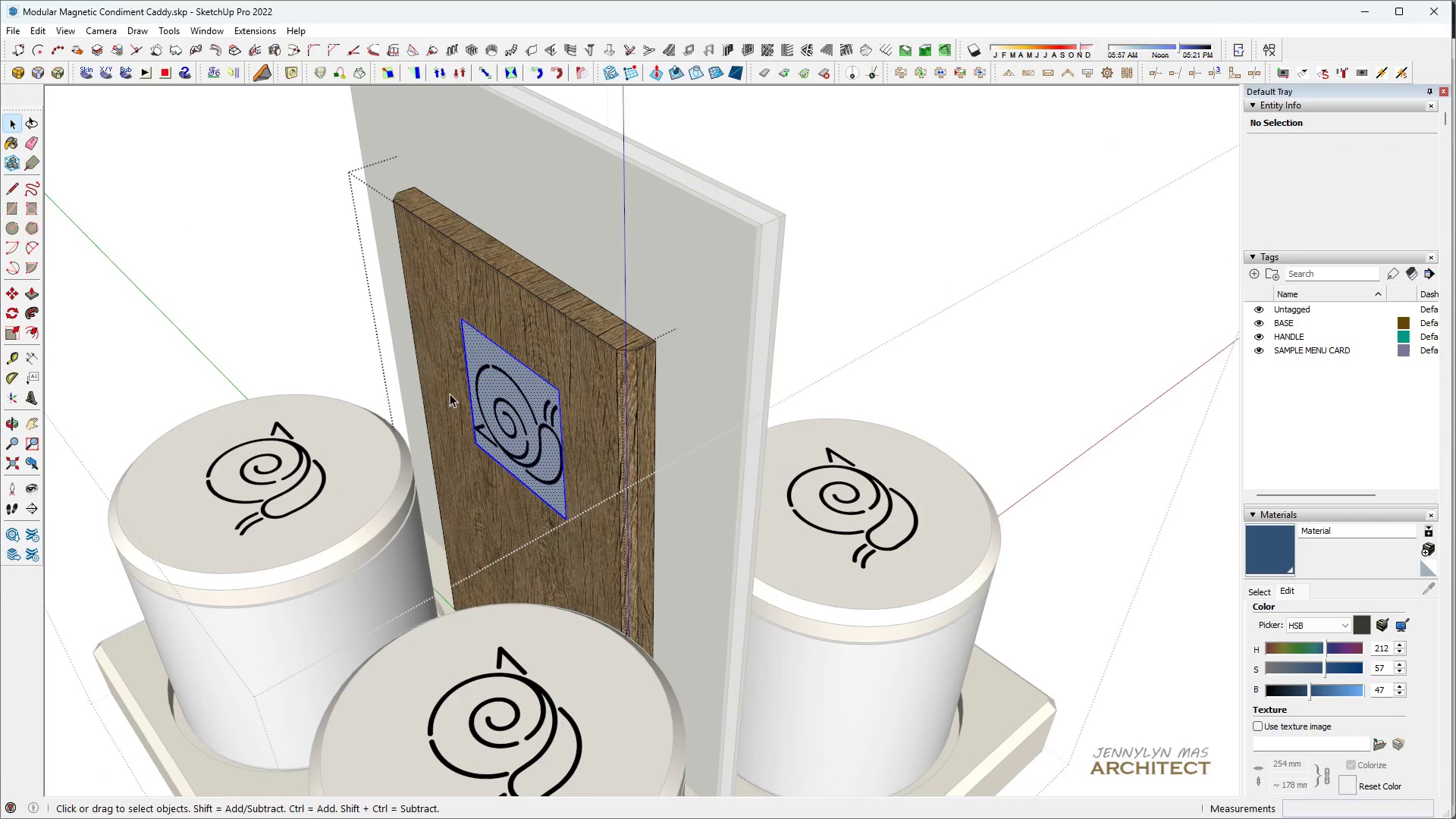 
scroll: coordinate [498, 428], scroll_direction: up, amount: 6.0
 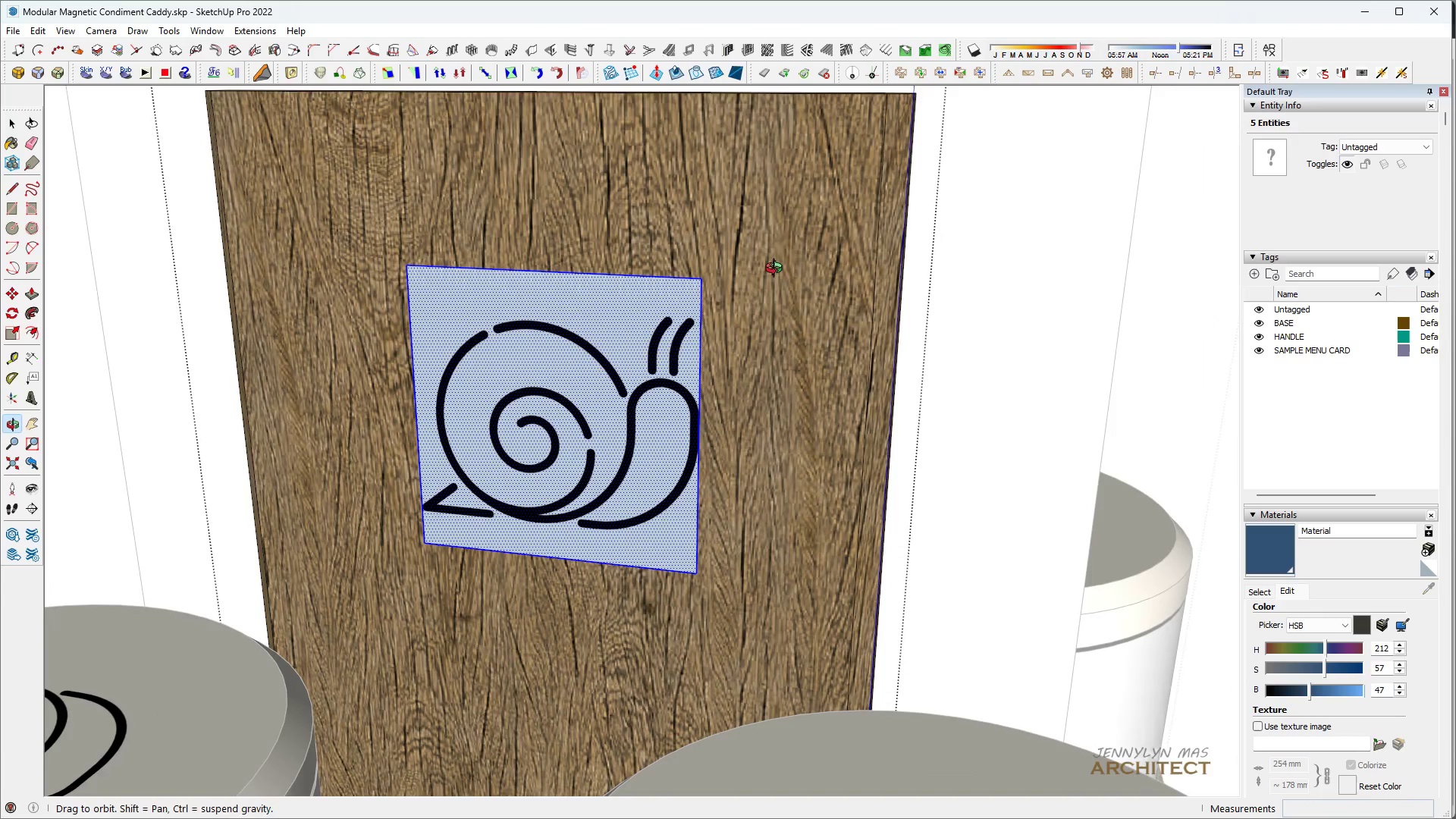 
left_click([773, 271])
 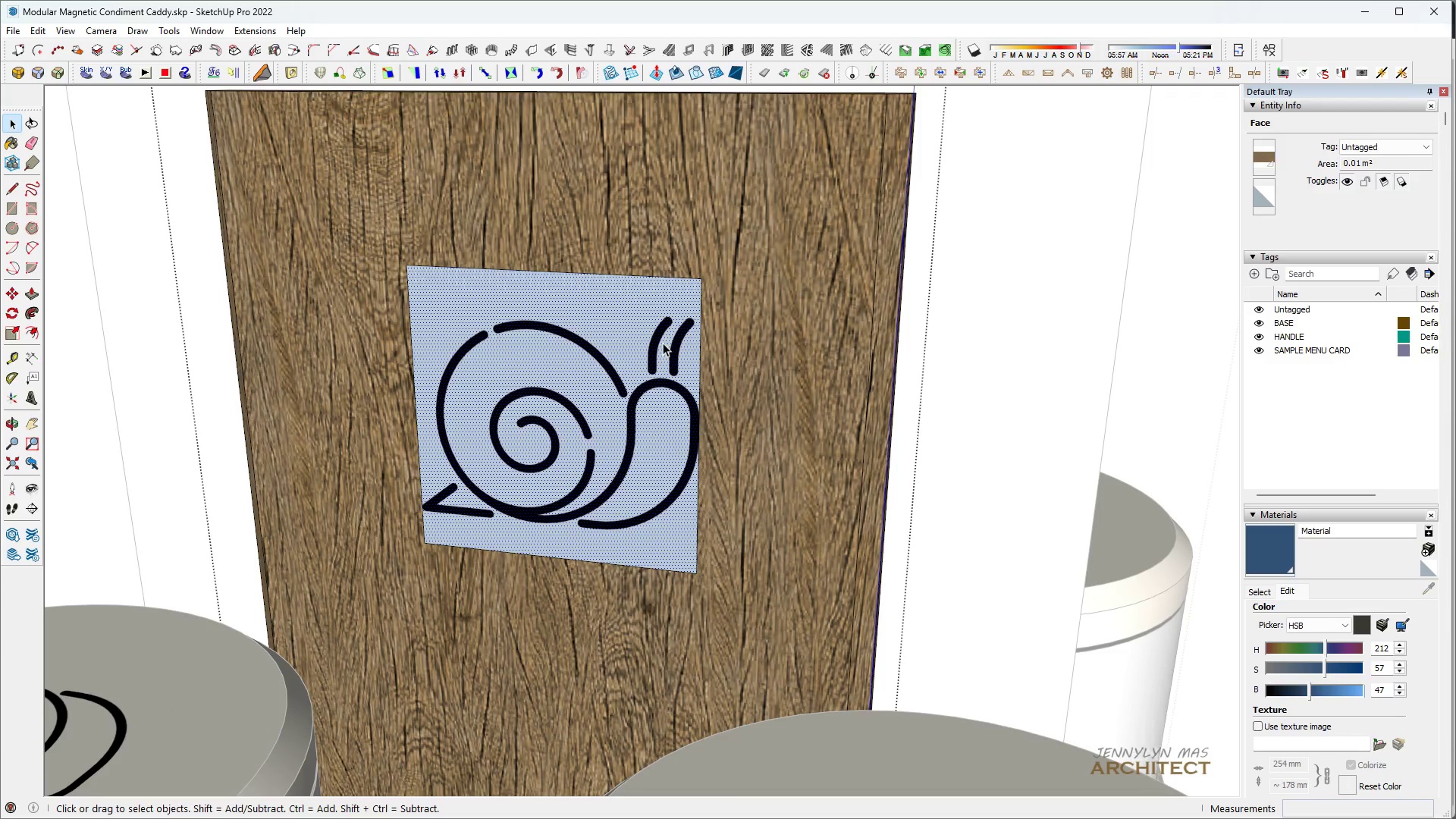 
key(Control+Z)
 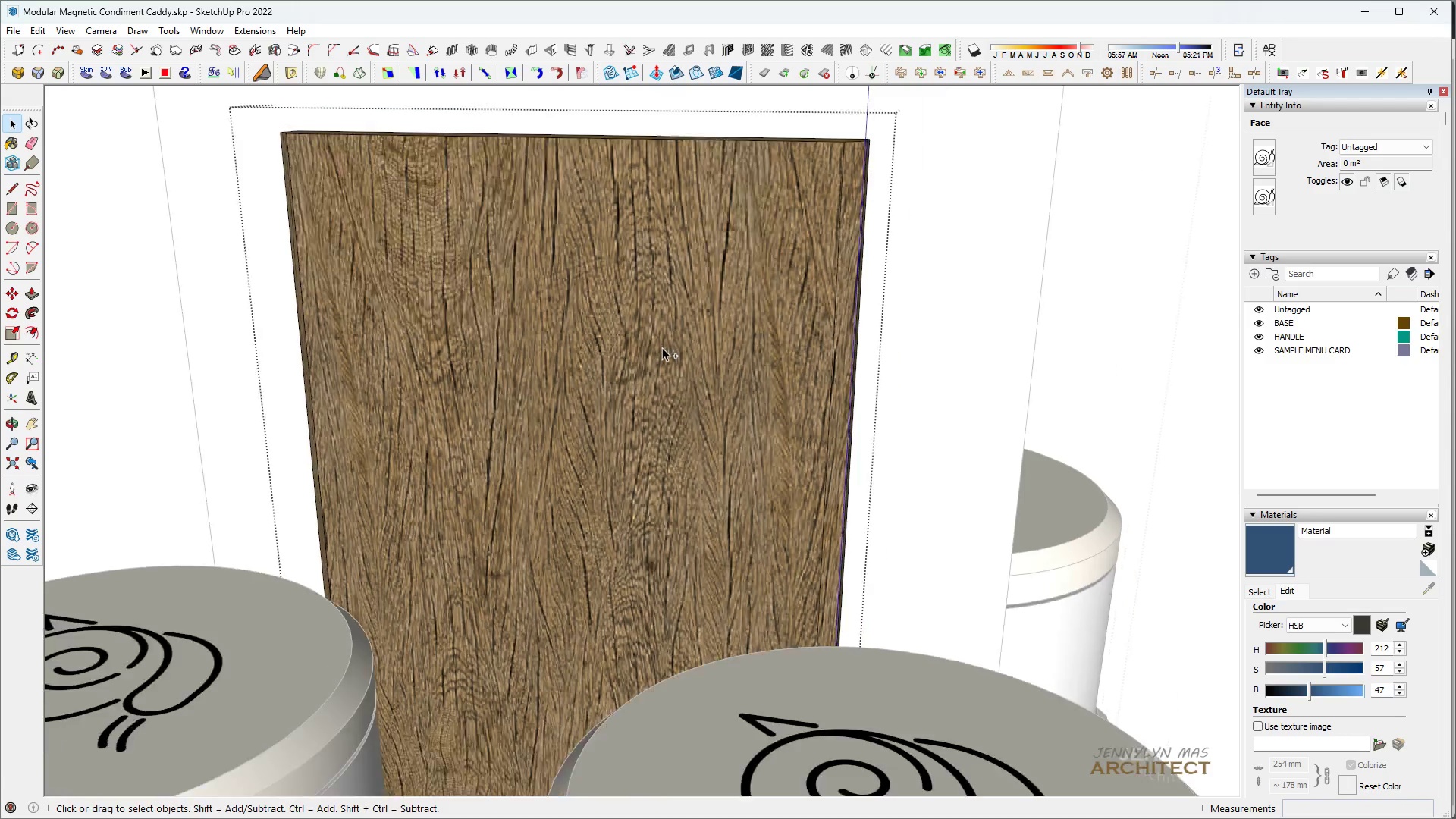 
left_click([658, 345])
 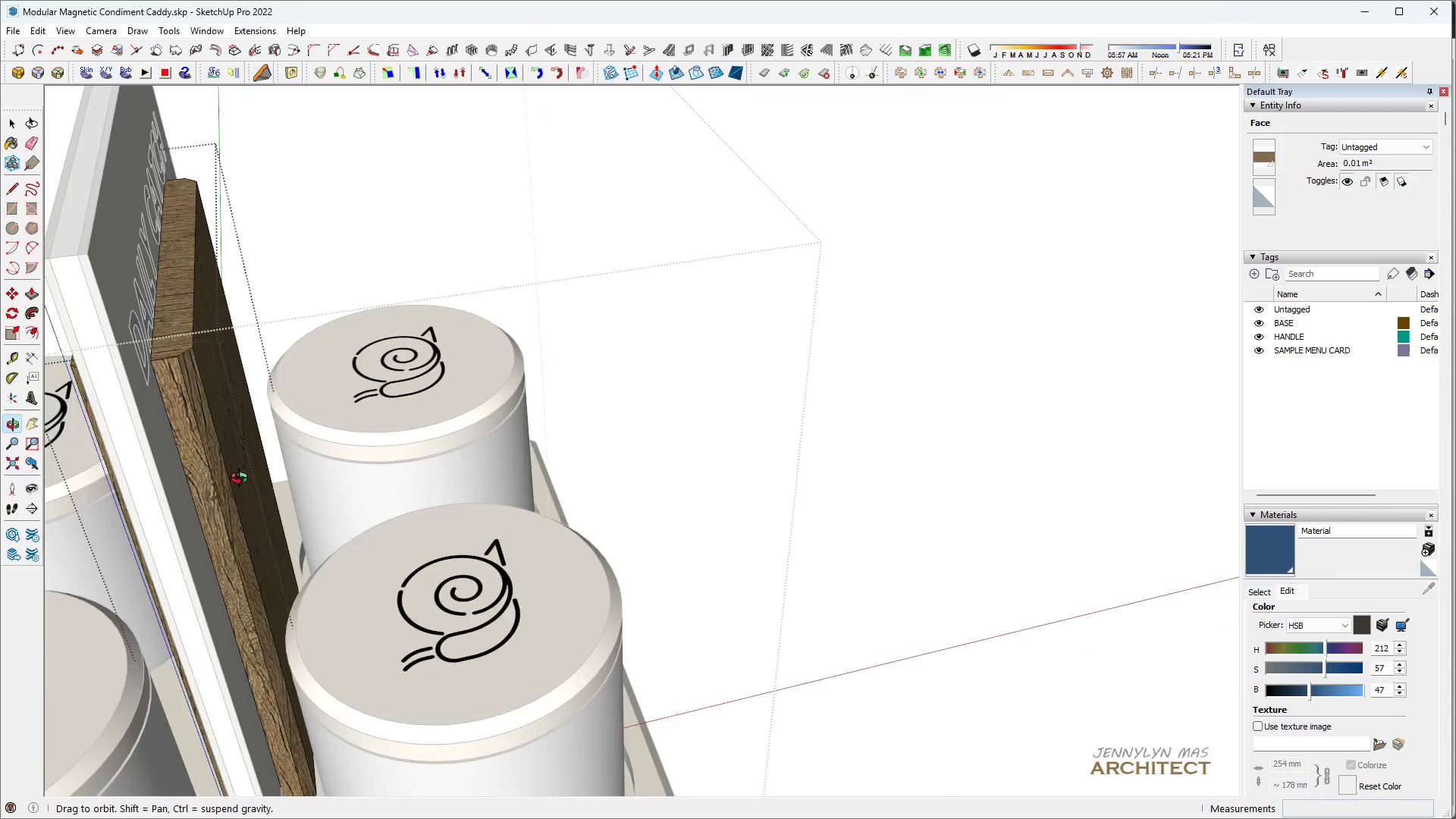 
scroll: coordinate [662, 347], scroll_direction: down, amount: 4.0
 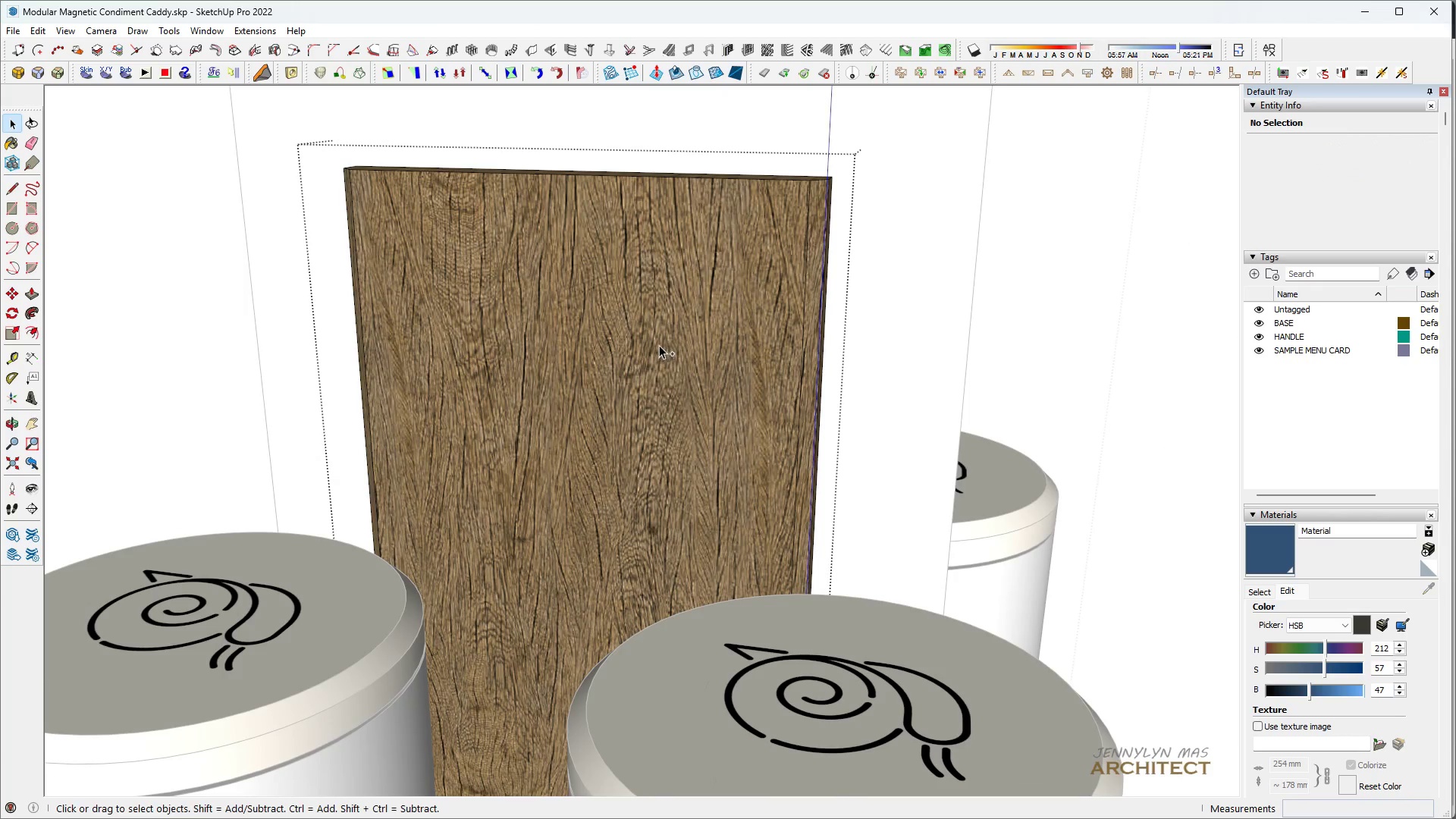 
key(Escape)
 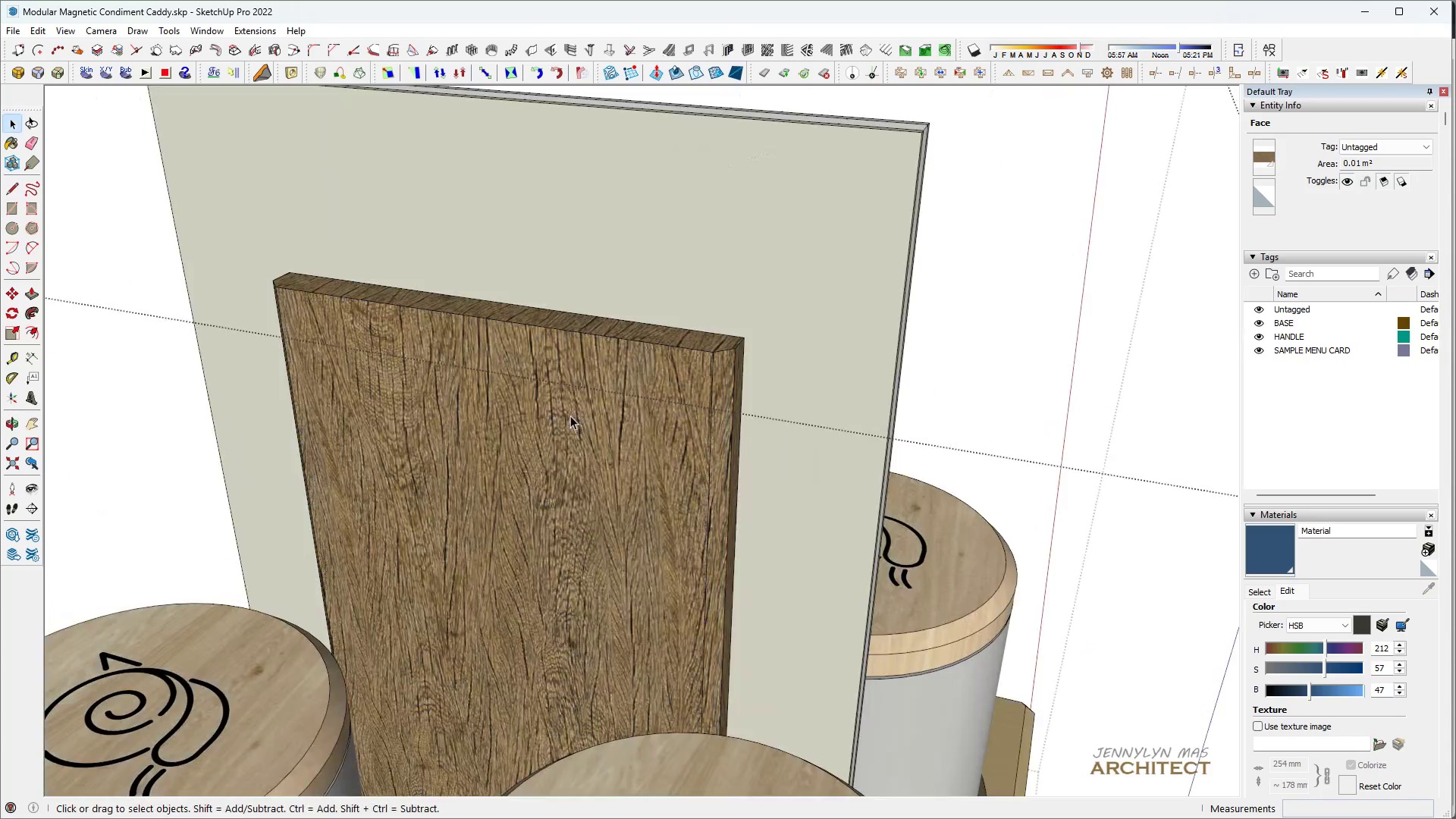 
left_click([570, 416])
 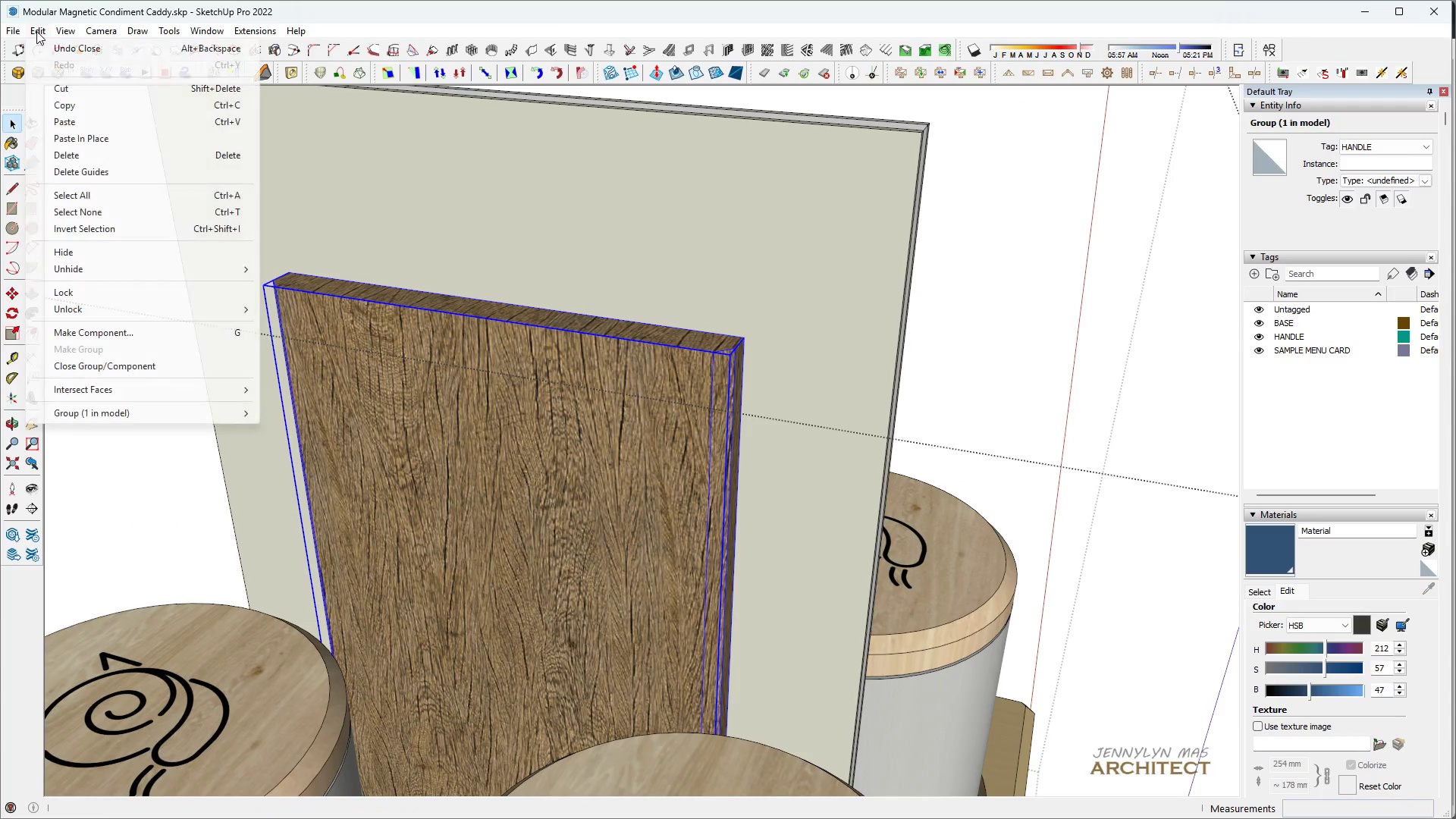 
left_click([100, 137])
 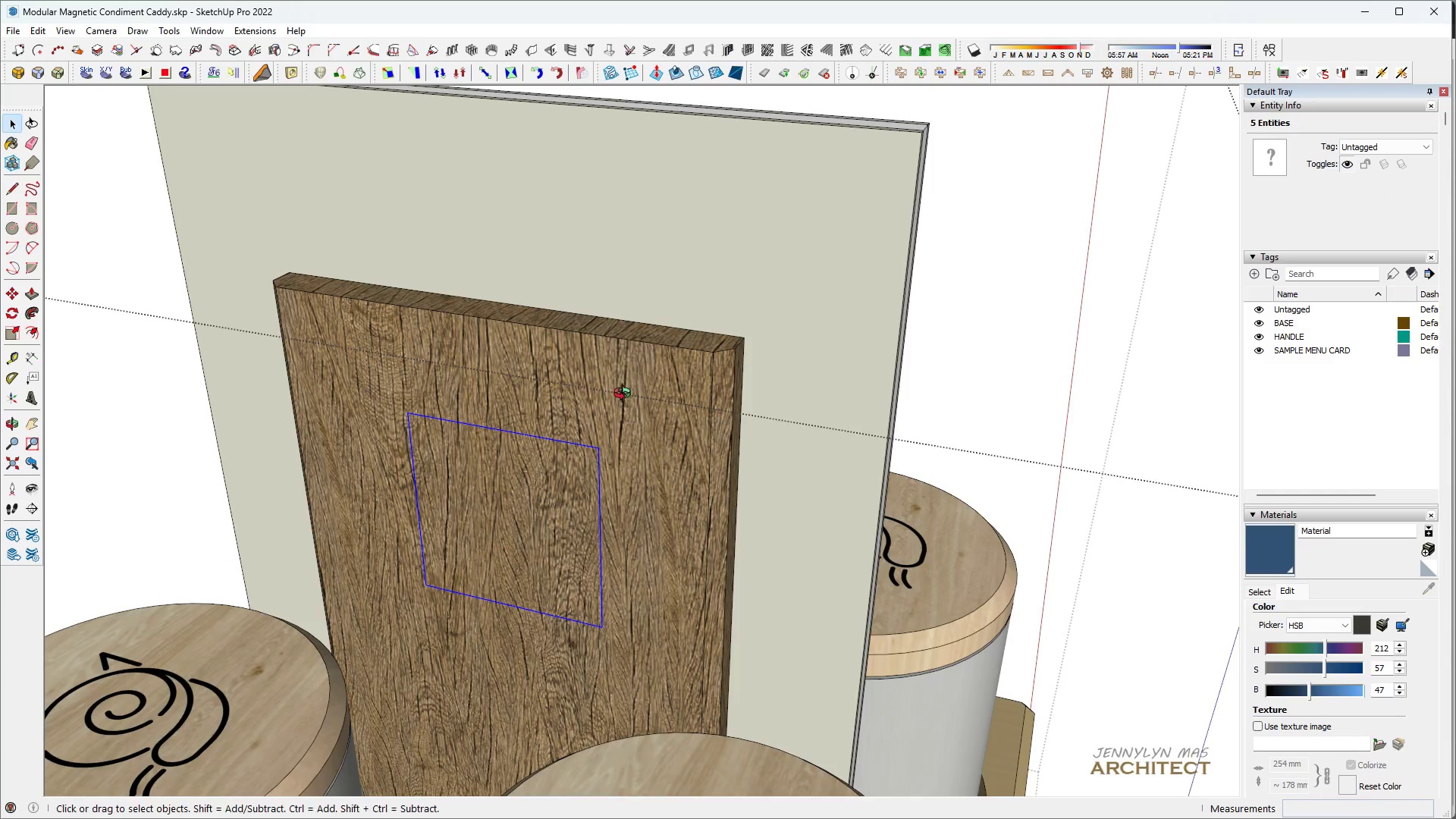 
key(Space)
 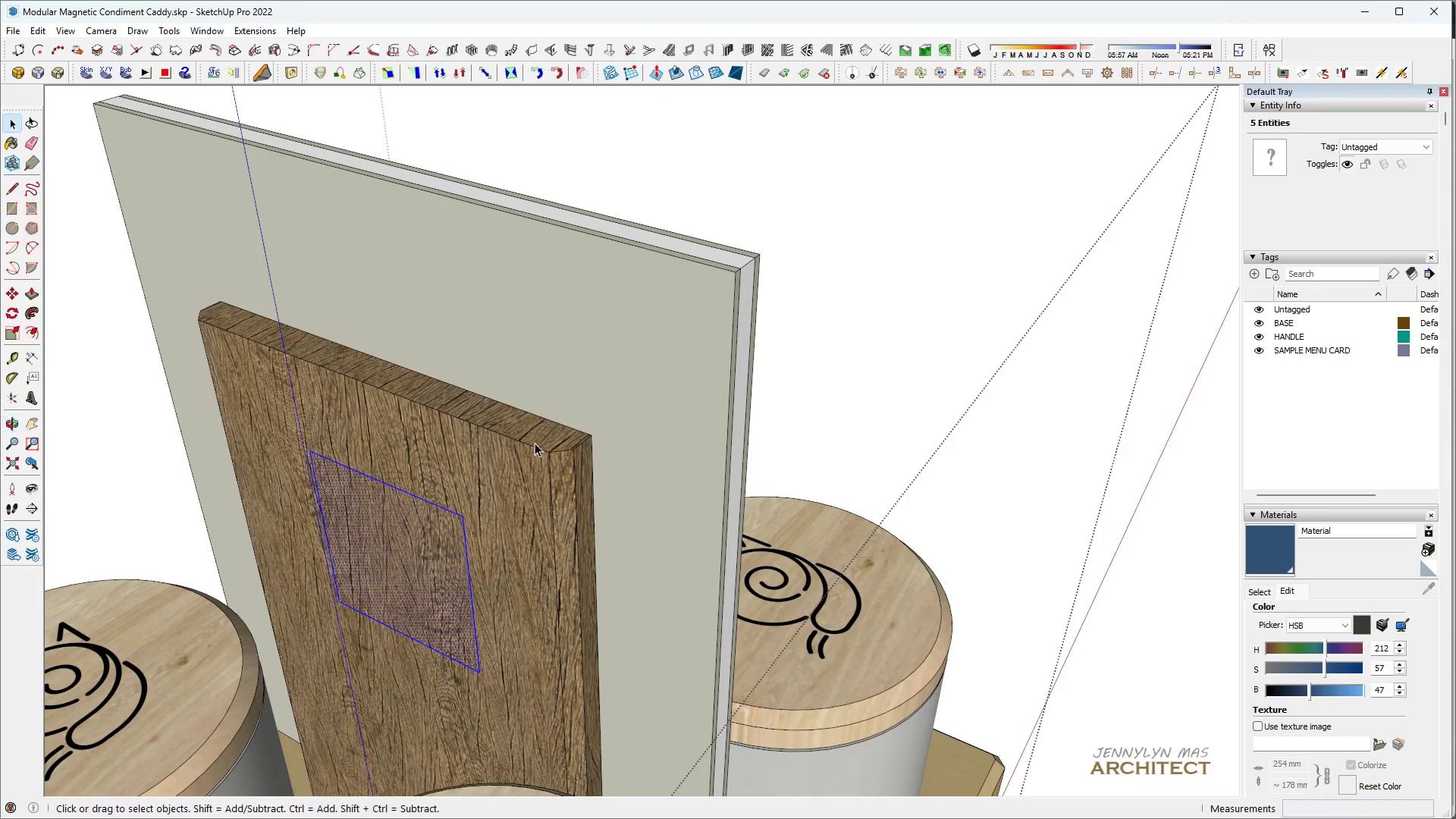 
key(H)
 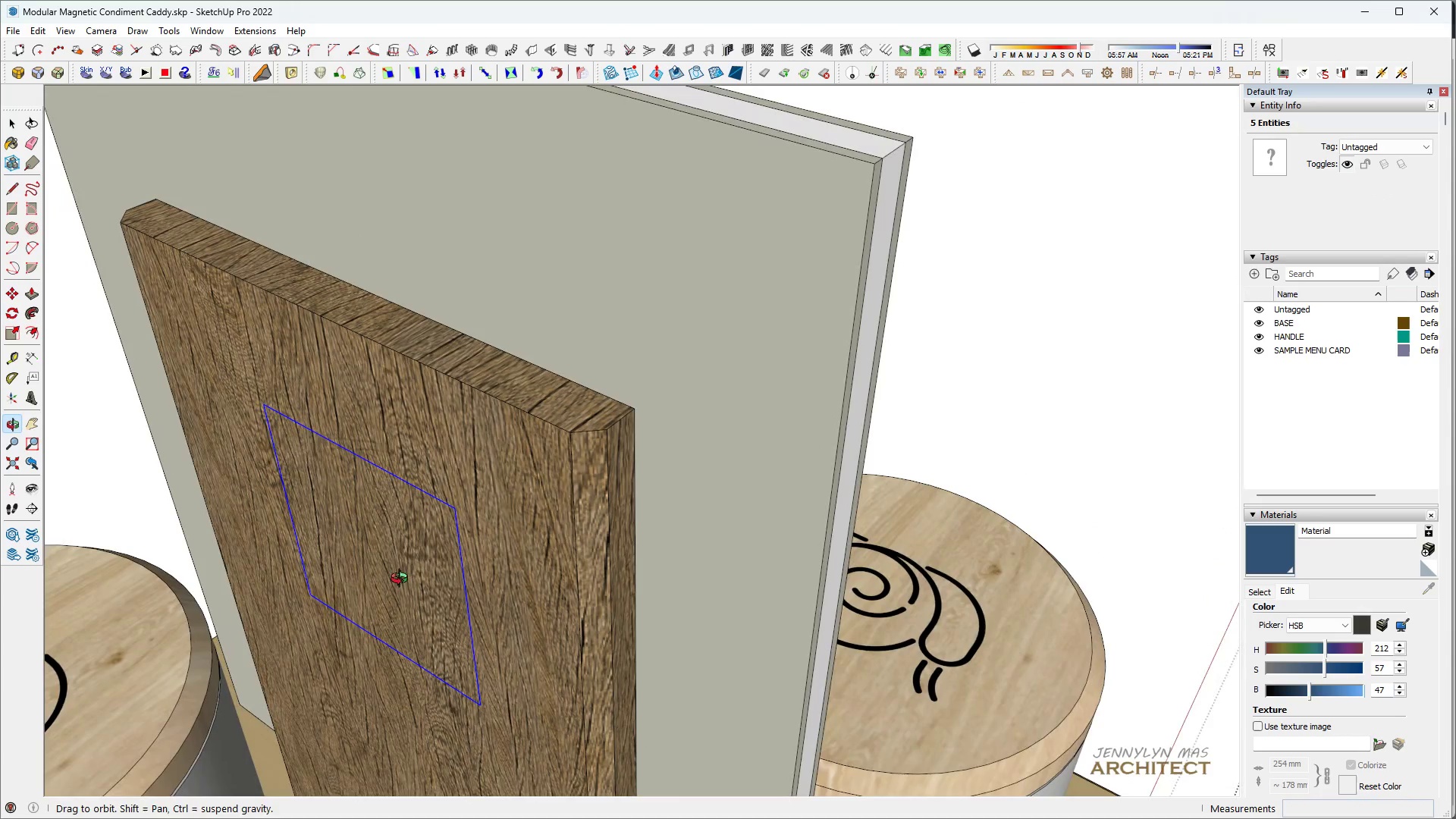 
scroll: coordinate [435, 550], scroll_direction: up, amount: 3.0
 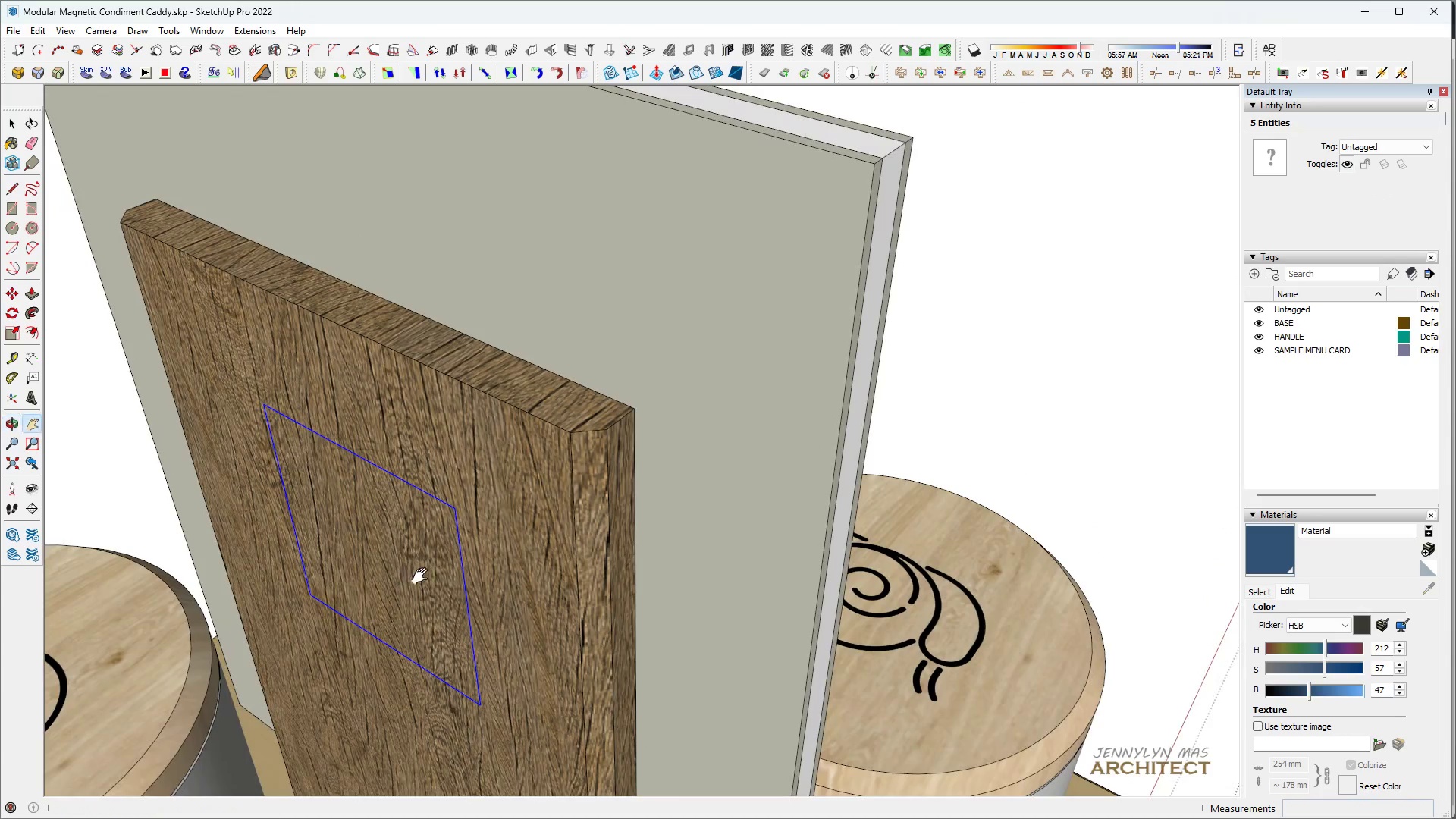 
key(M)
 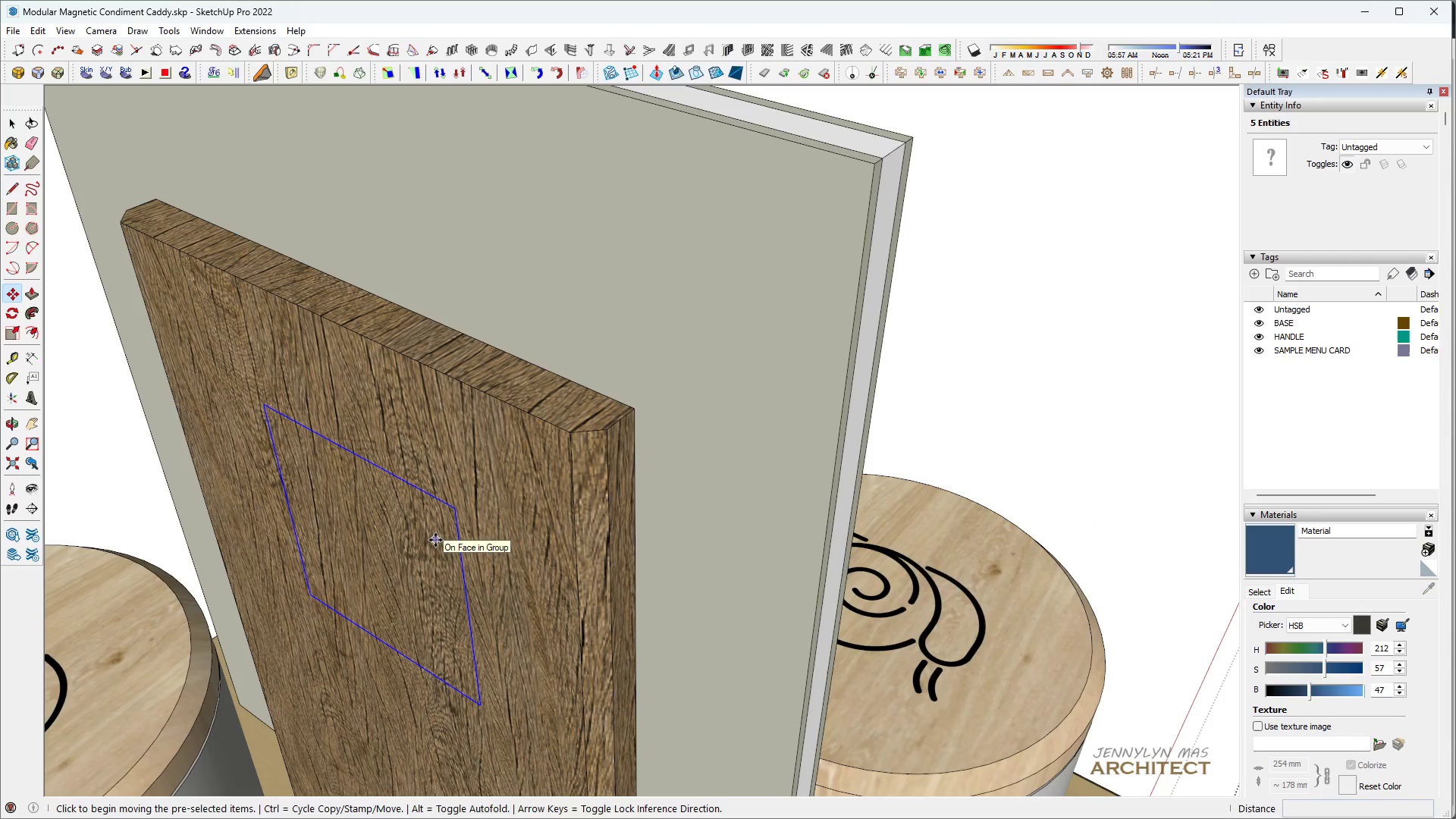 
key(Space)
 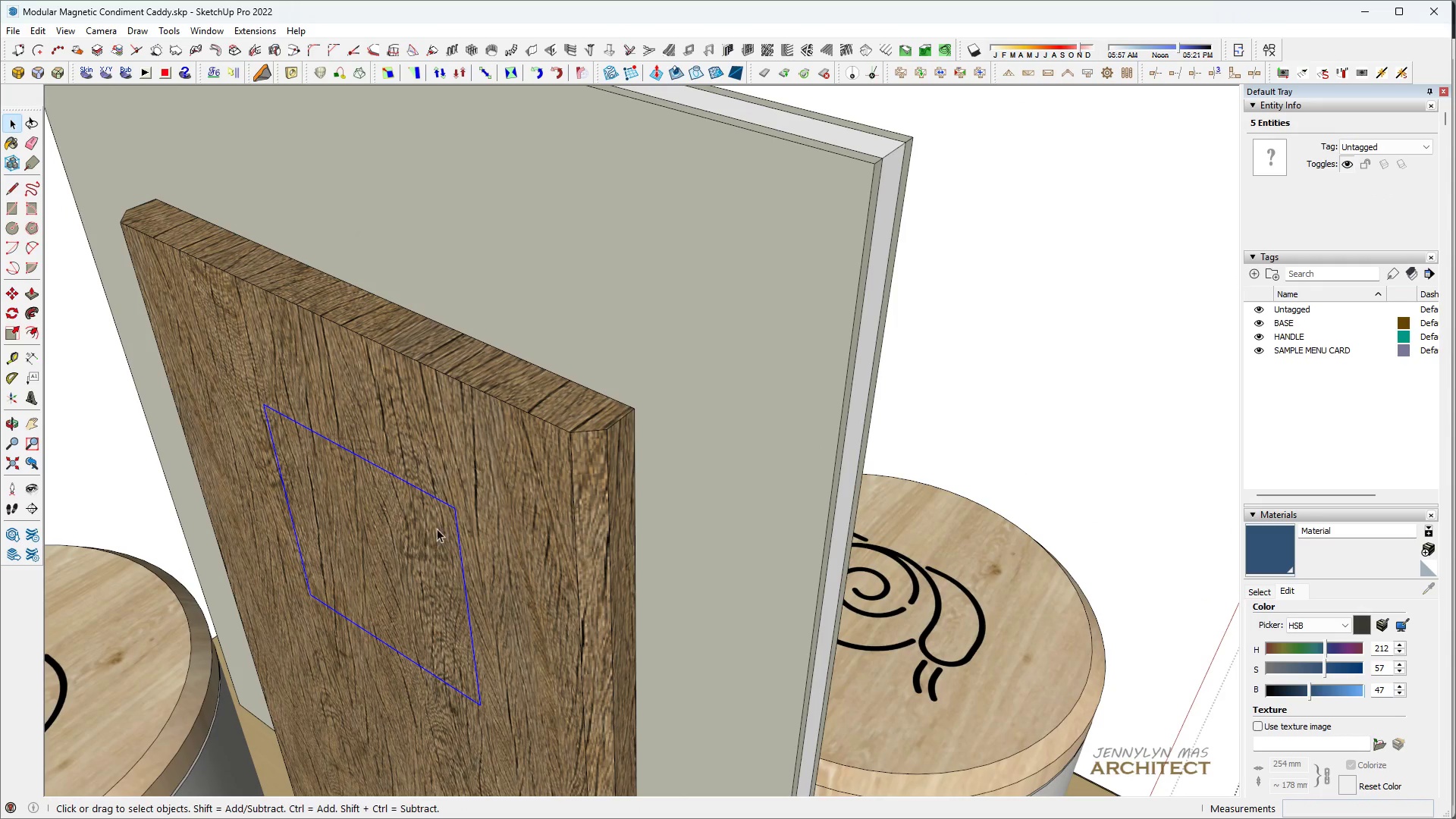 
key(M)
 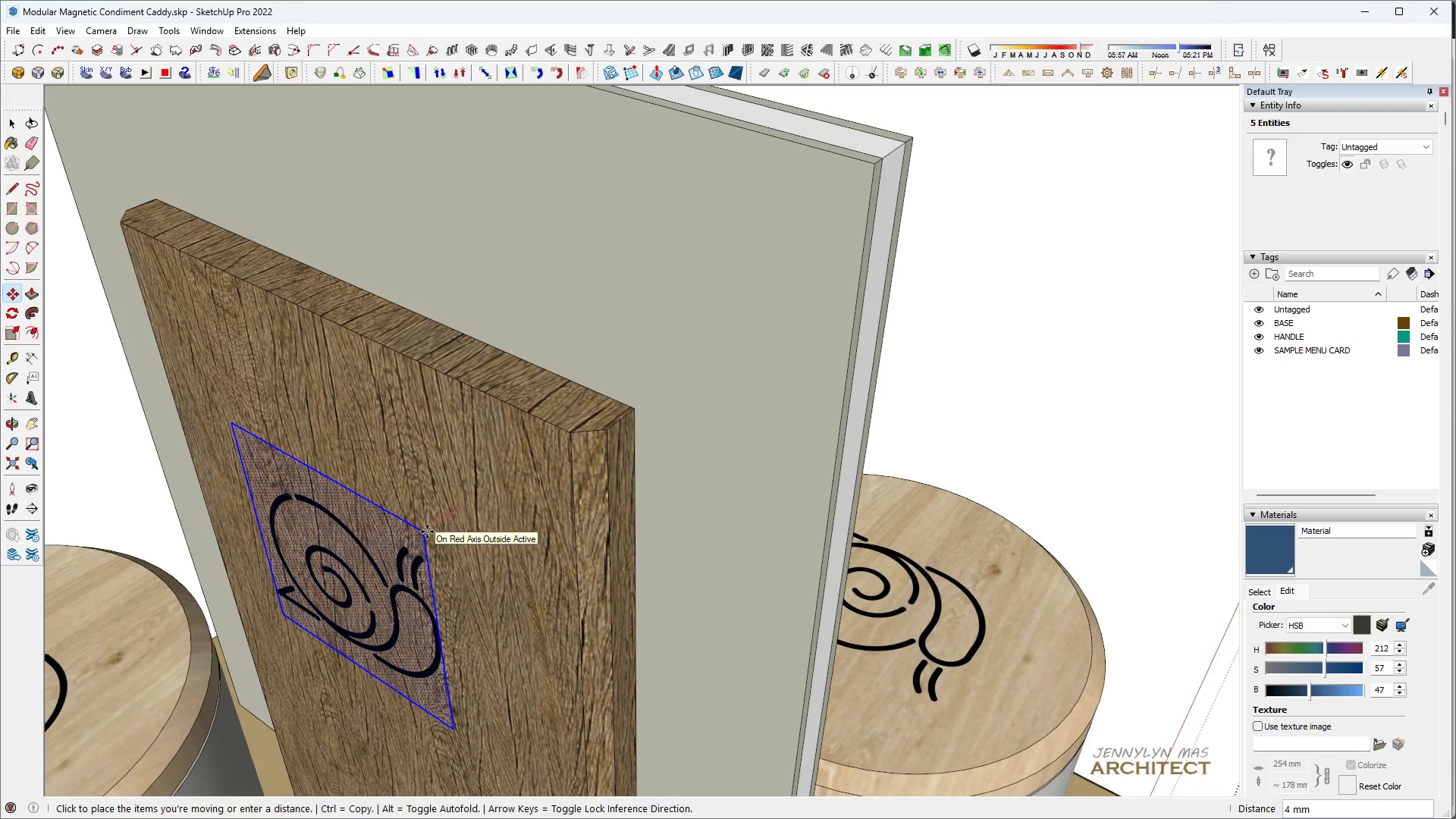 
key(1)
 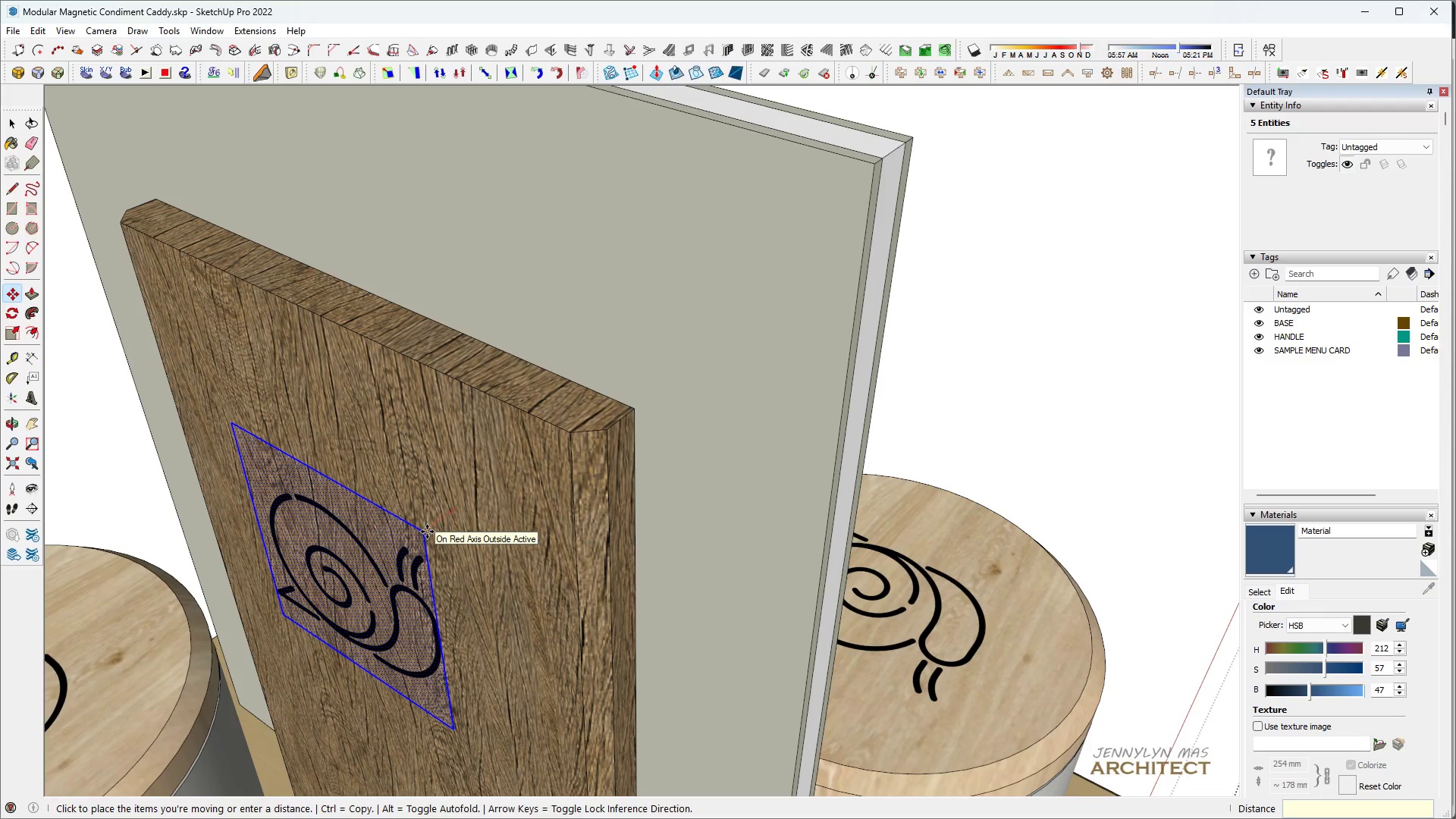 
key(Backspace)
 